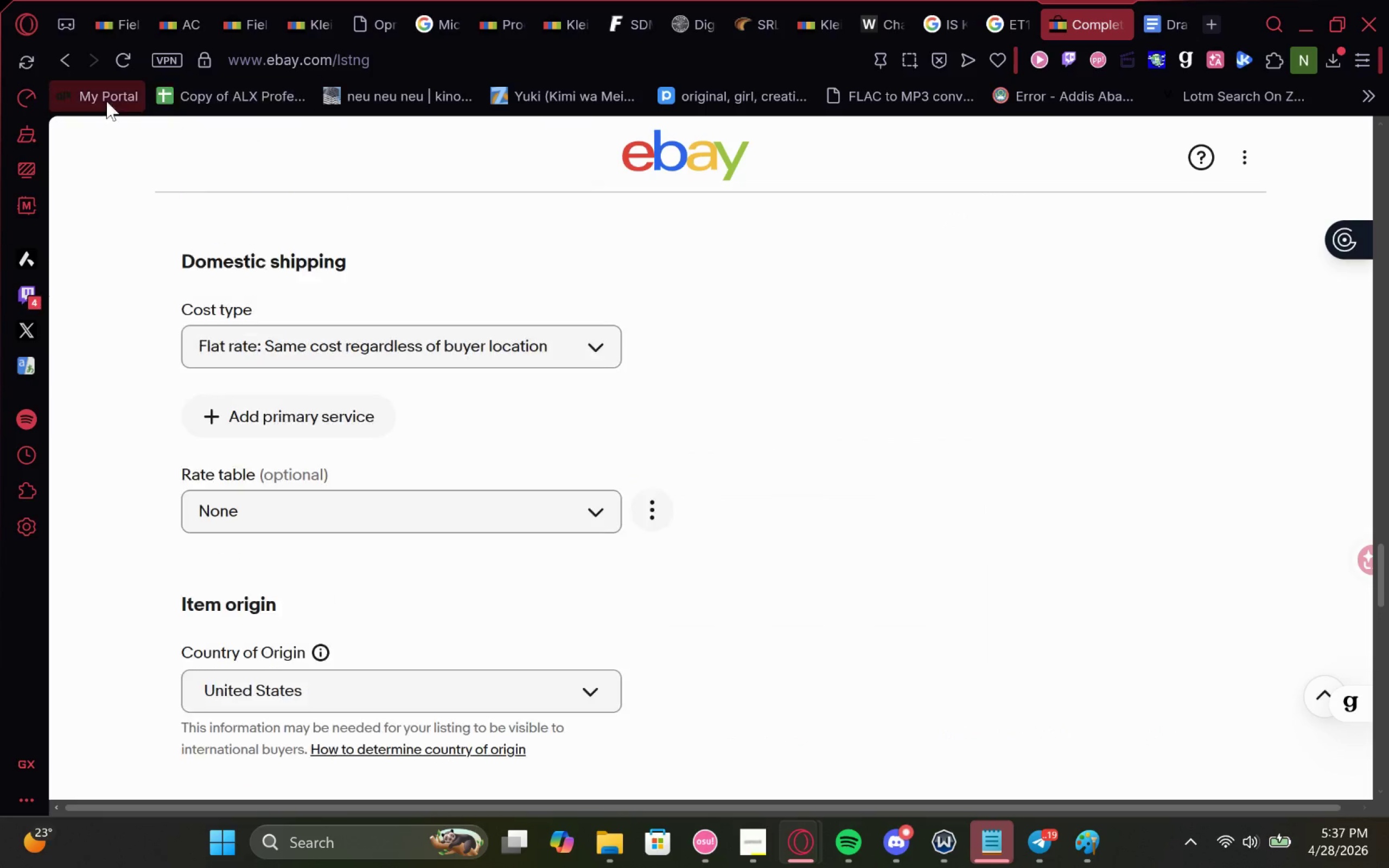 
left_click([72, 65])
 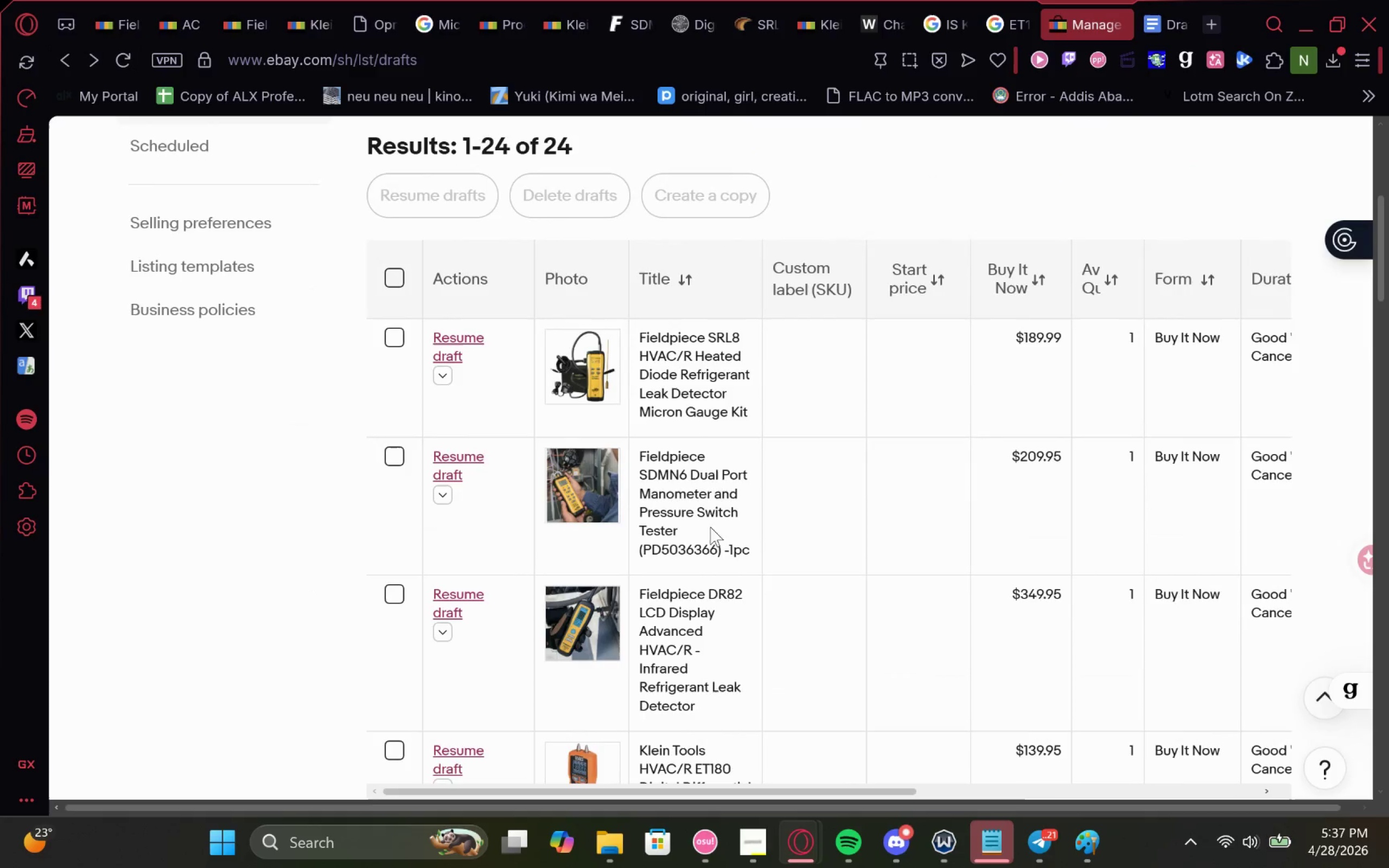 
left_click_drag(start_coordinate=[751, 414], to_coordinate=[637, 333])
 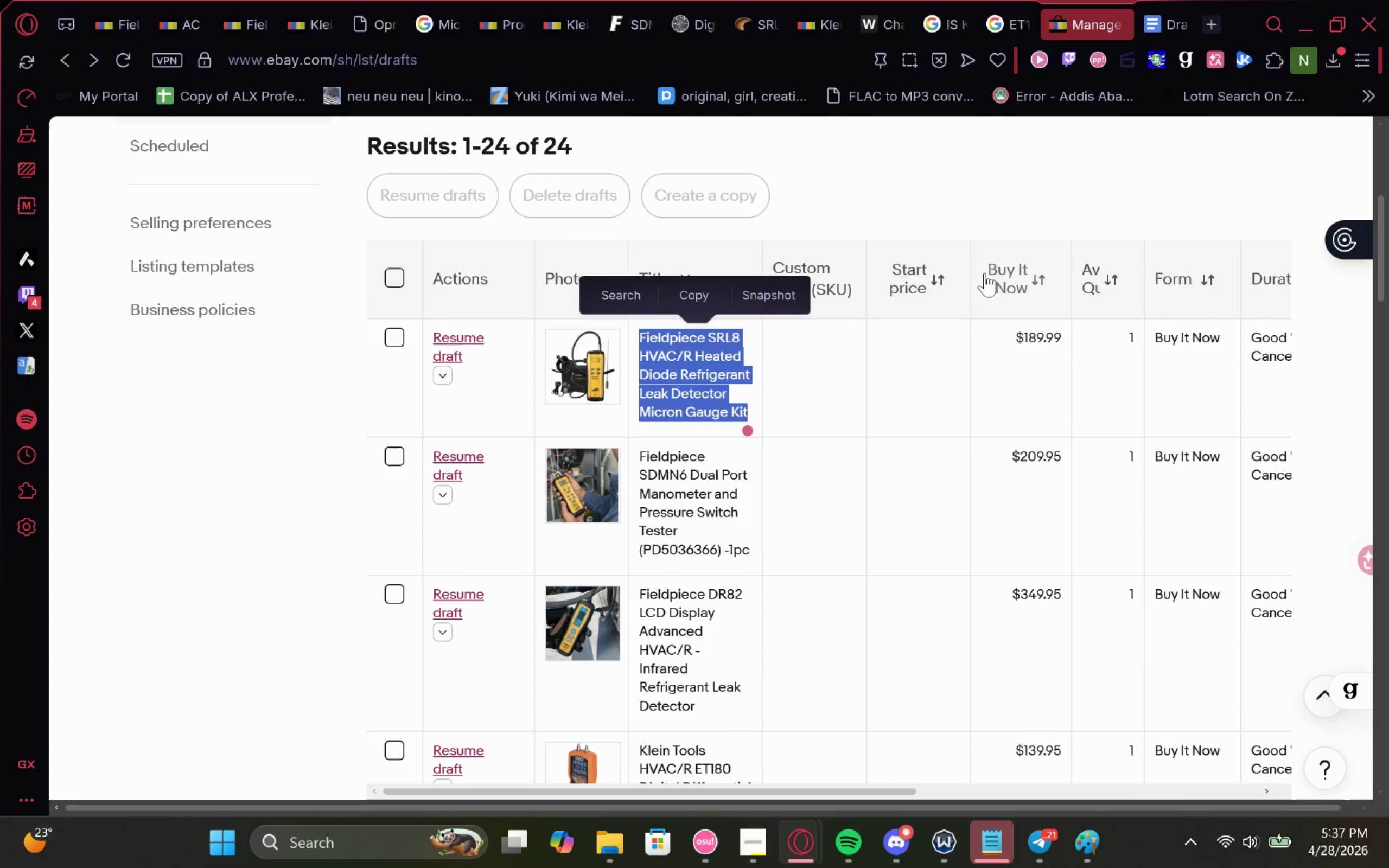 
key(Control+C)
 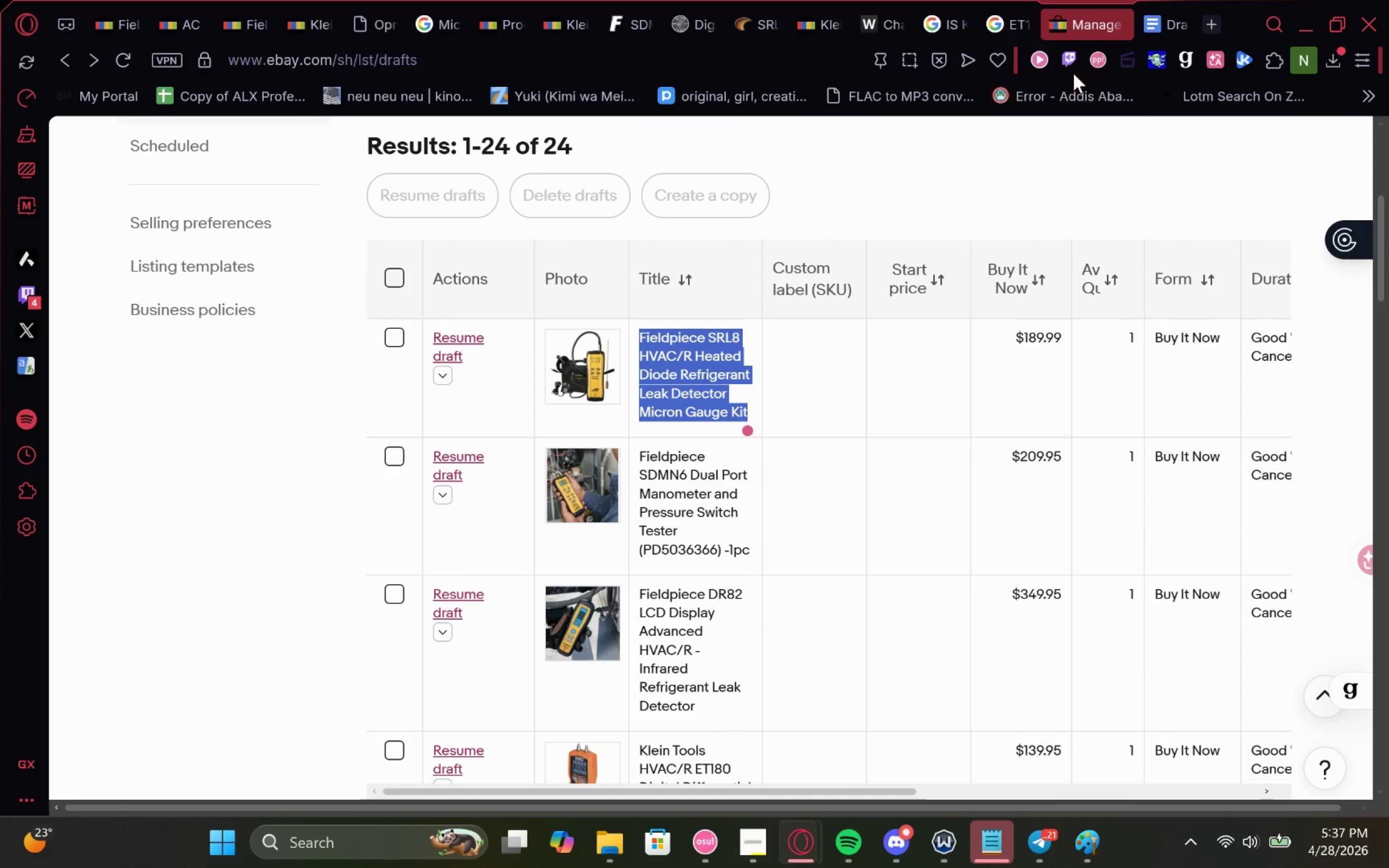 
key(Control+C)
 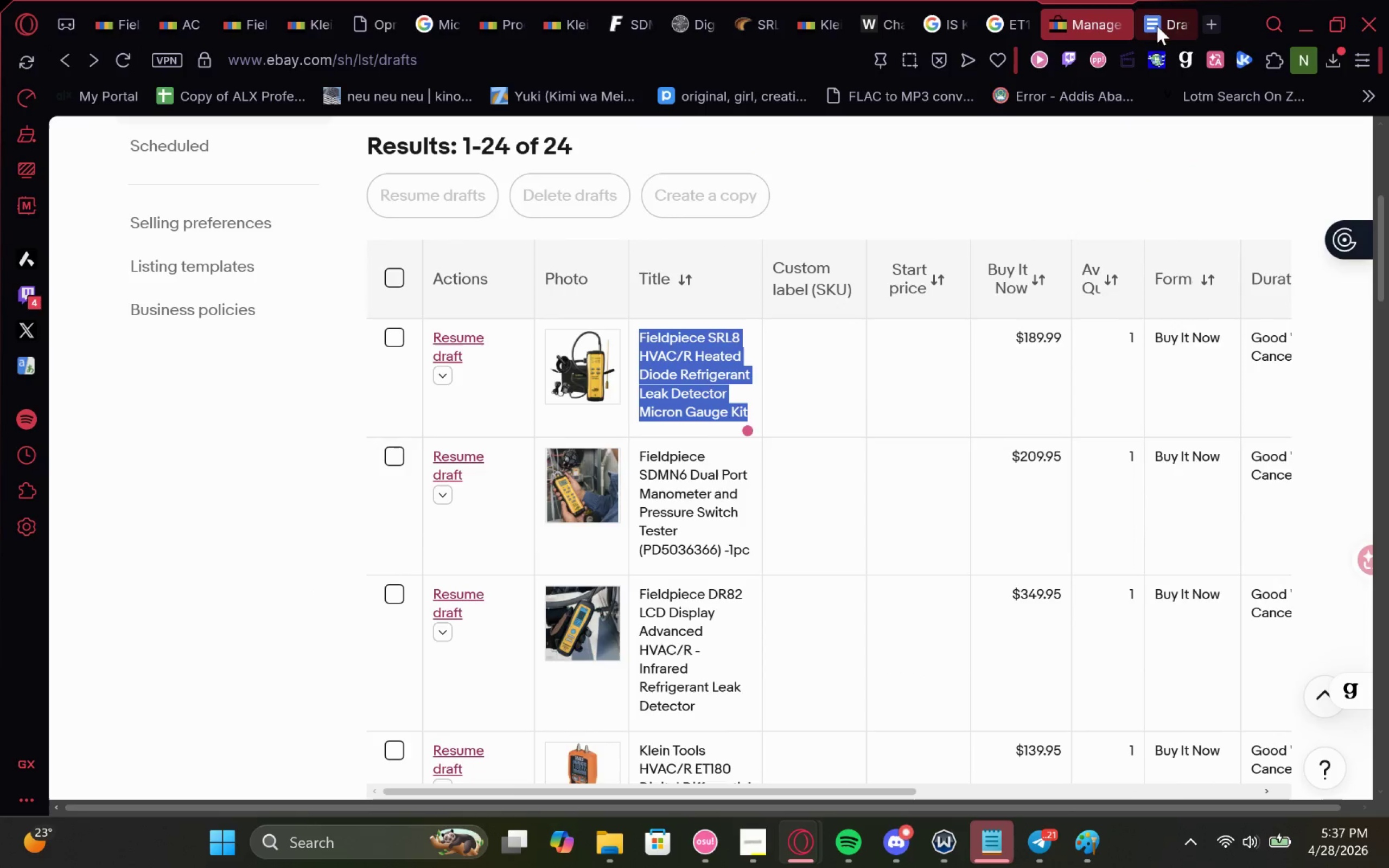 
left_click([1164, 20])
 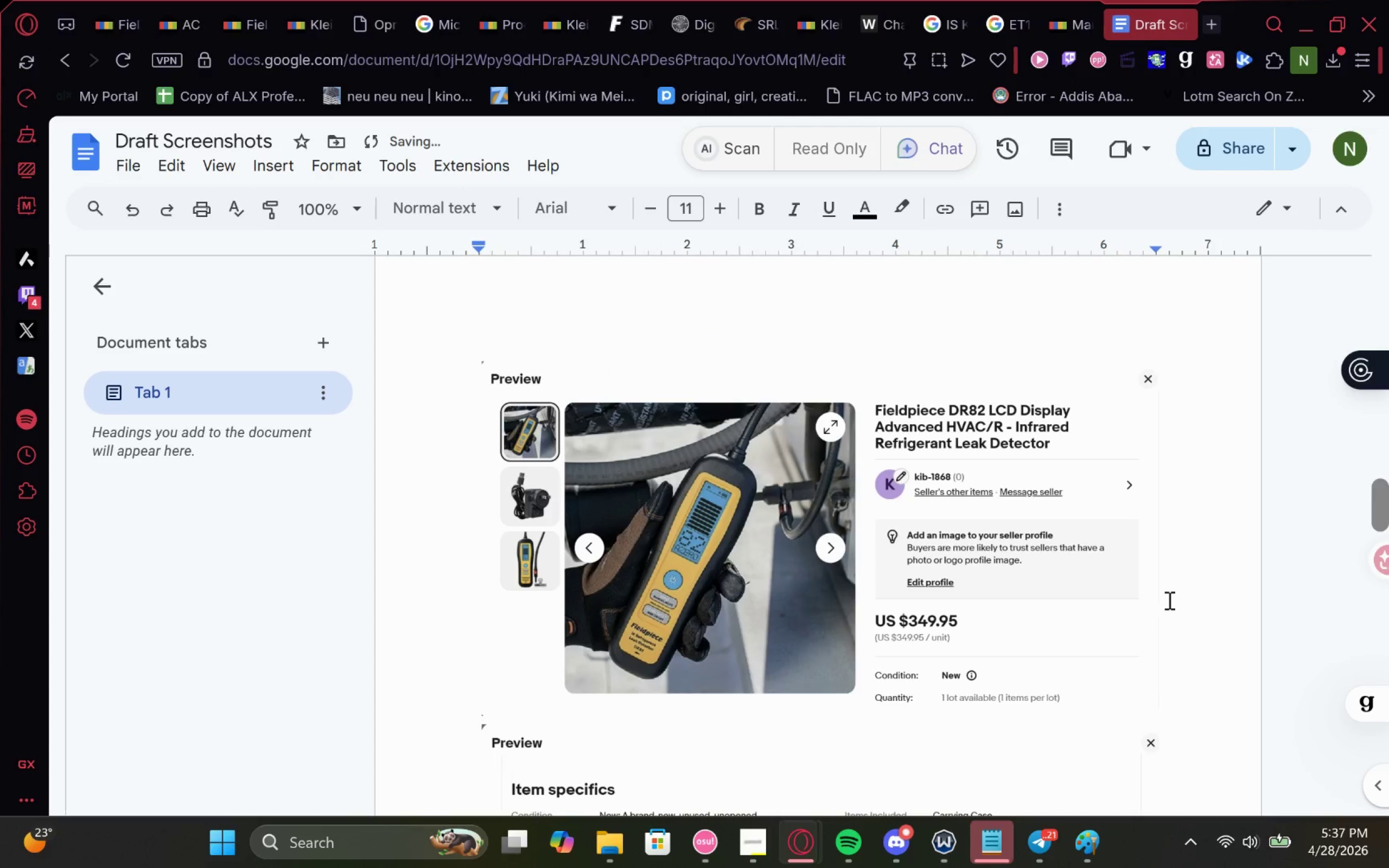 
left_click([1182, 592])
 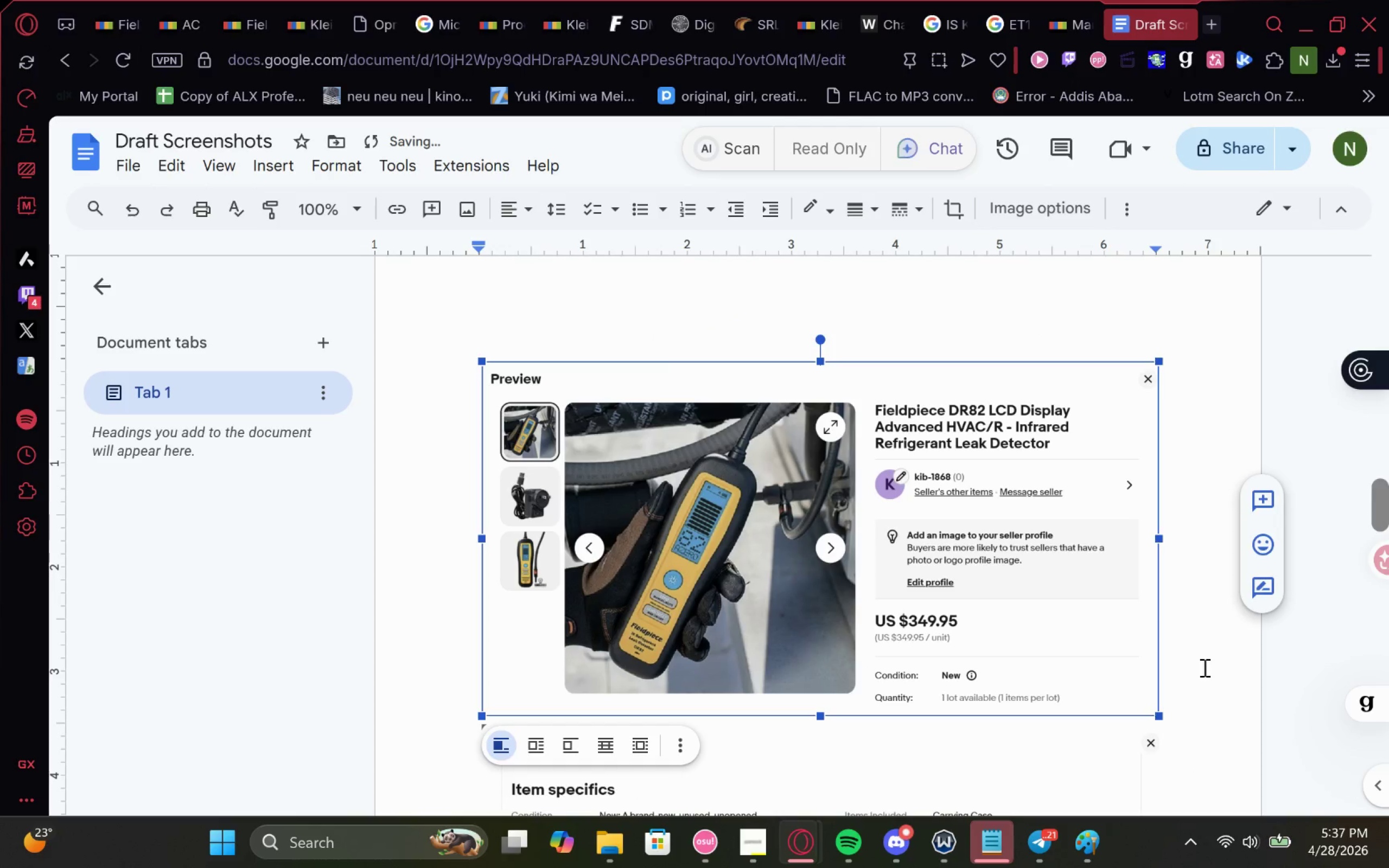 
left_click_drag(start_coordinate=[1218, 707], to_coordinate=[1218, 712])
 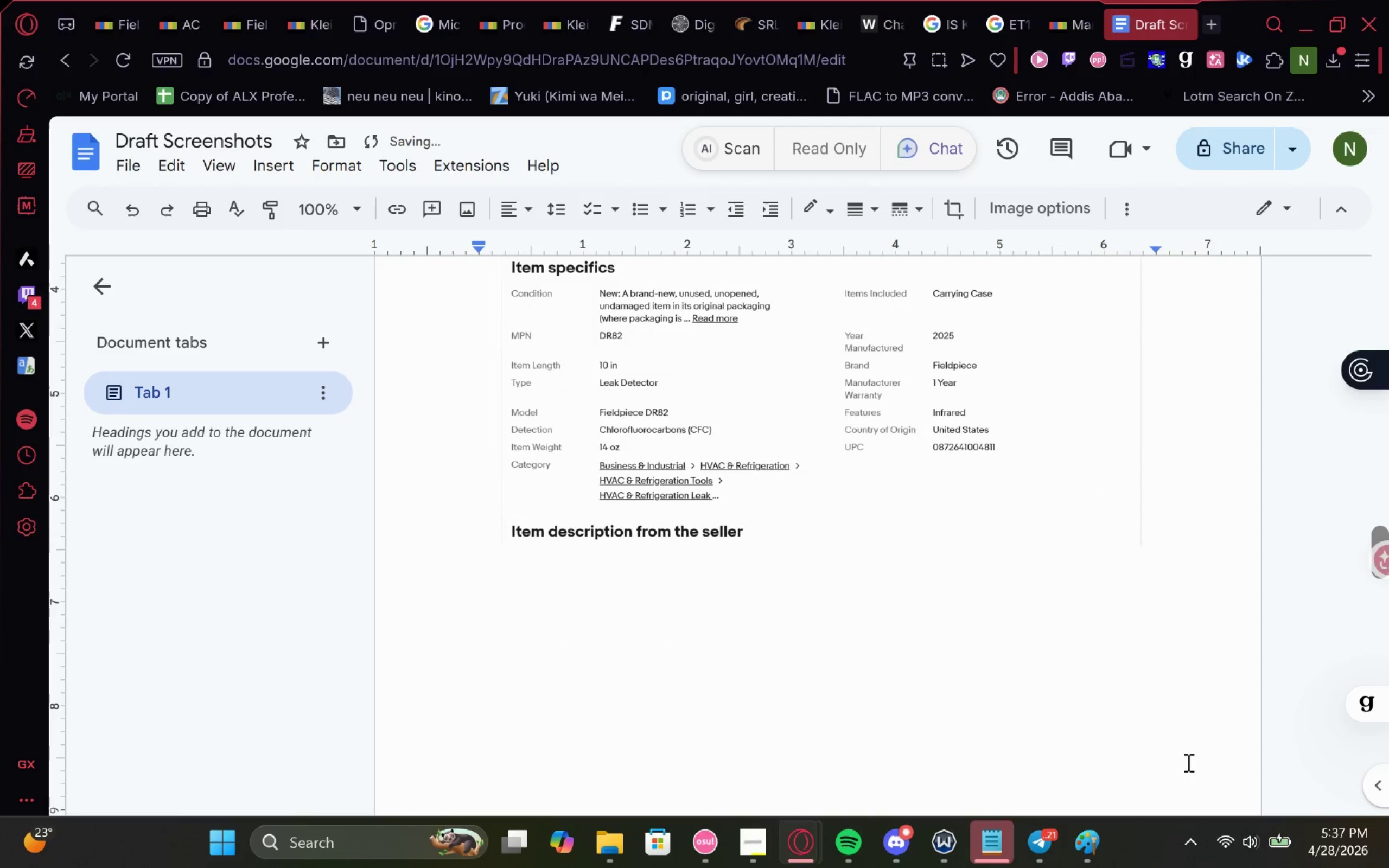 
left_click([899, 571])
 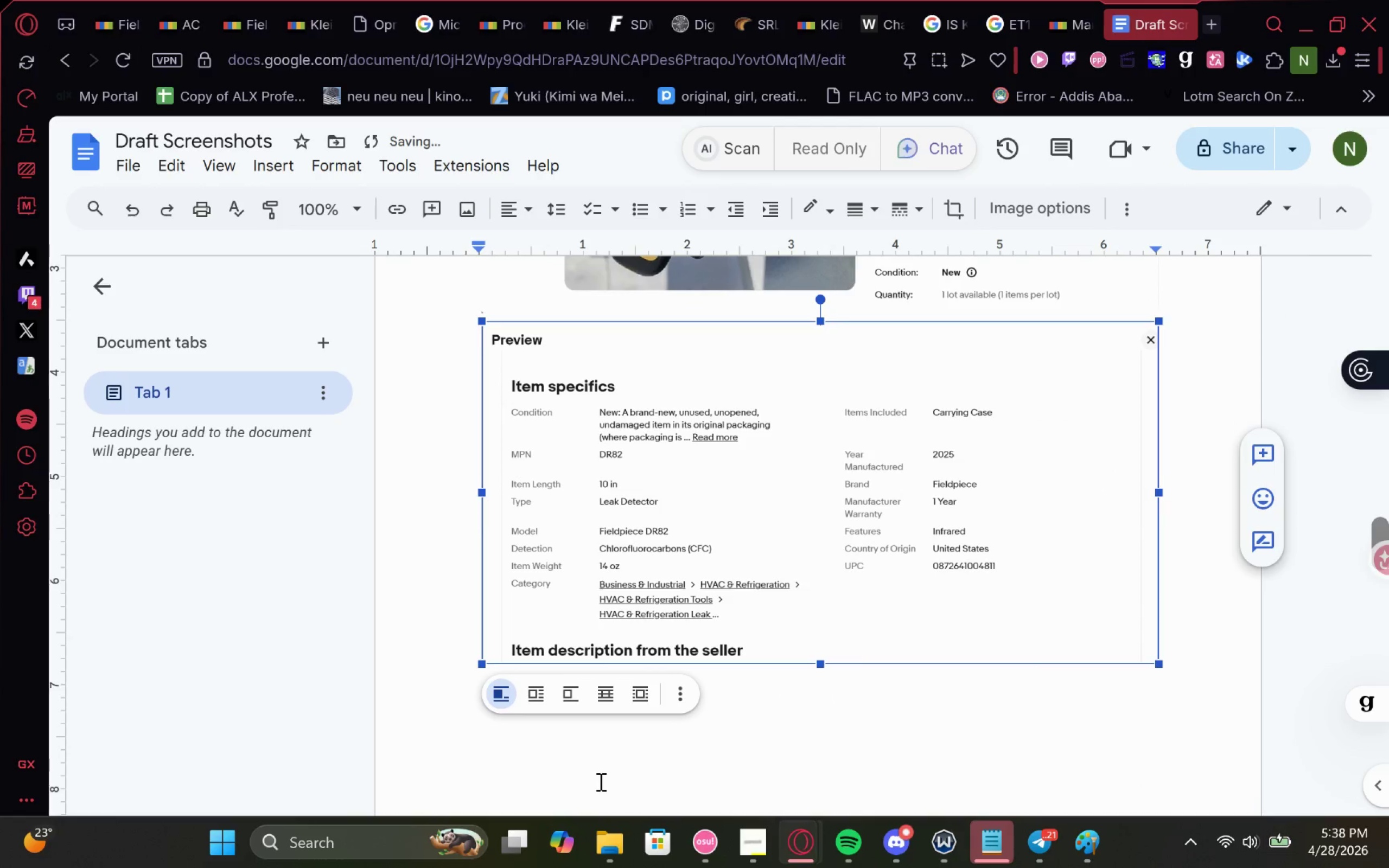 
double_click([600, 781])
 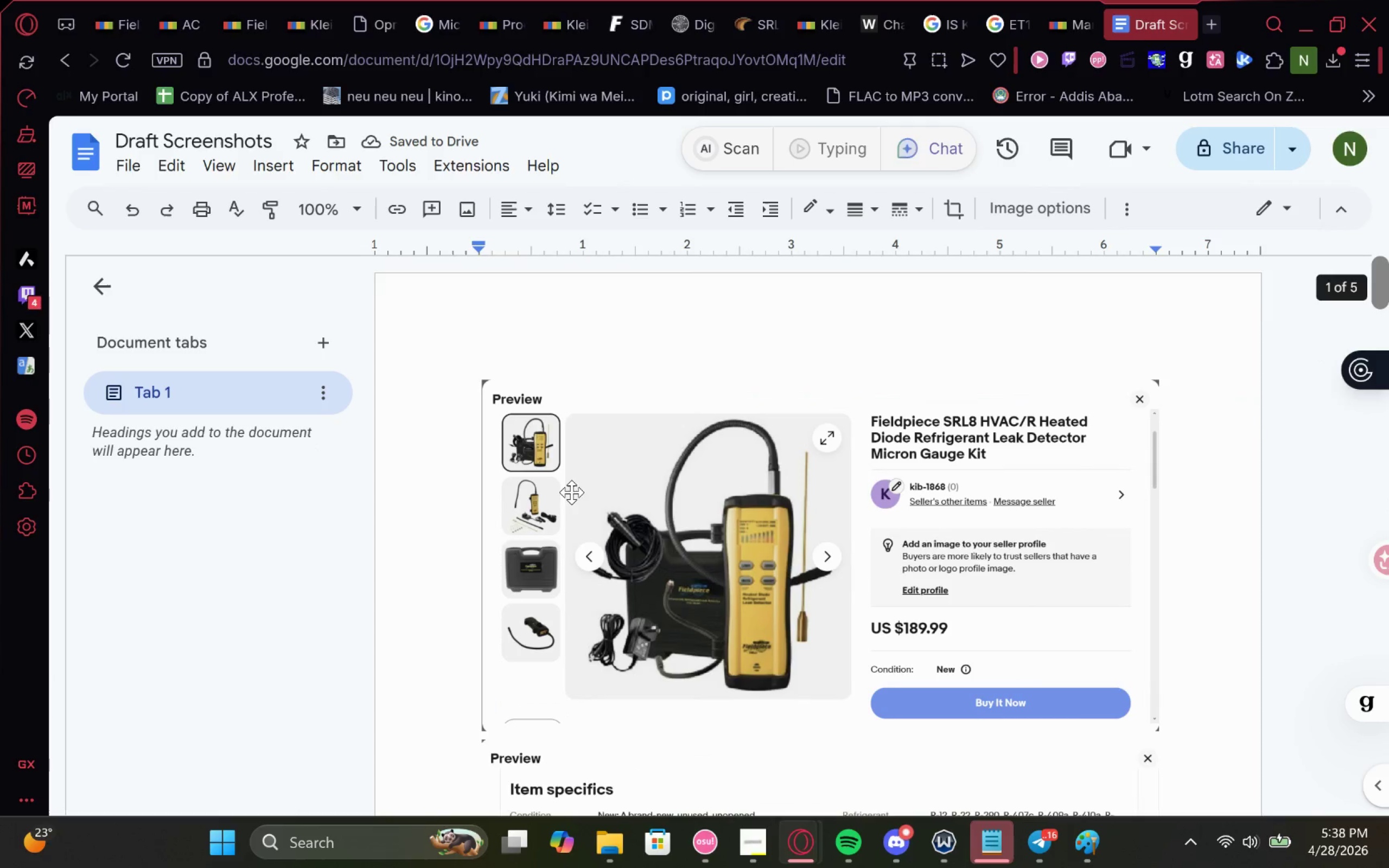 
left_click([559, 327])
 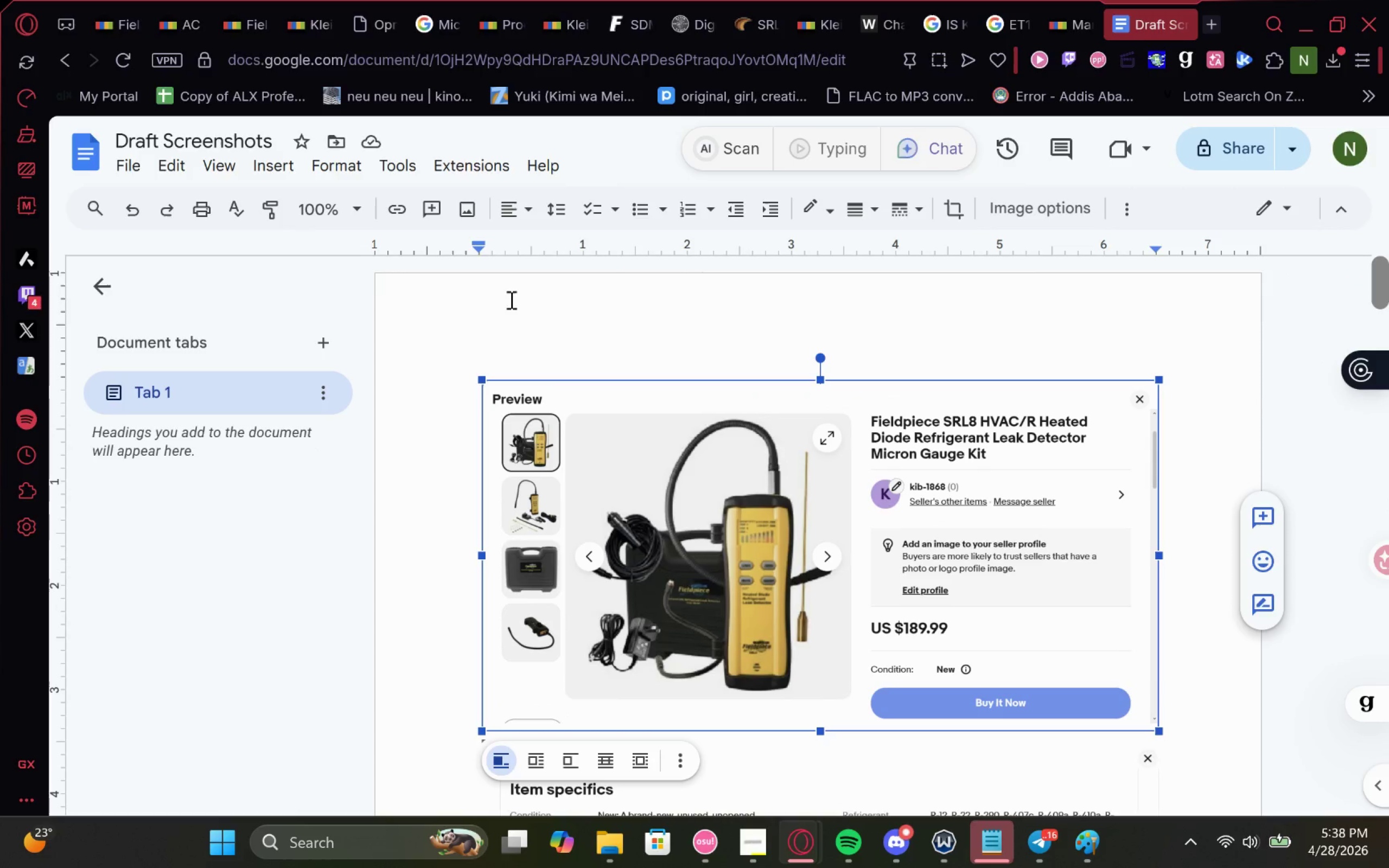 
left_click([467, 295])
 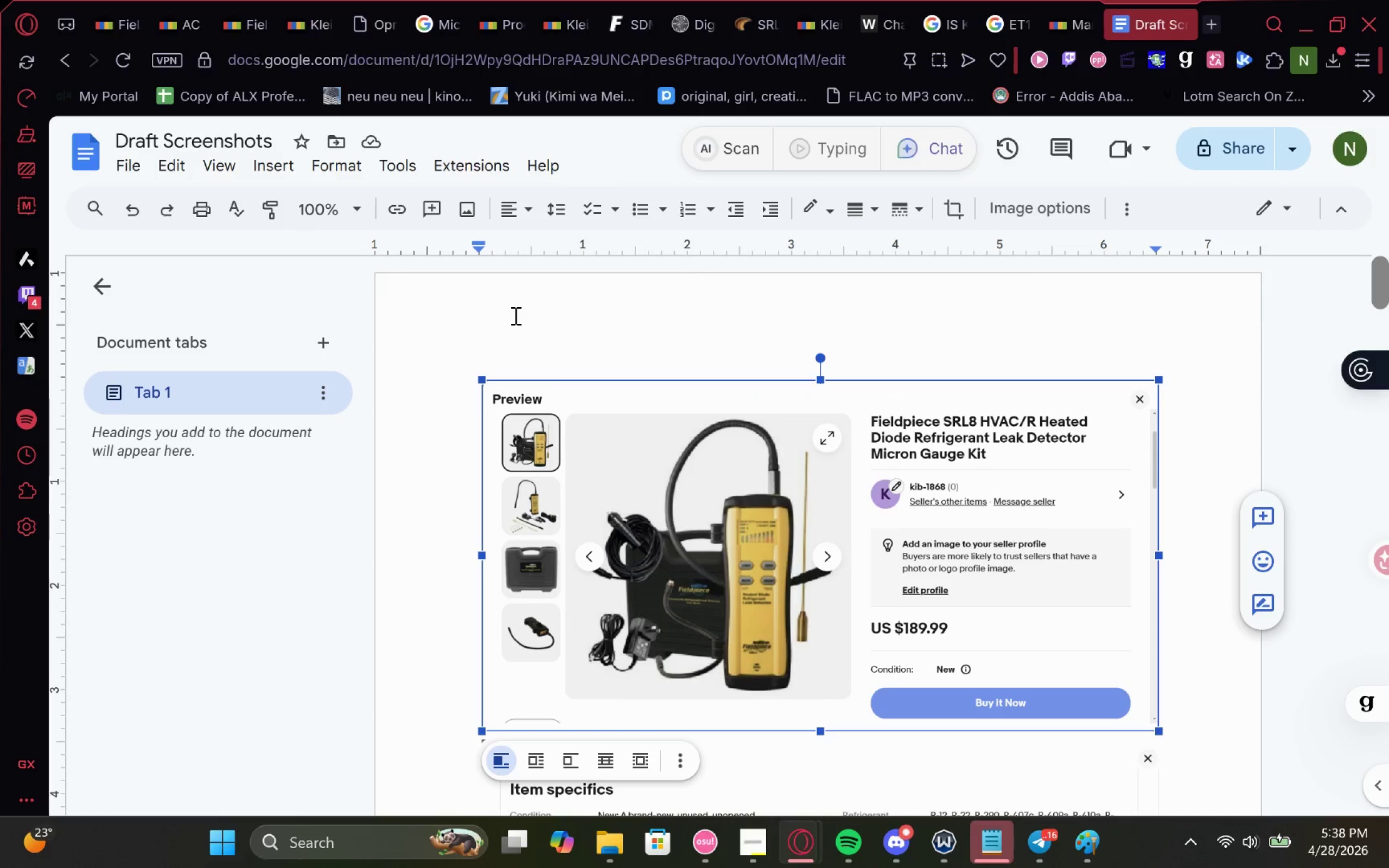 
key(ArrowRight)
 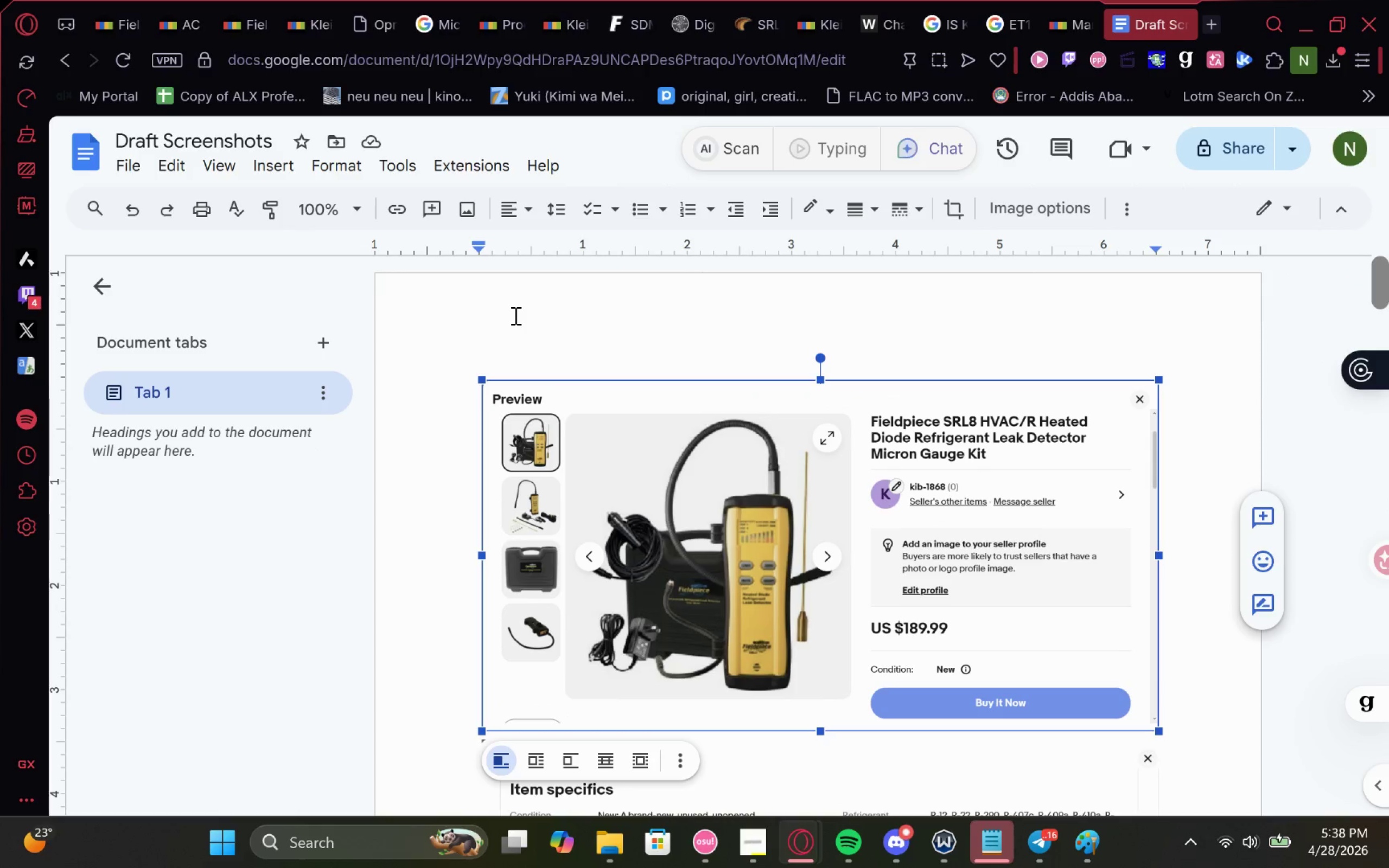 
key(ArrowUp)
 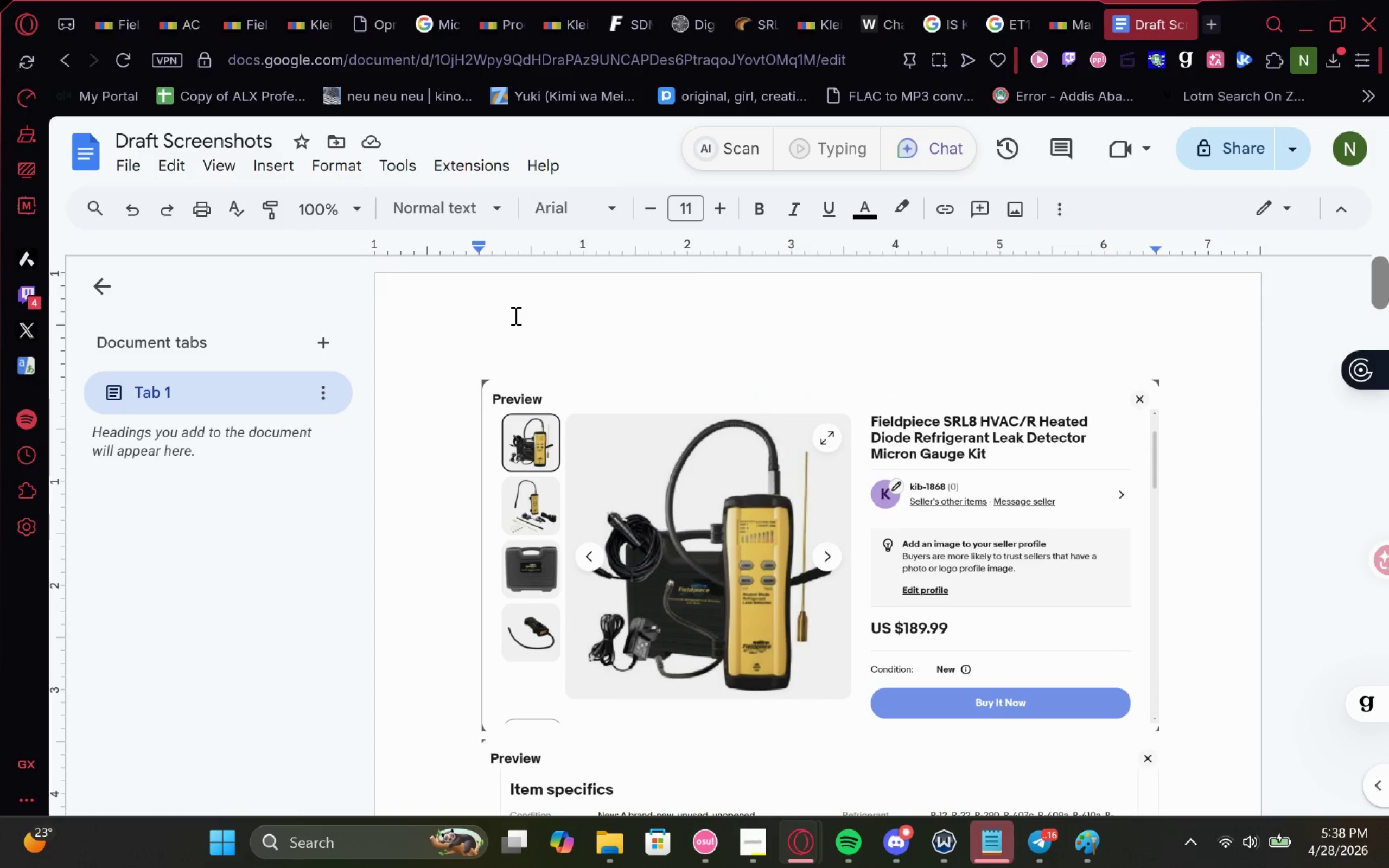 
key(Control+V)
 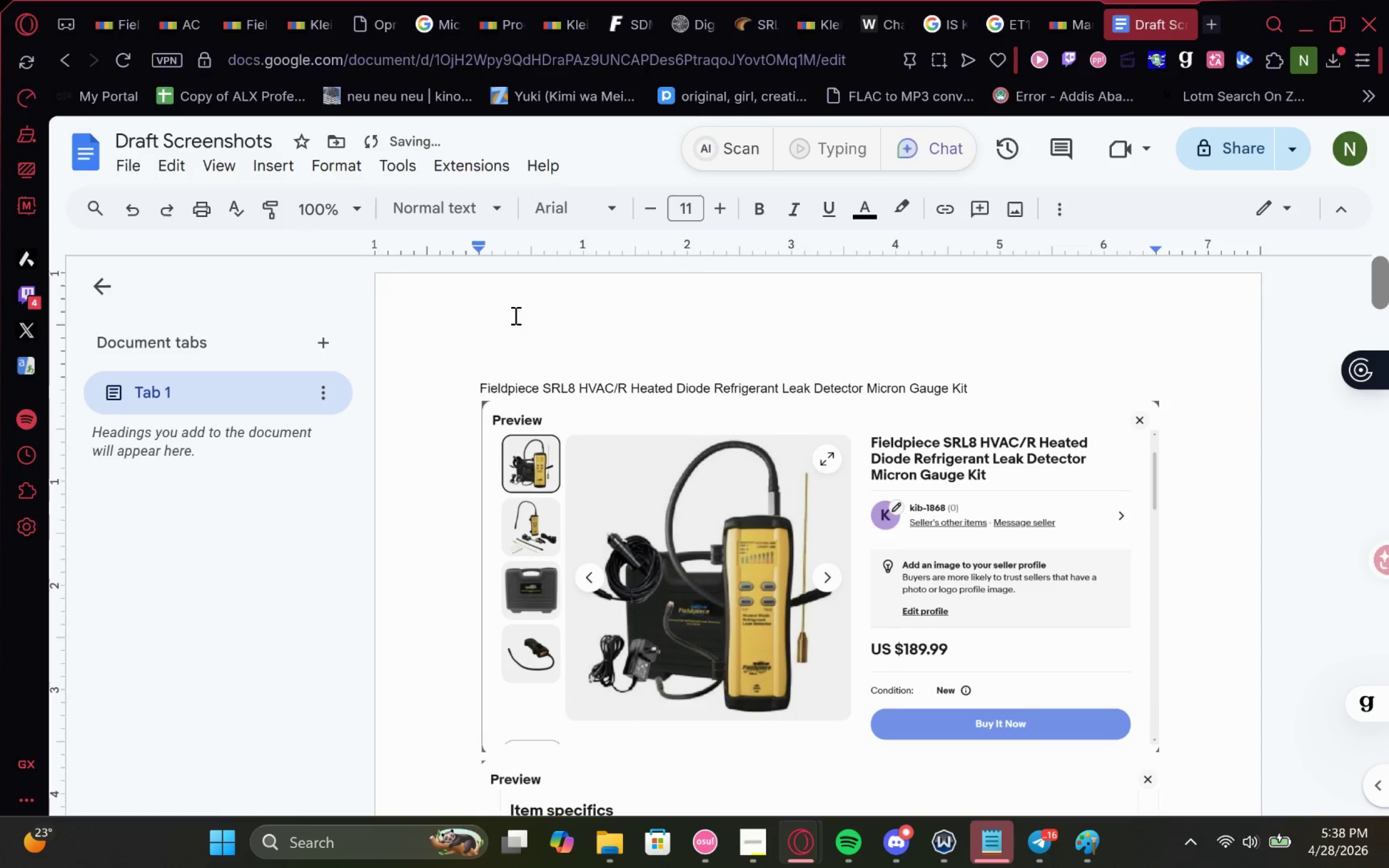 
hold_key(key=ControlLeft, duration=0.44)
 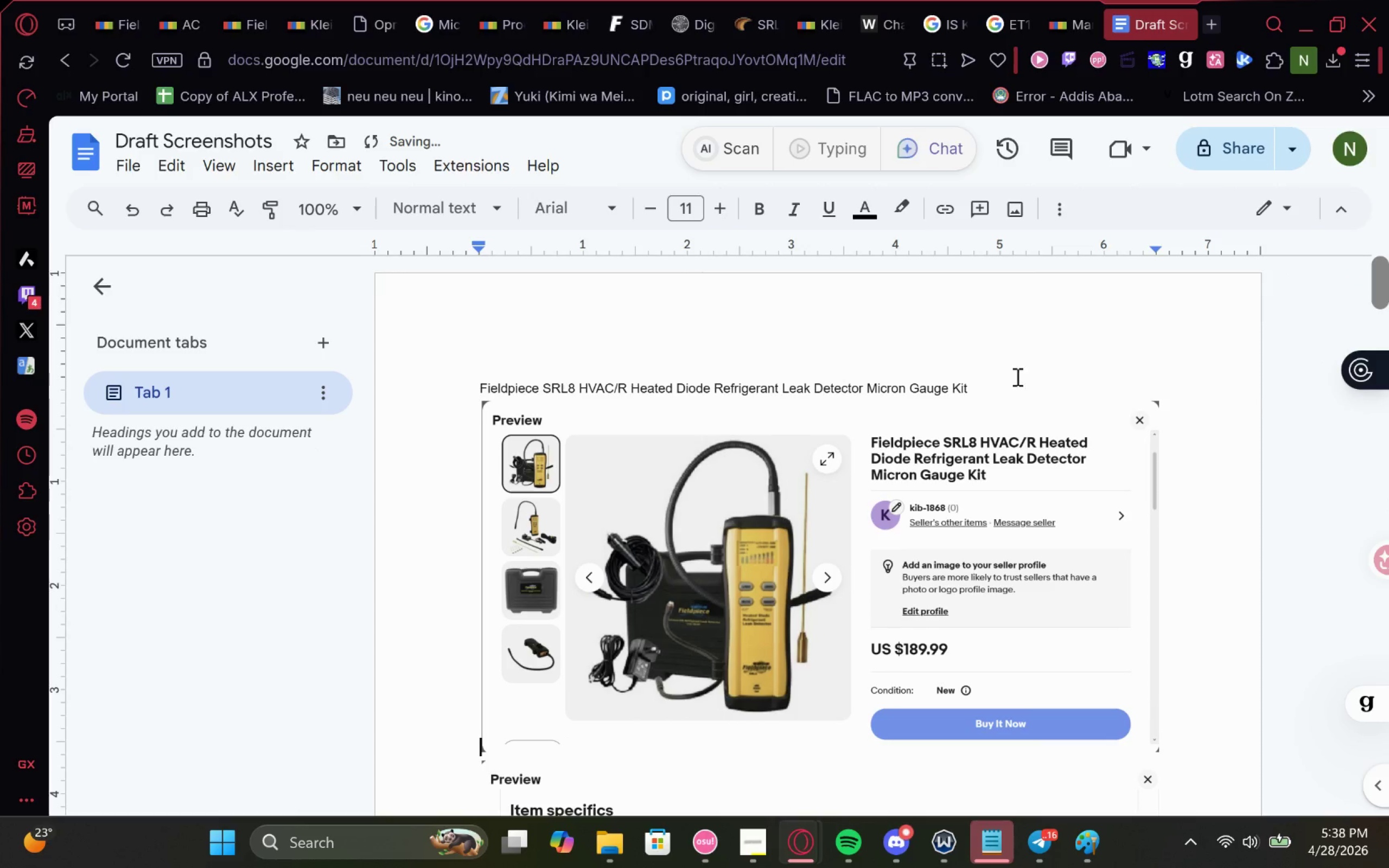 
left_click_drag(start_coordinate=[1007, 380], to_coordinate=[427, 361])
 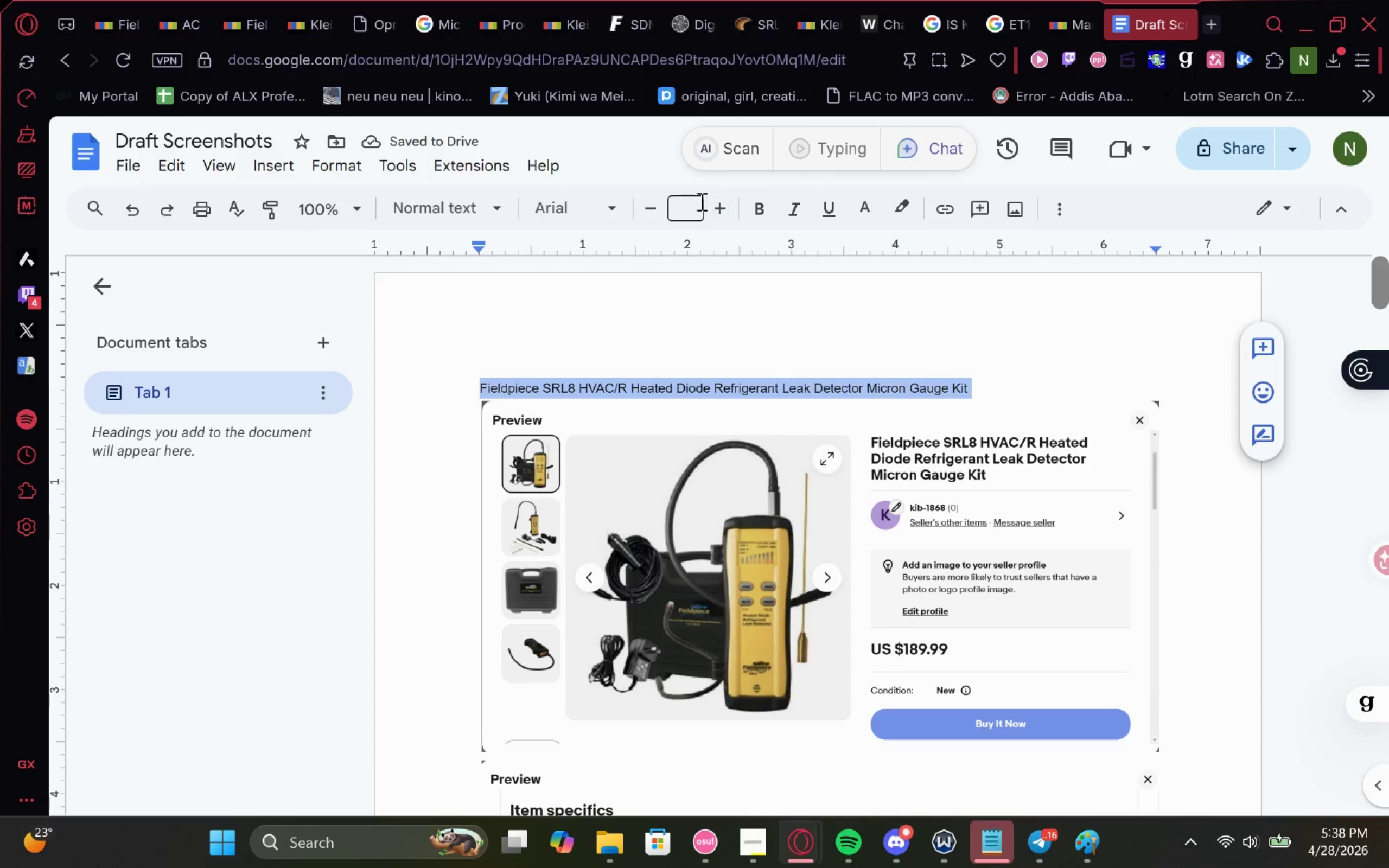 
double_click([717, 205])
 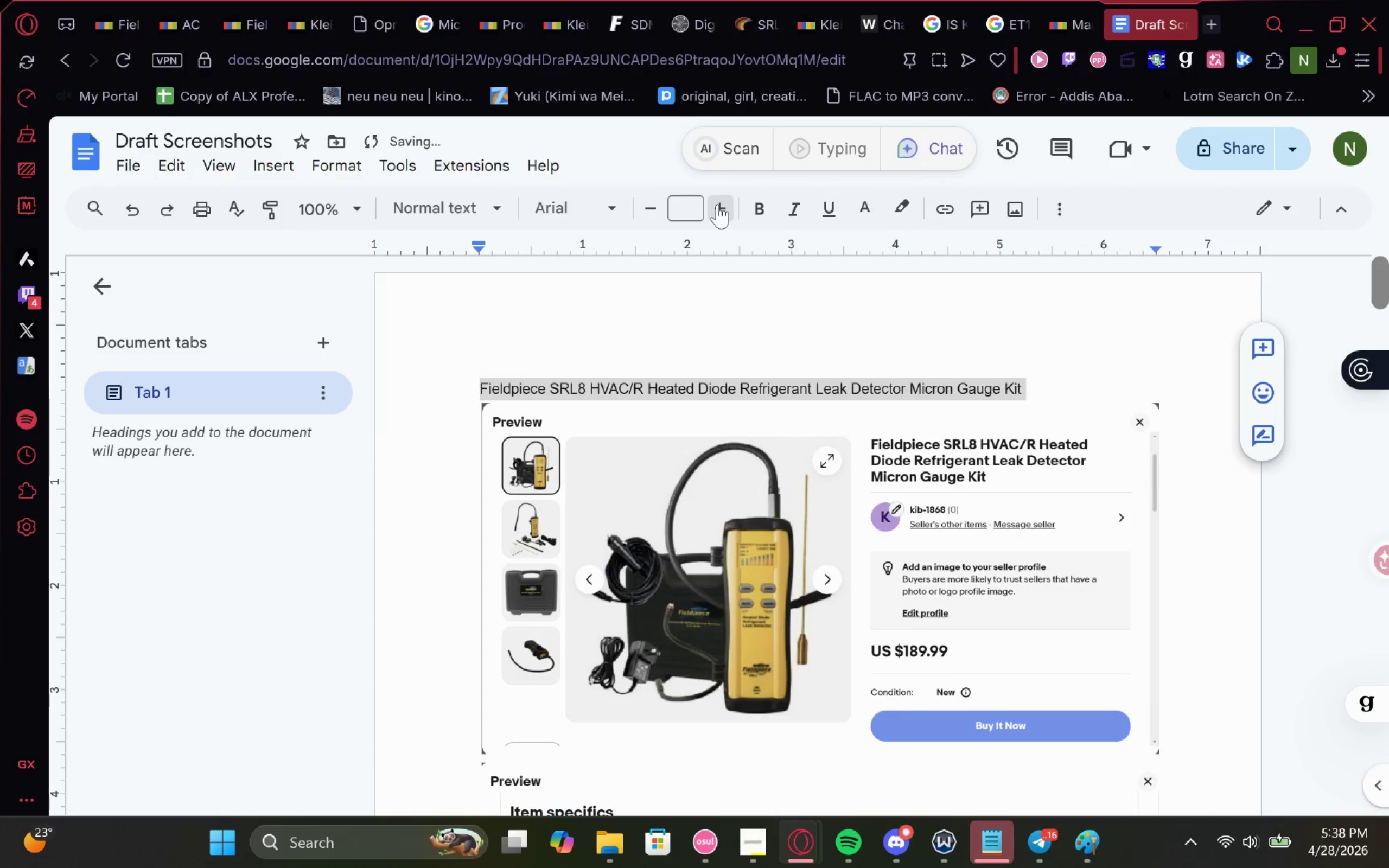 
triple_click([717, 205])
 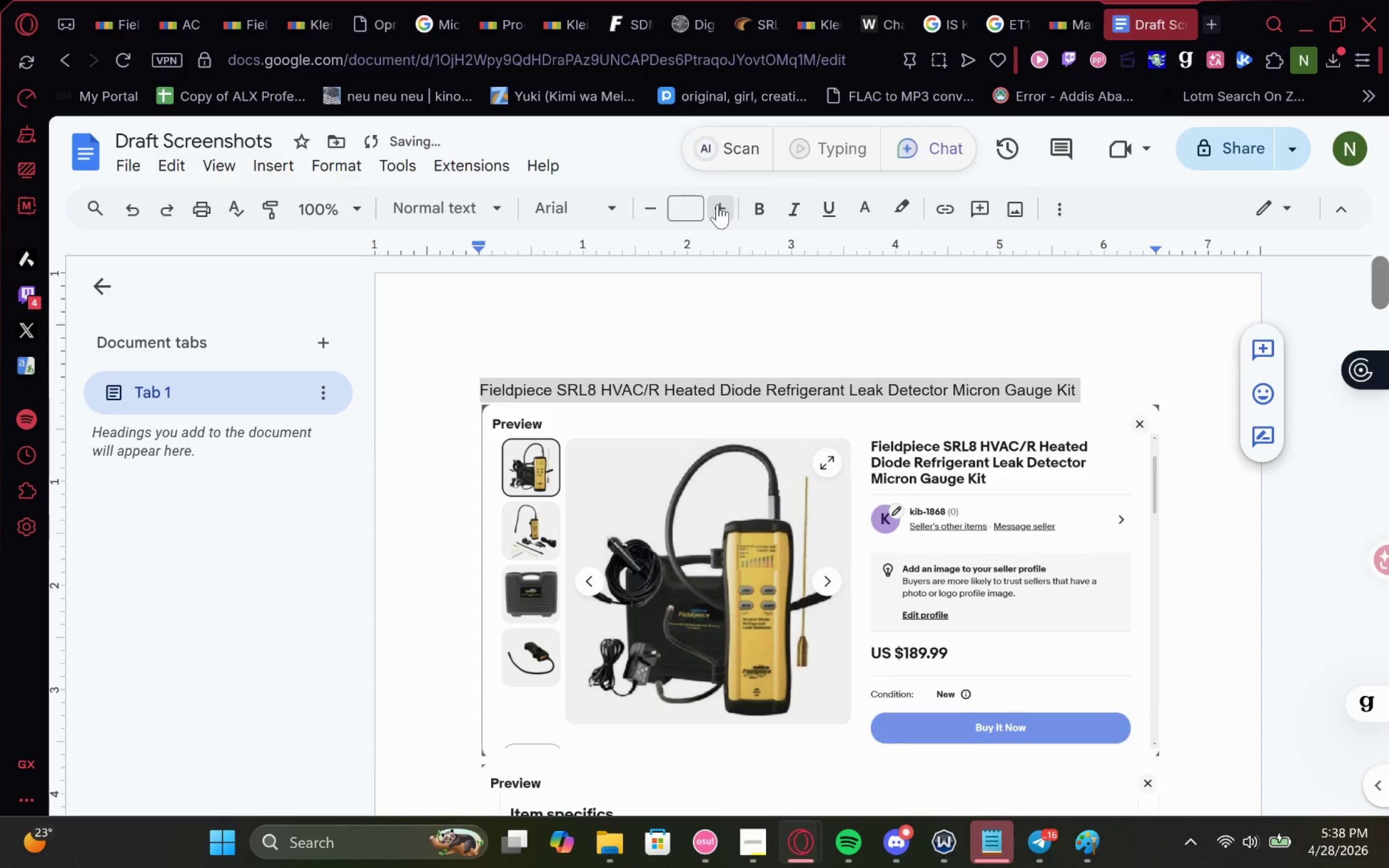 
triple_click([717, 205])
 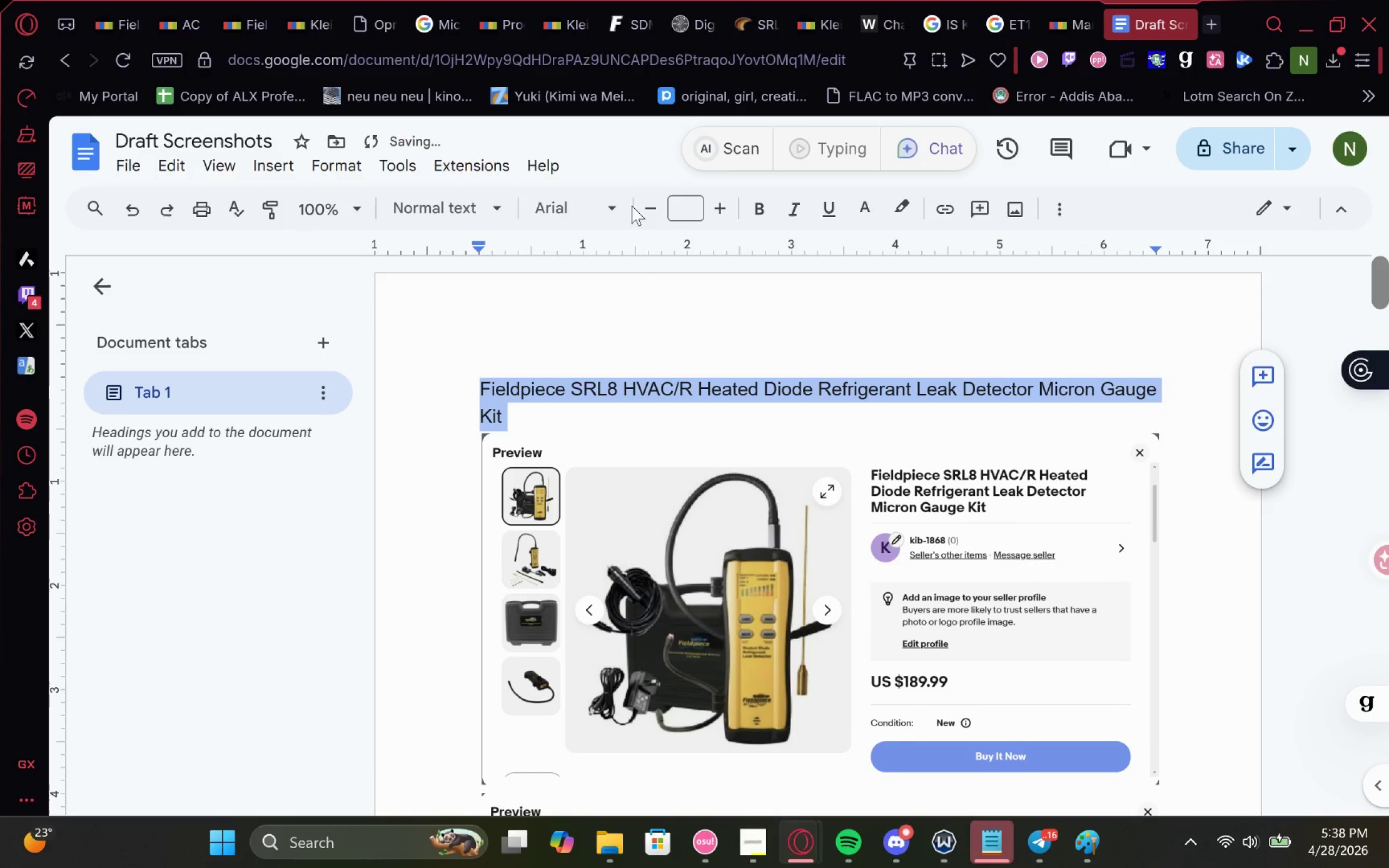 
left_click([584, 207])
 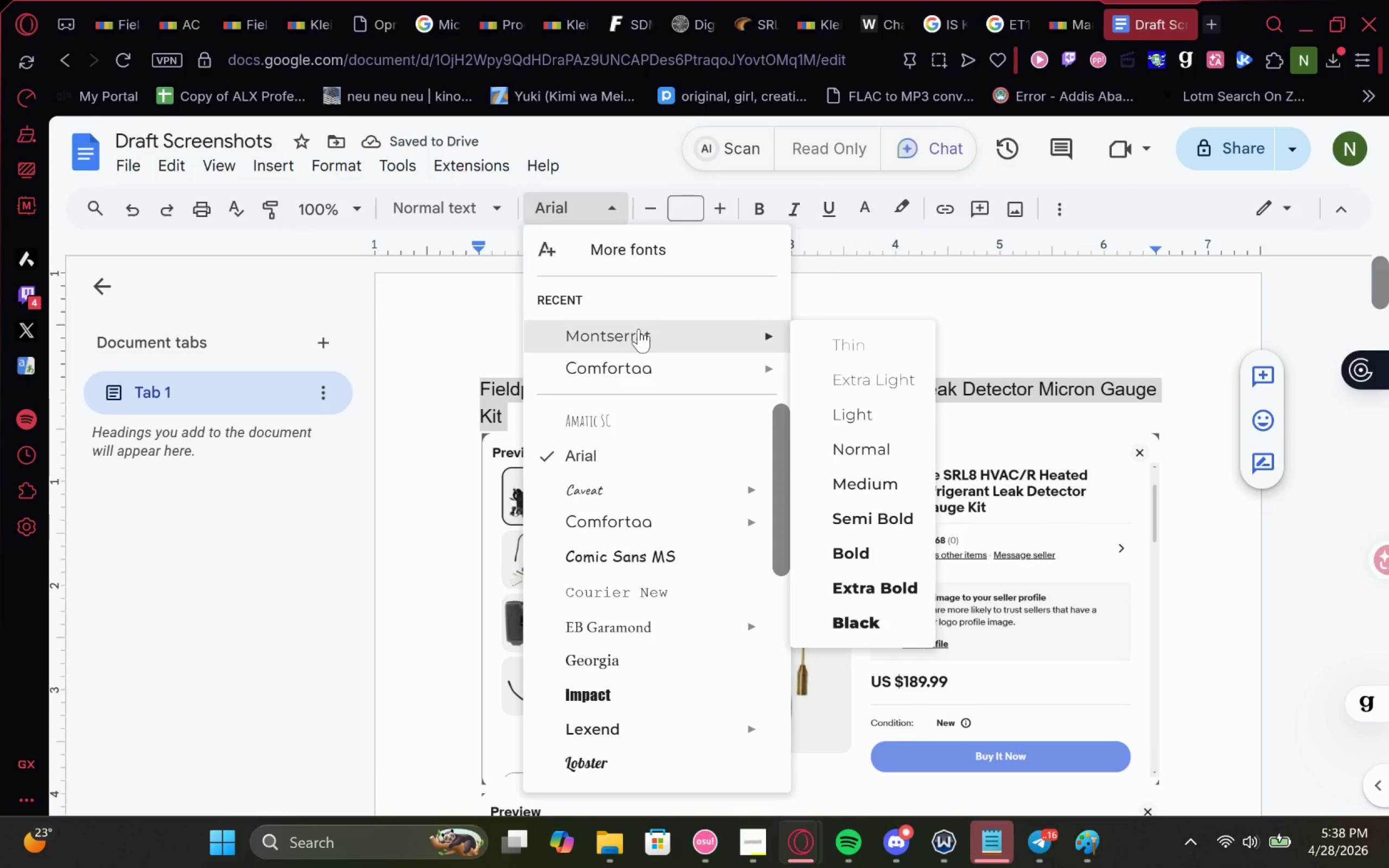 
left_click([659, 326])
 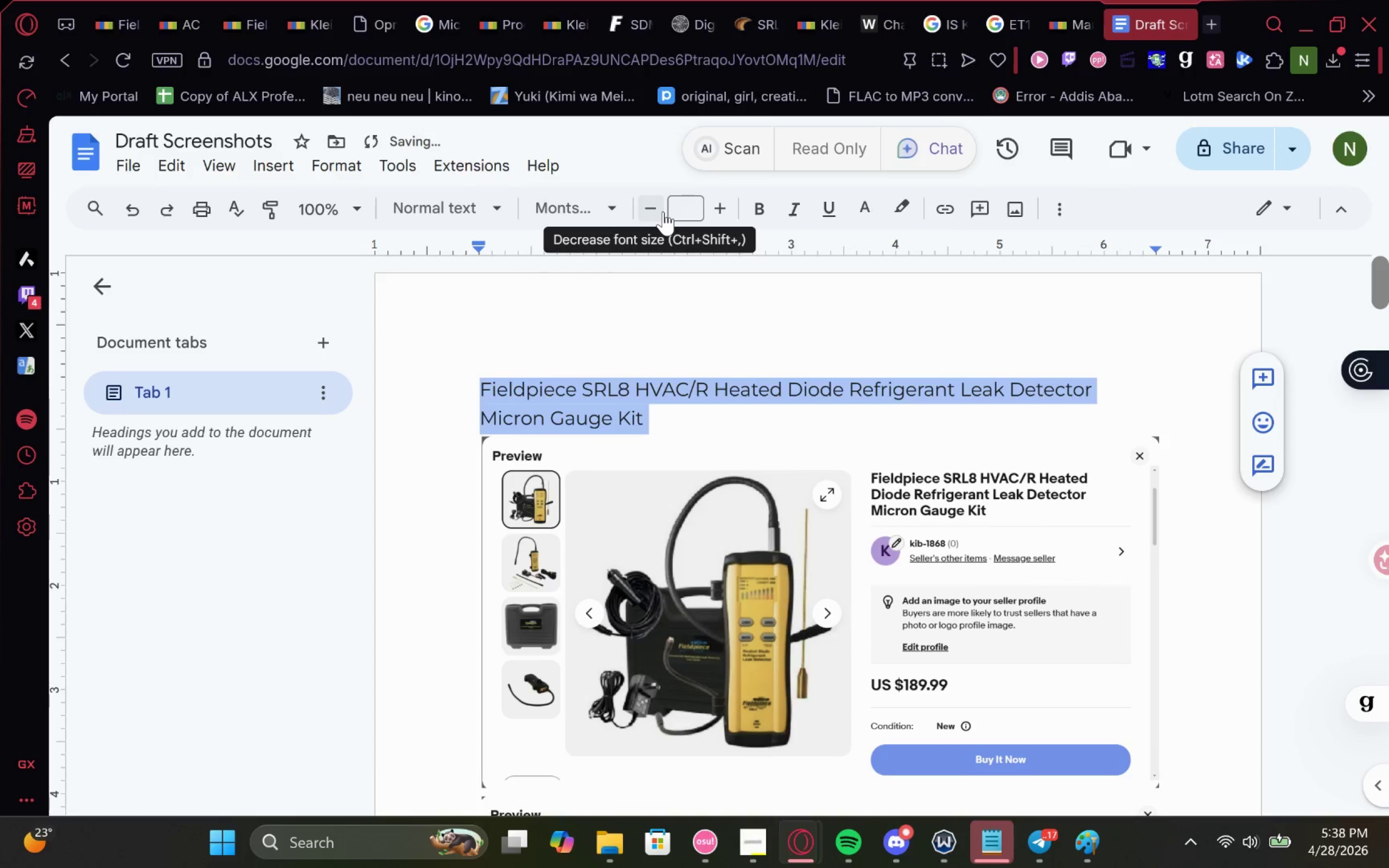 
key(Control+B)
 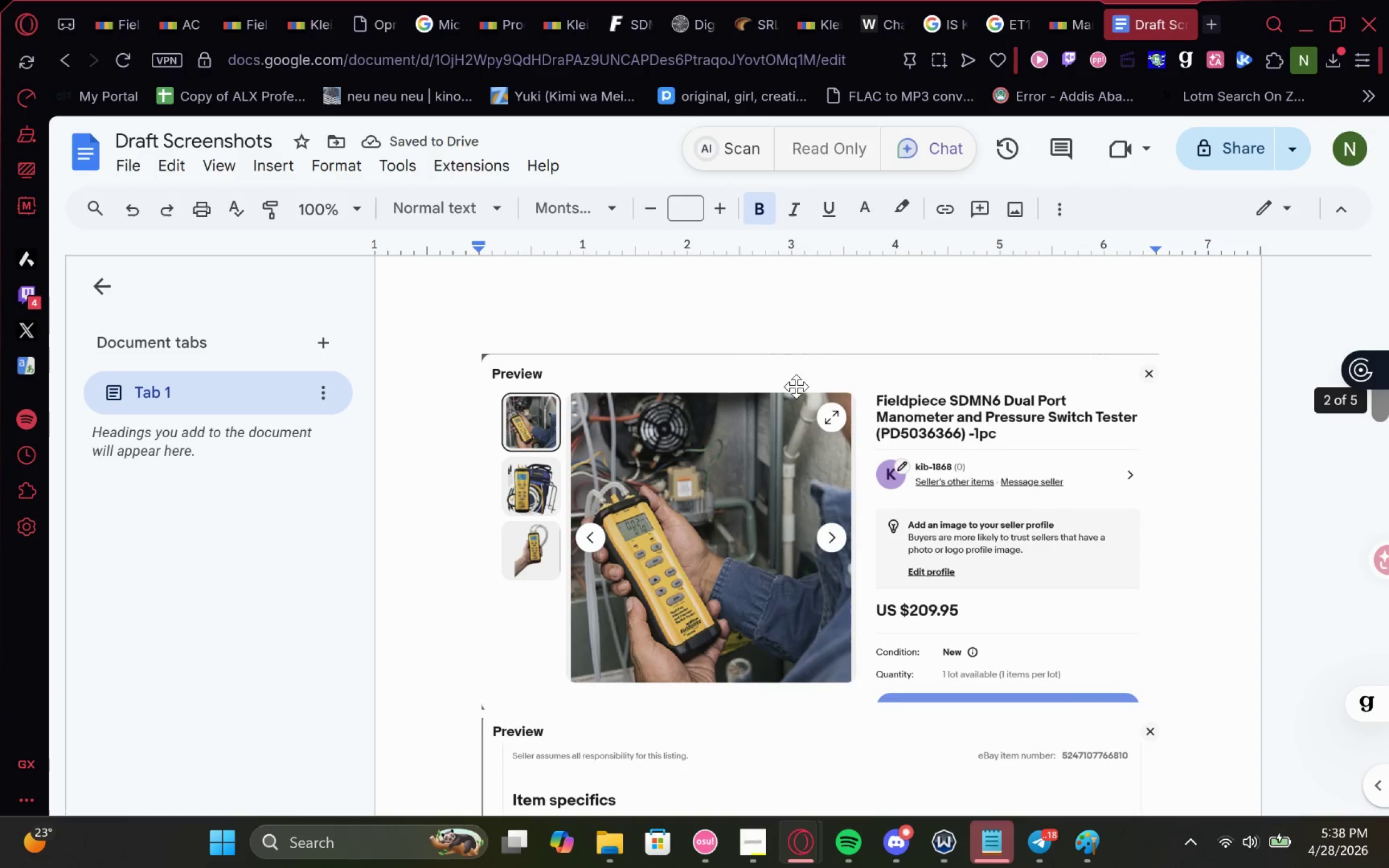 
wait(5.14)
 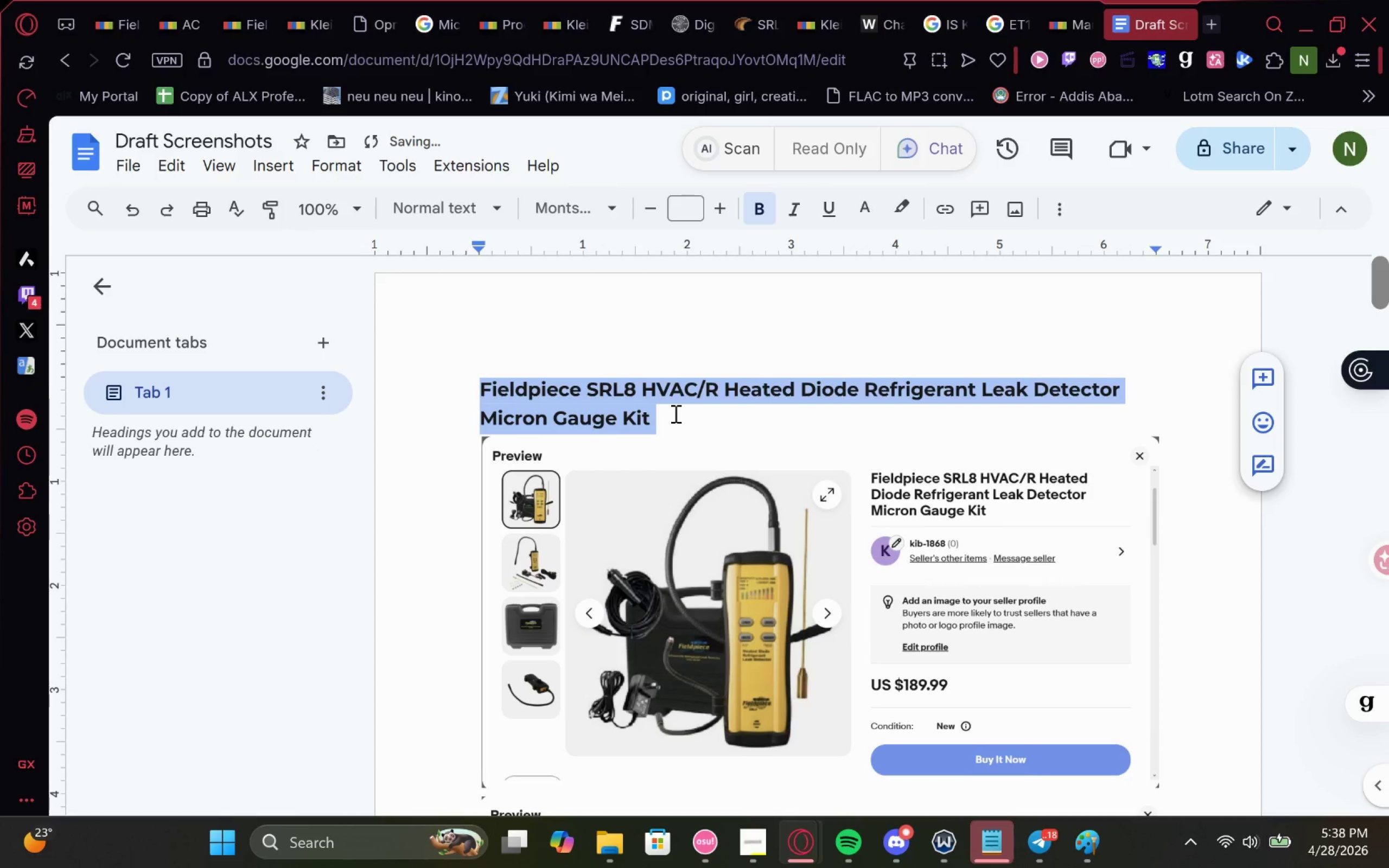 
key(ArrowDown)
 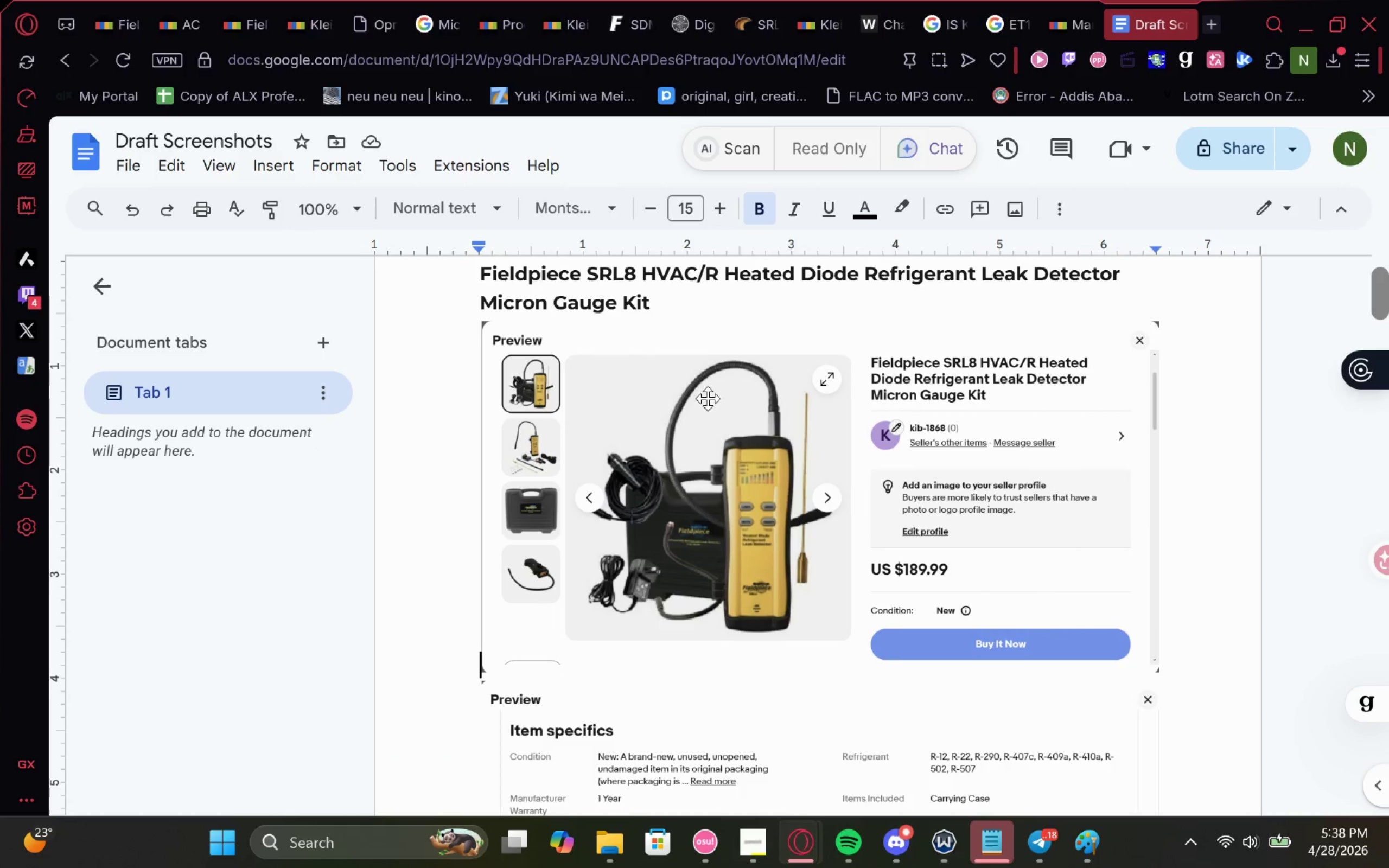 
key(ArrowDown)
 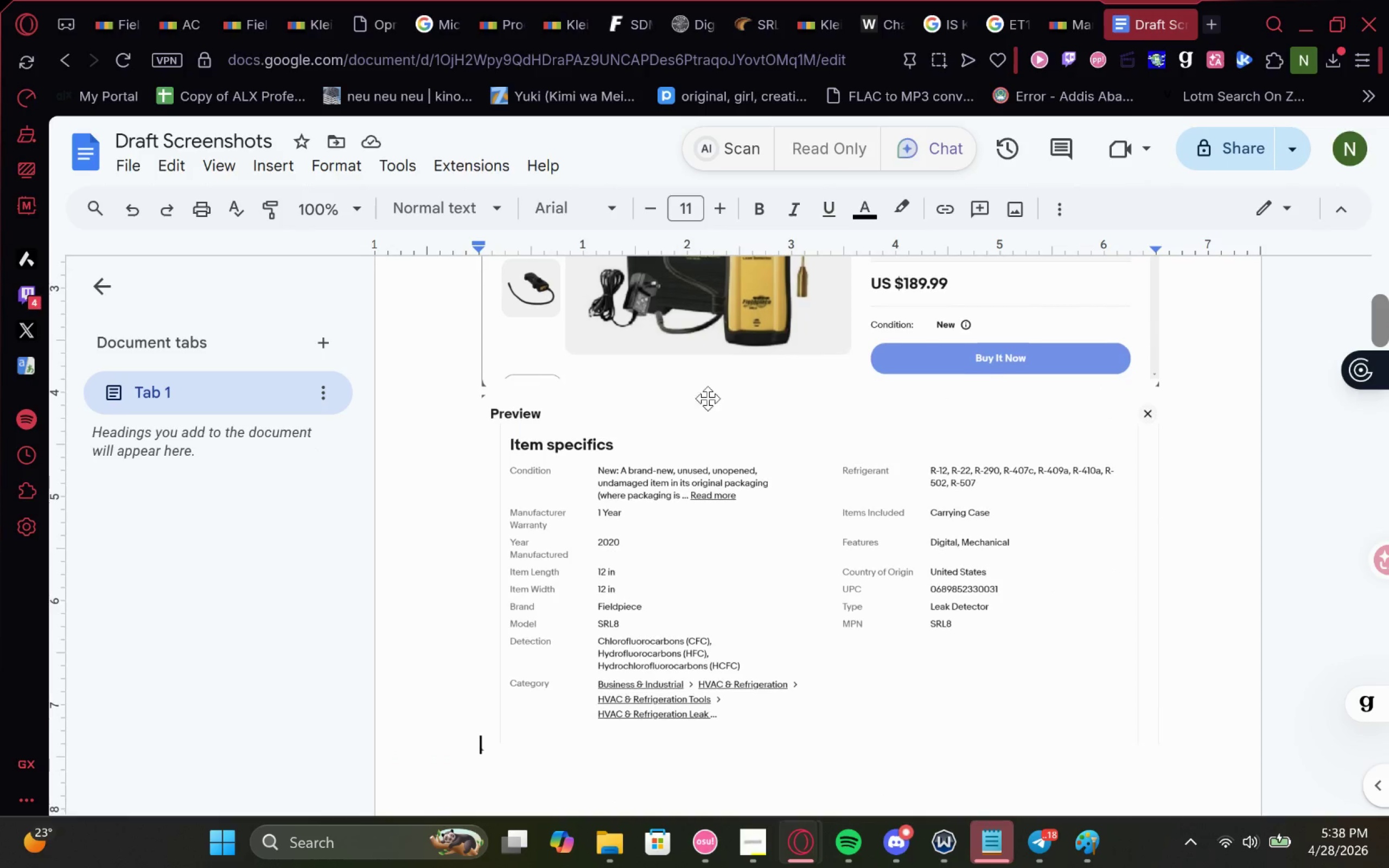 
key(ArrowDown)
 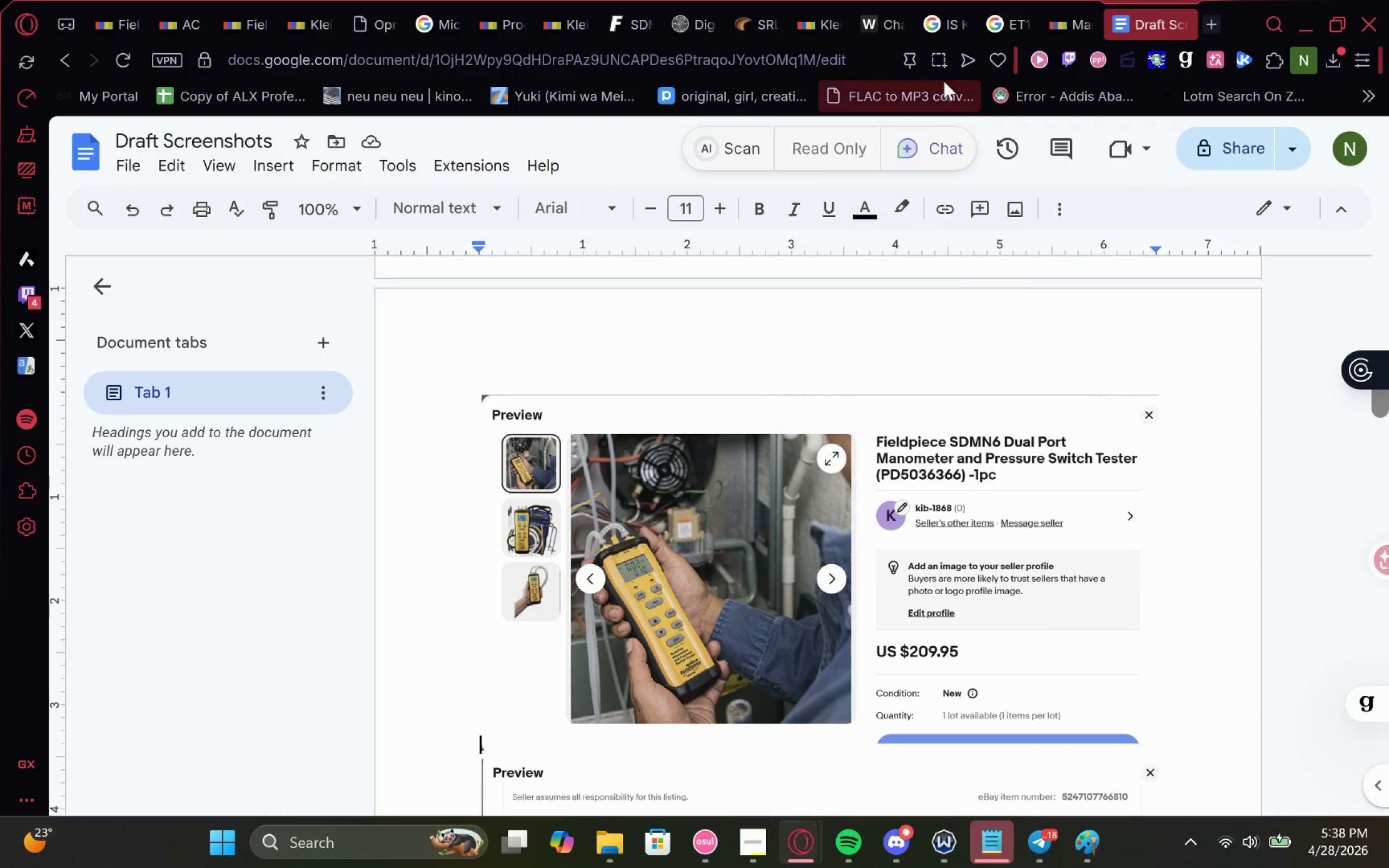 
left_click([1060, 11])
 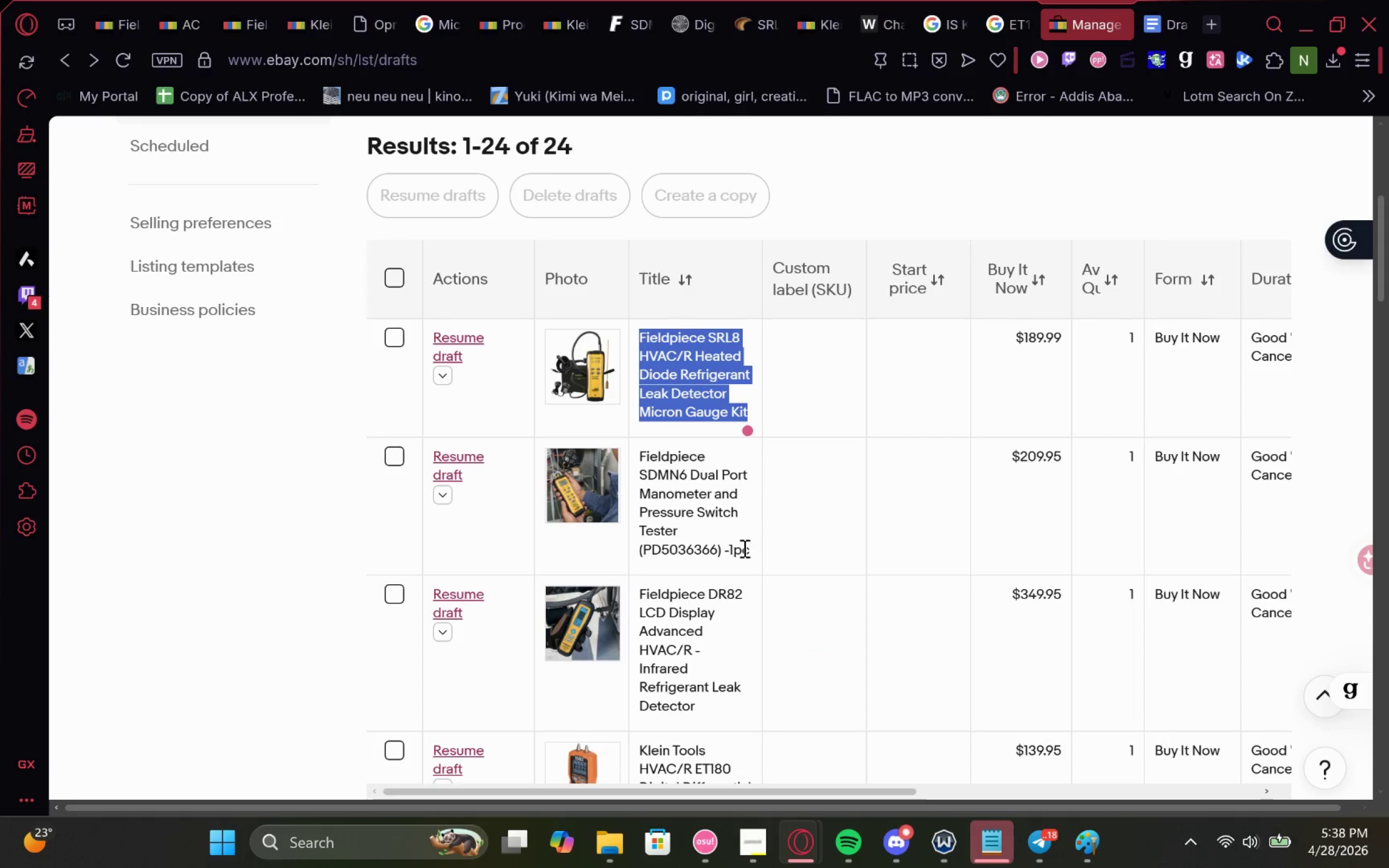 
left_click_drag(start_coordinate=[750, 548], to_coordinate=[633, 444])
 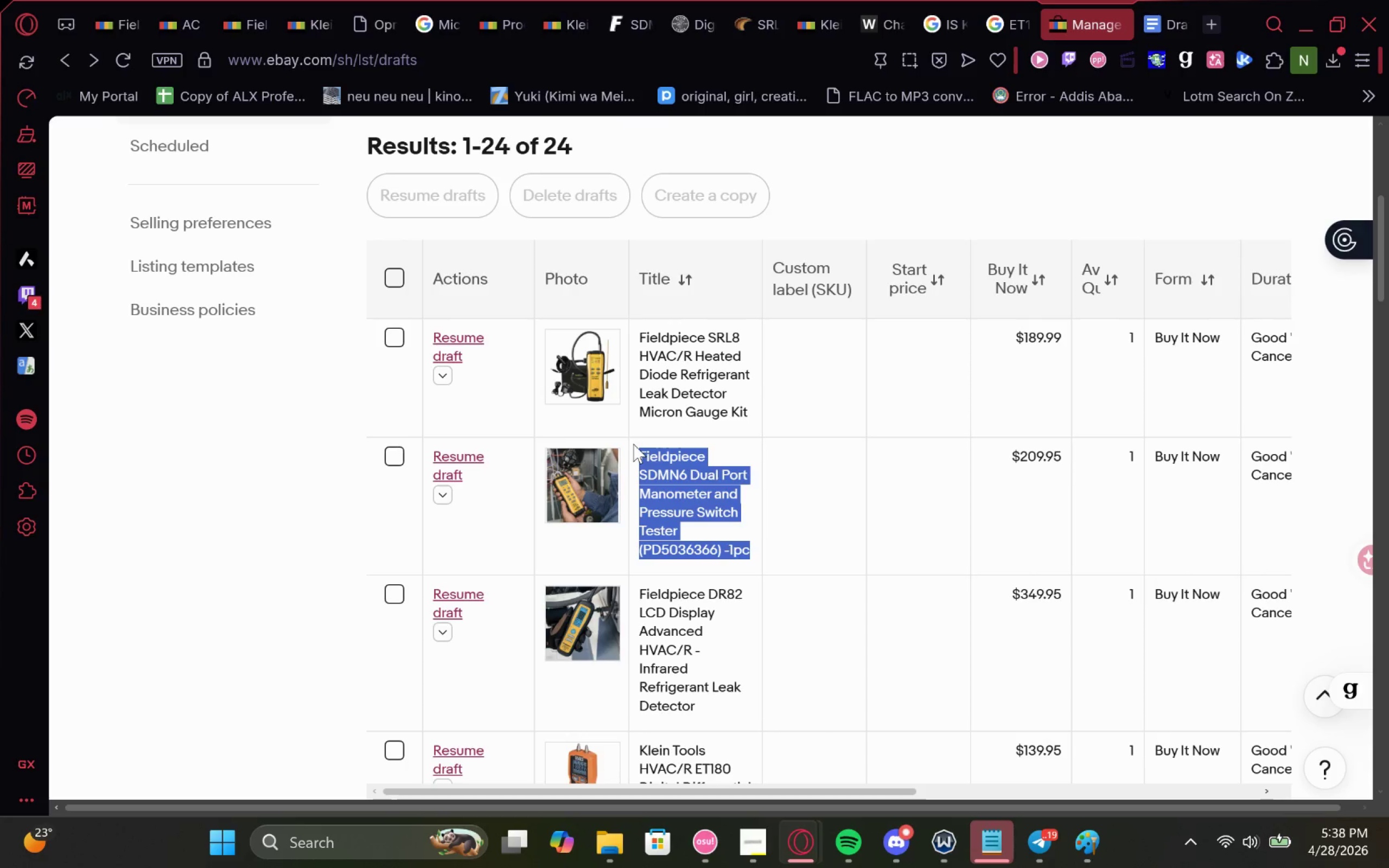 
key(Control+C)
 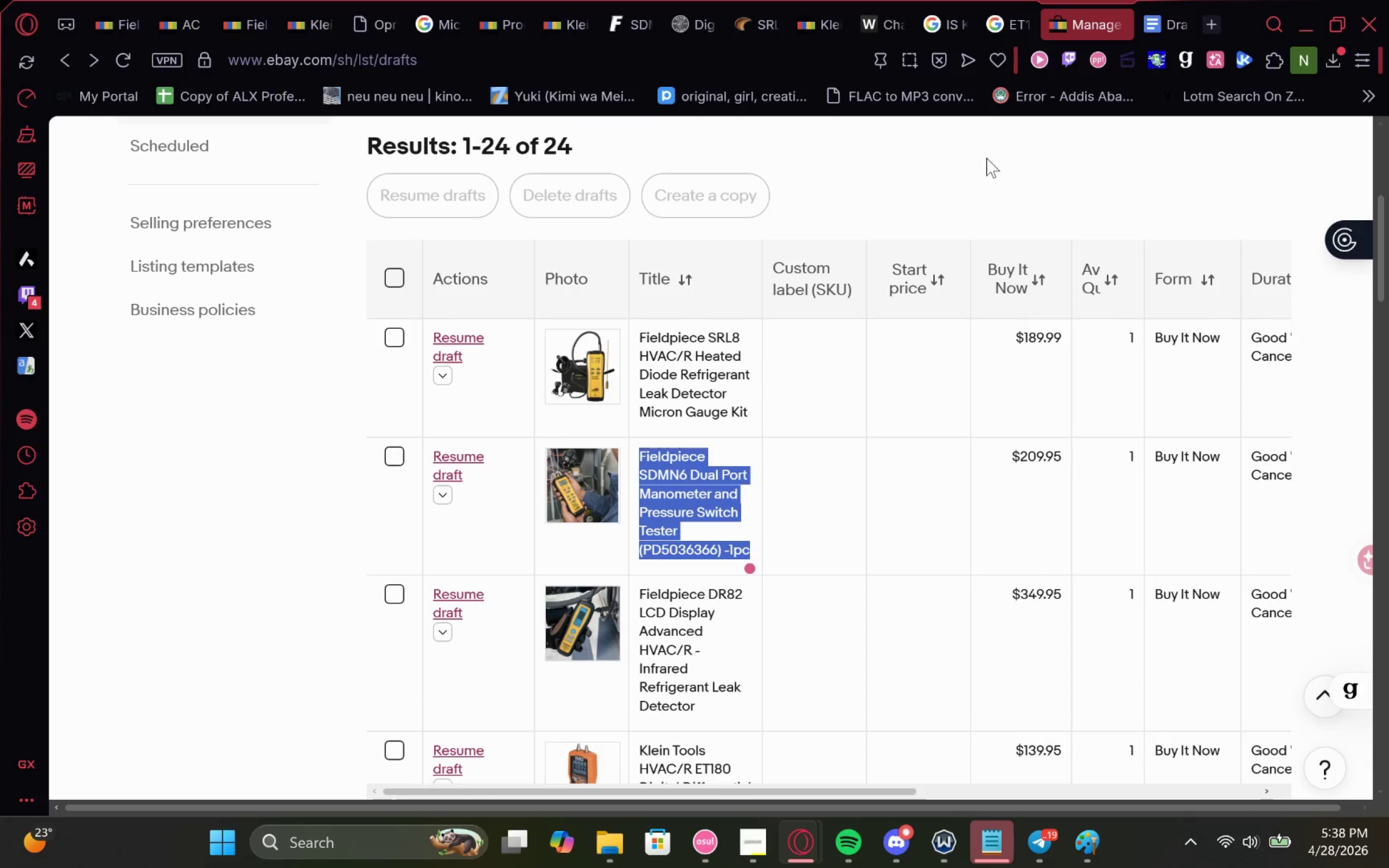 
key(Control+C)
 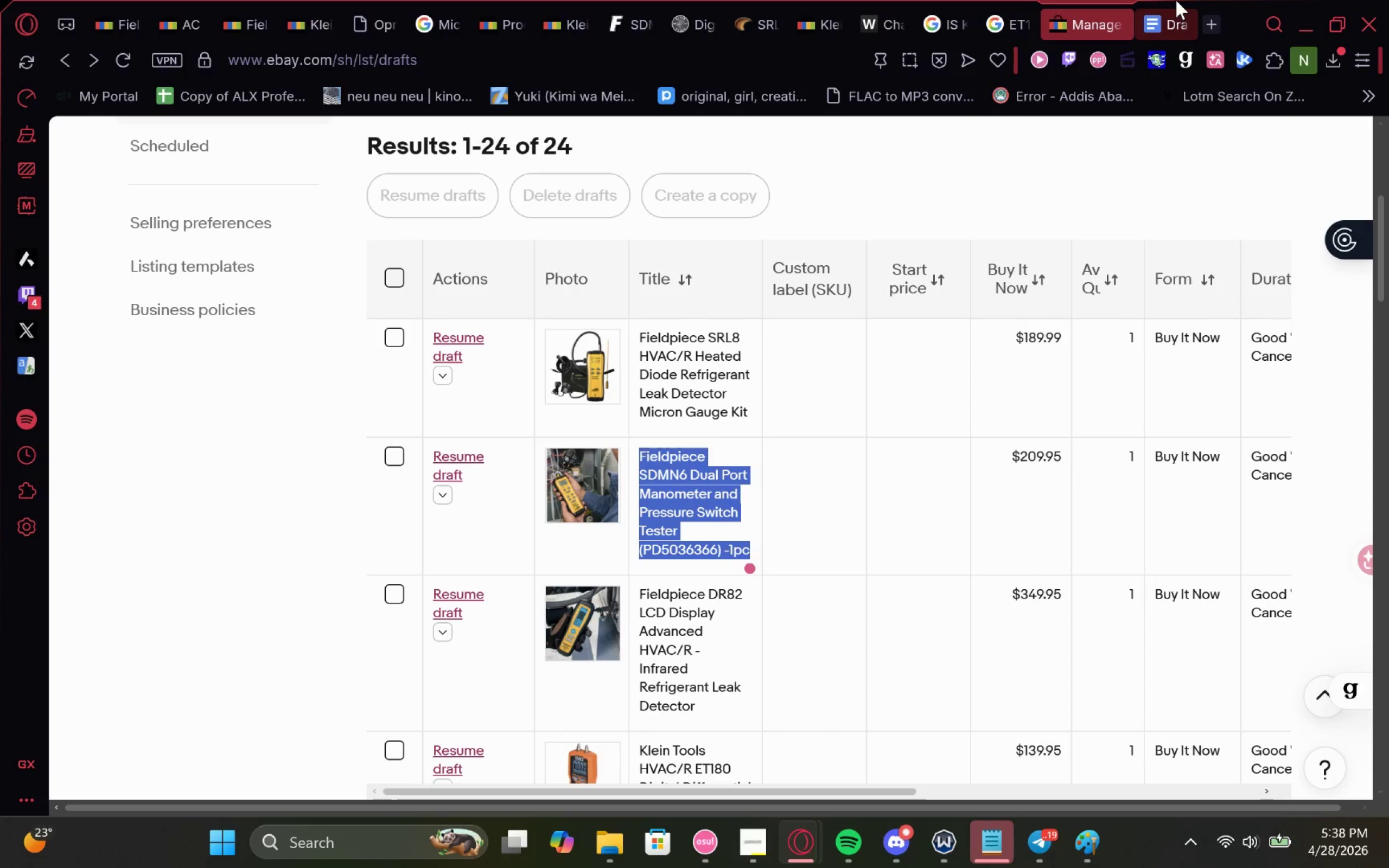 
key(Control+C)
 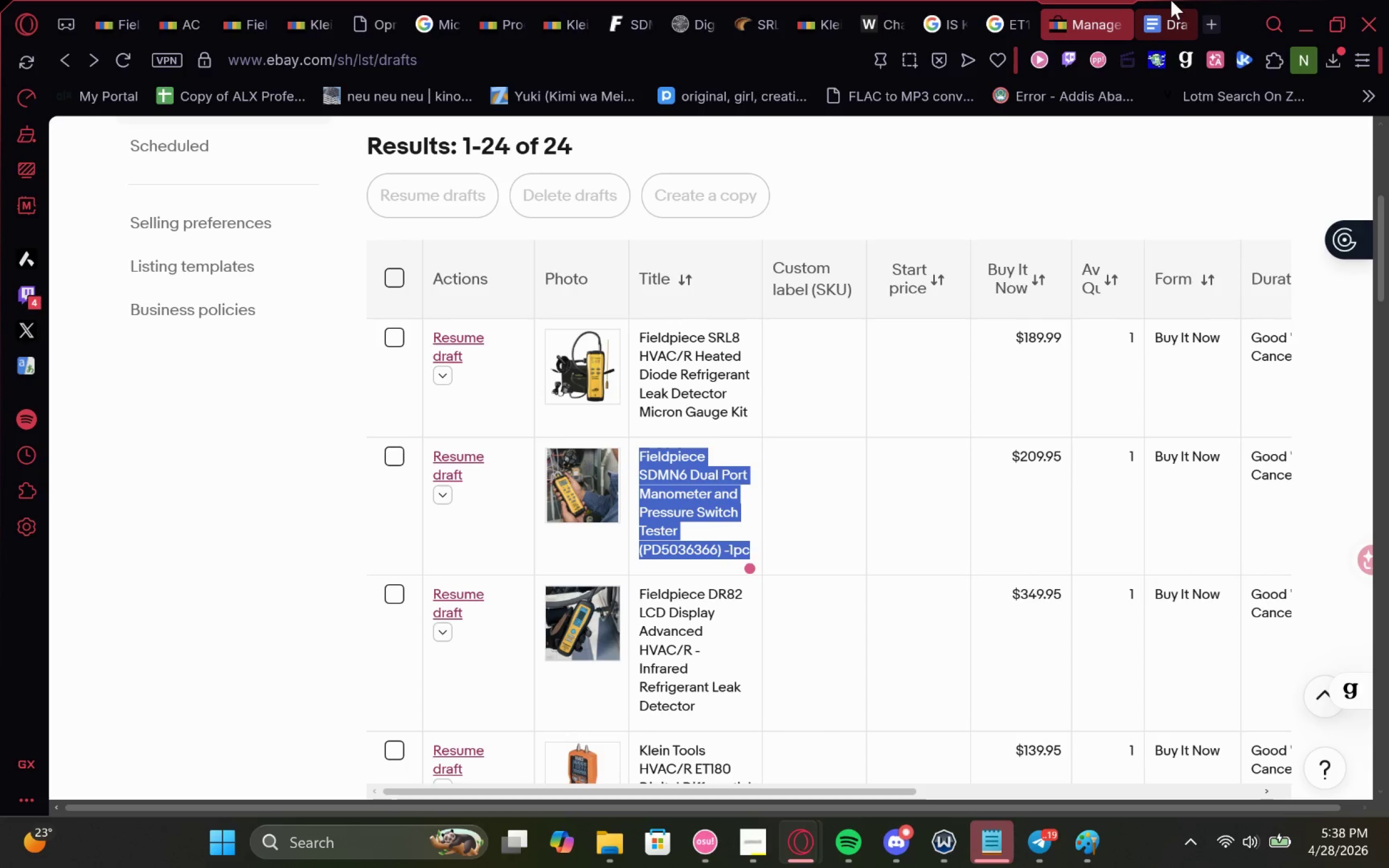 
left_click([1171, 0])
 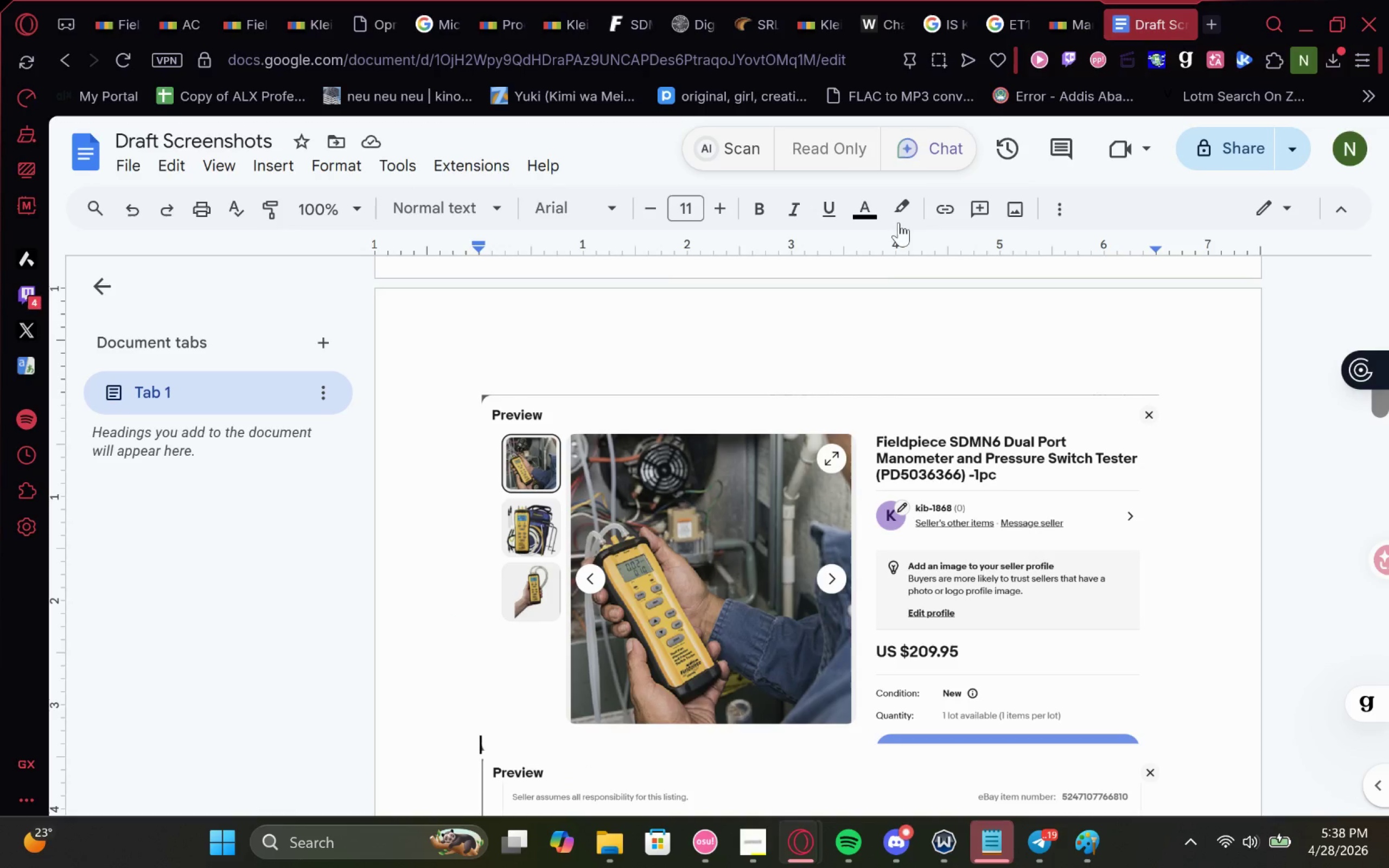 
key(Control+V)
 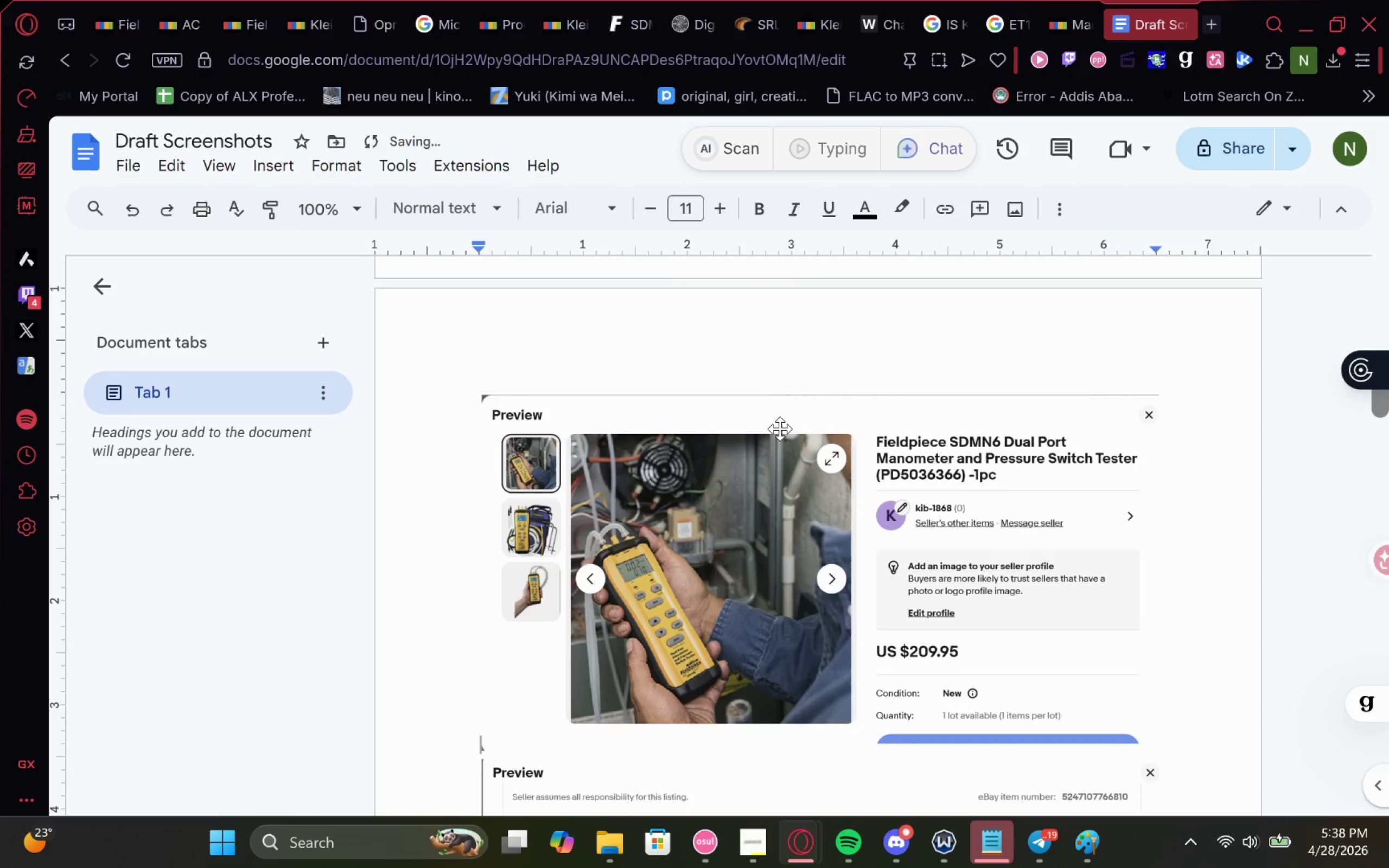 
scroll: coordinate [778, 427], scroll_direction: none, amount: 0.0
 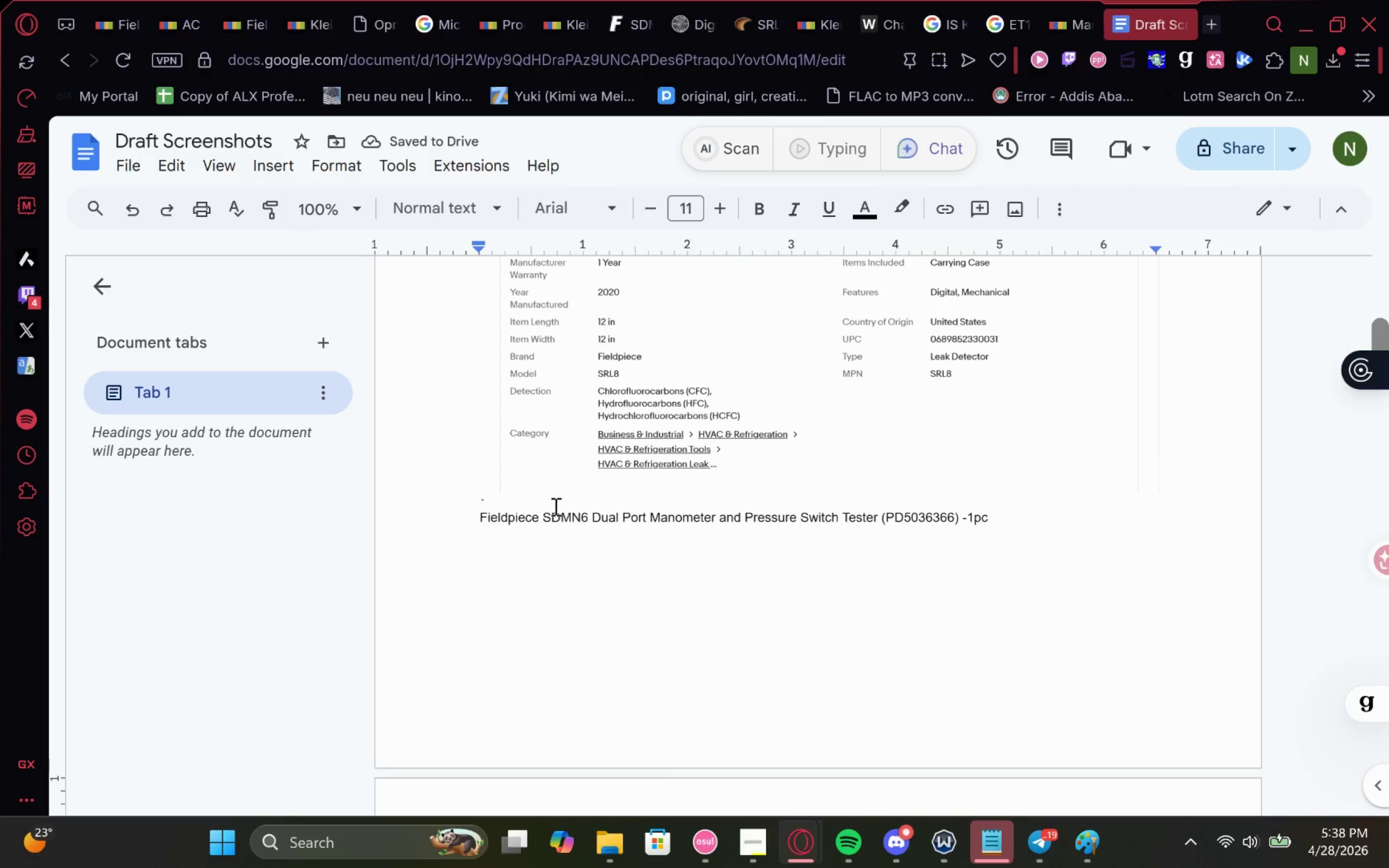 
left_click([474, 521])
 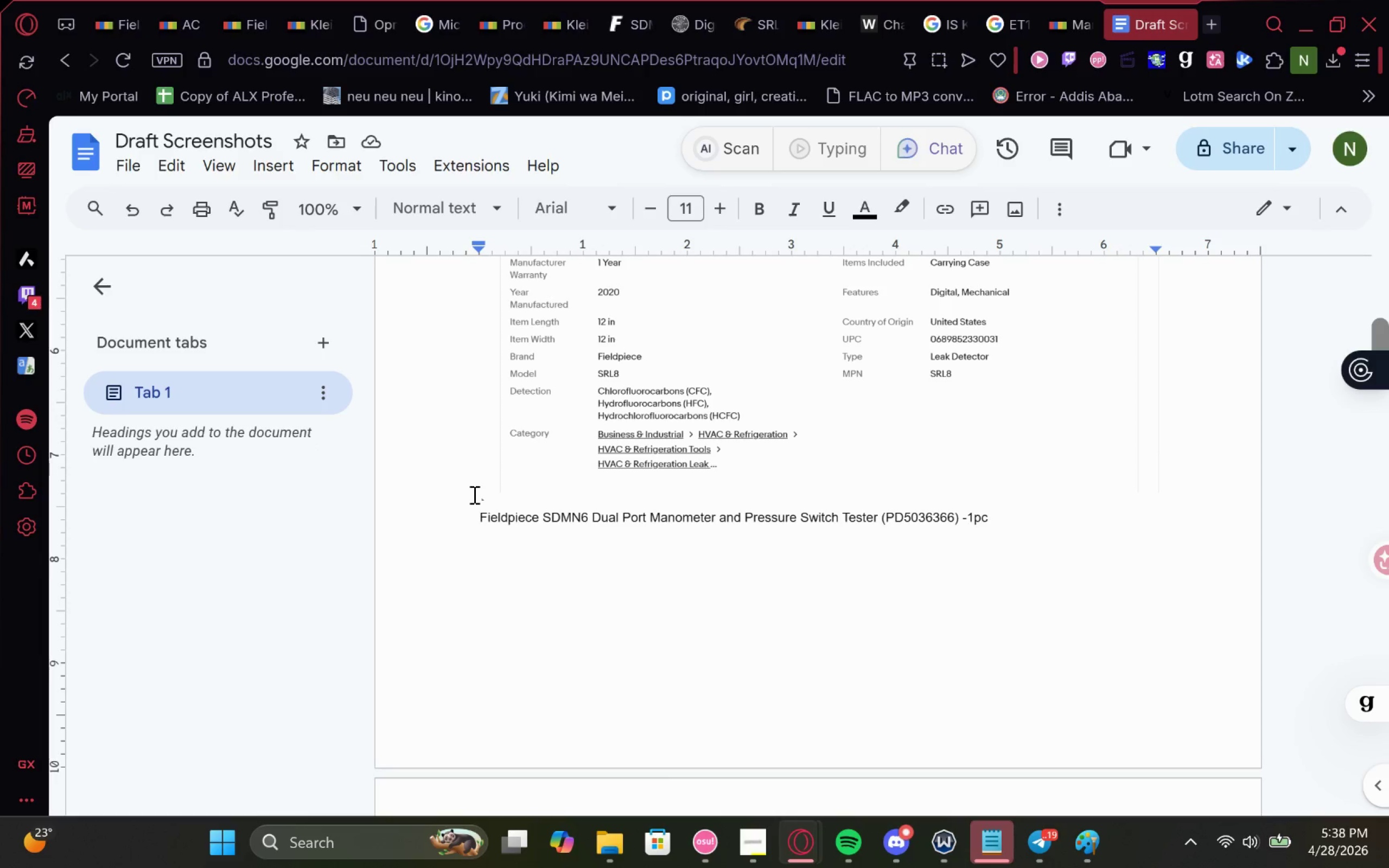 
key(Enter)
 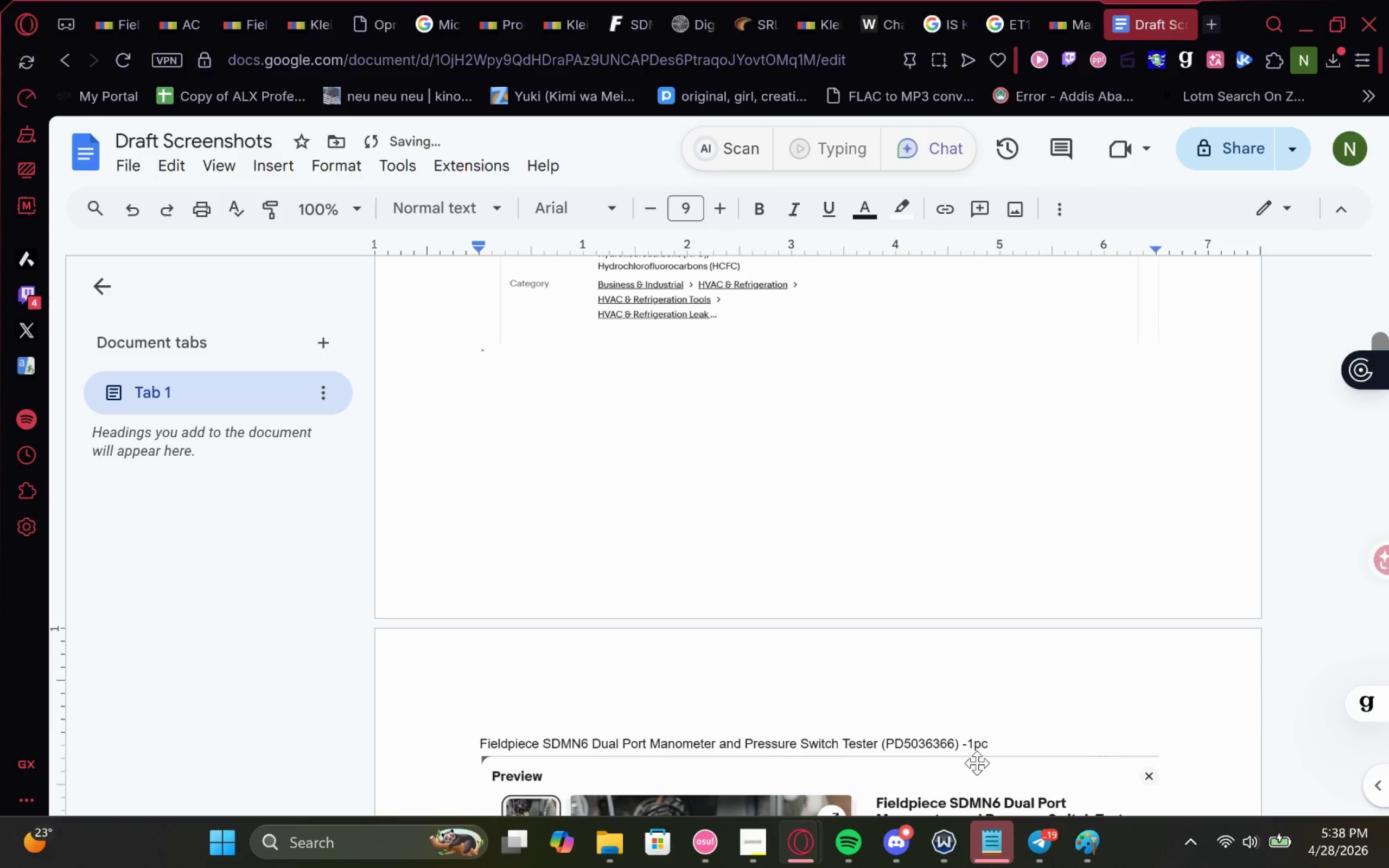 
left_click_drag(start_coordinate=[995, 745], to_coordinate=[360, 744])
 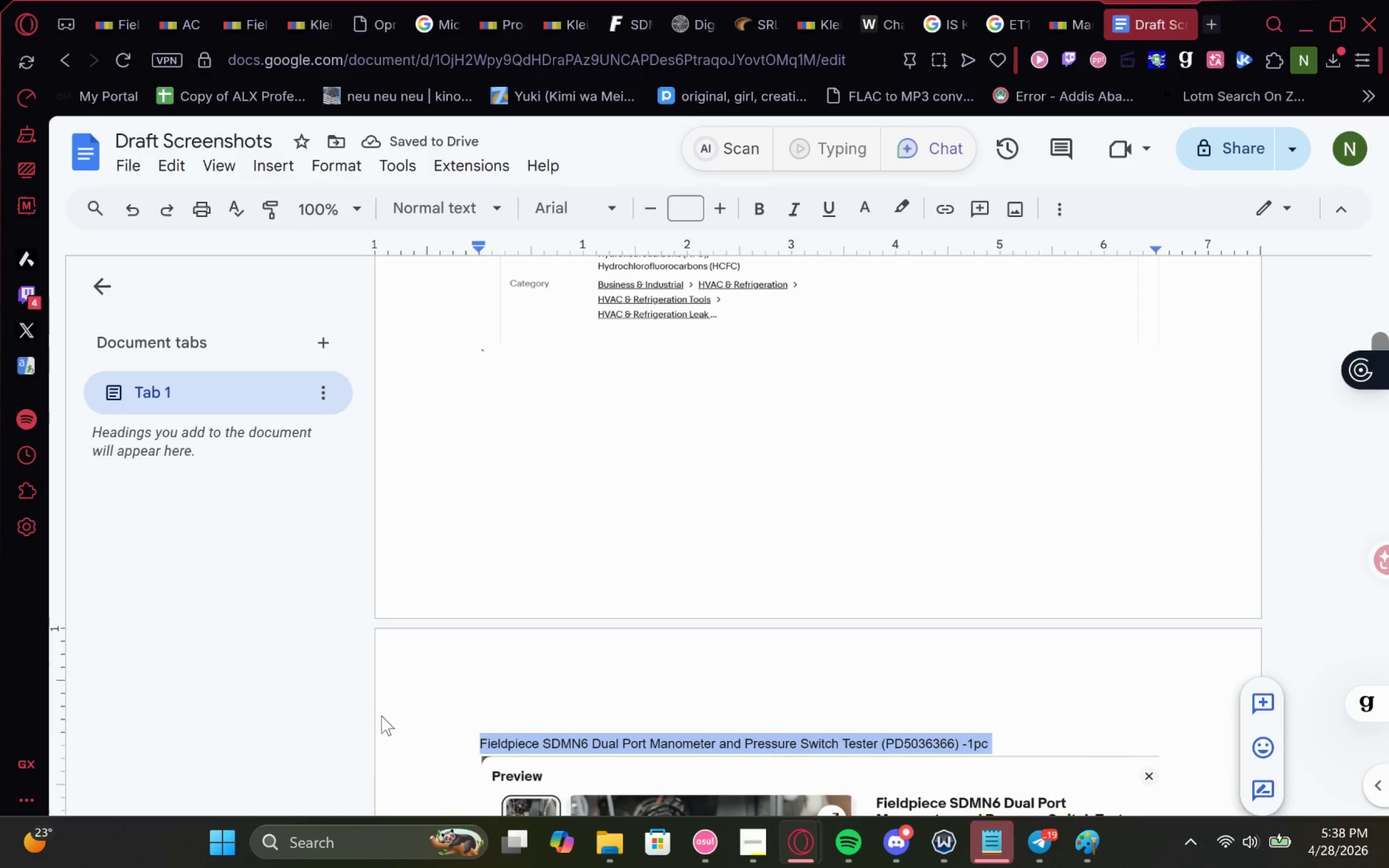 
key(Control+B)
 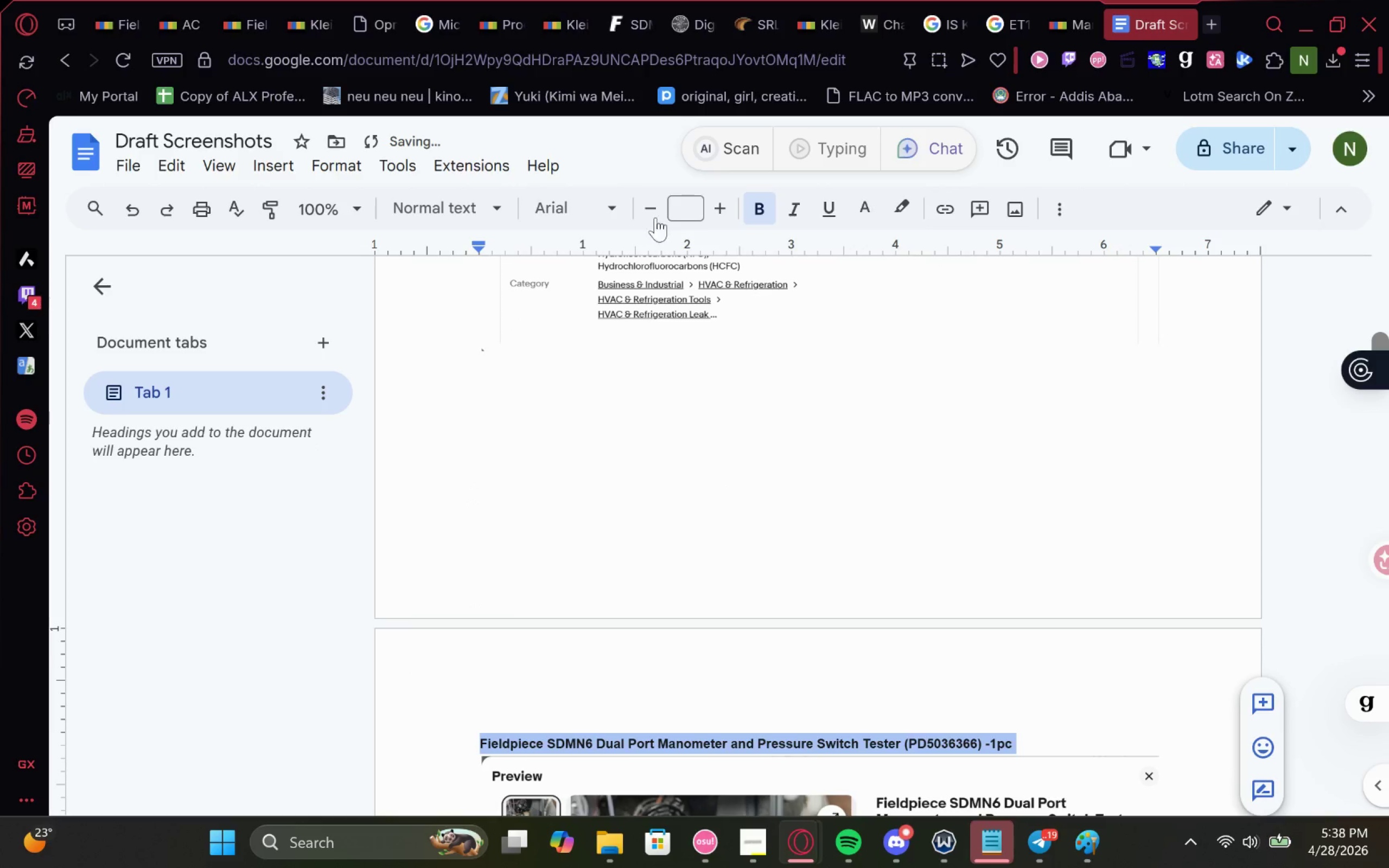 
left_click([570, 201])
 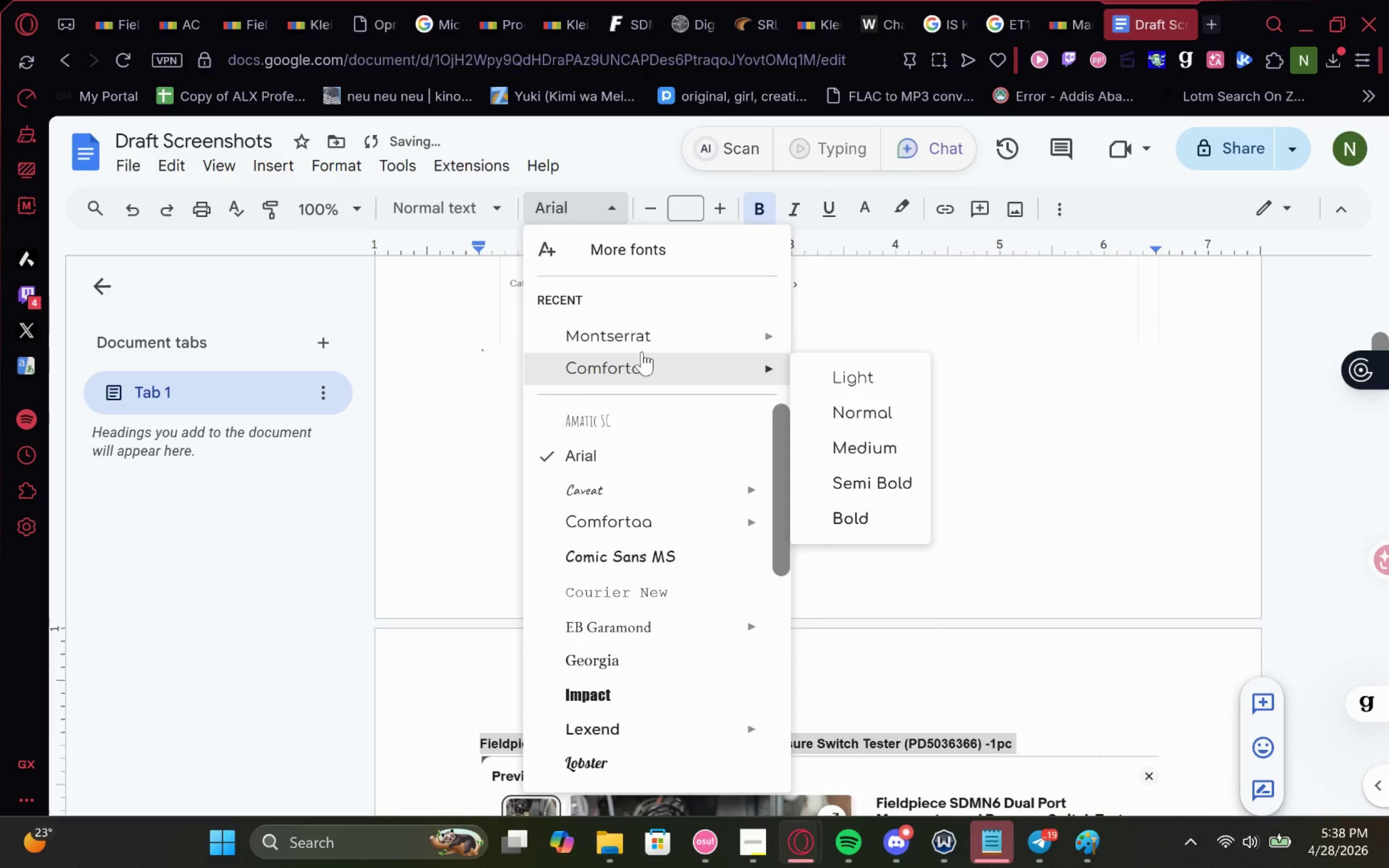 
left_click([659, 335])
 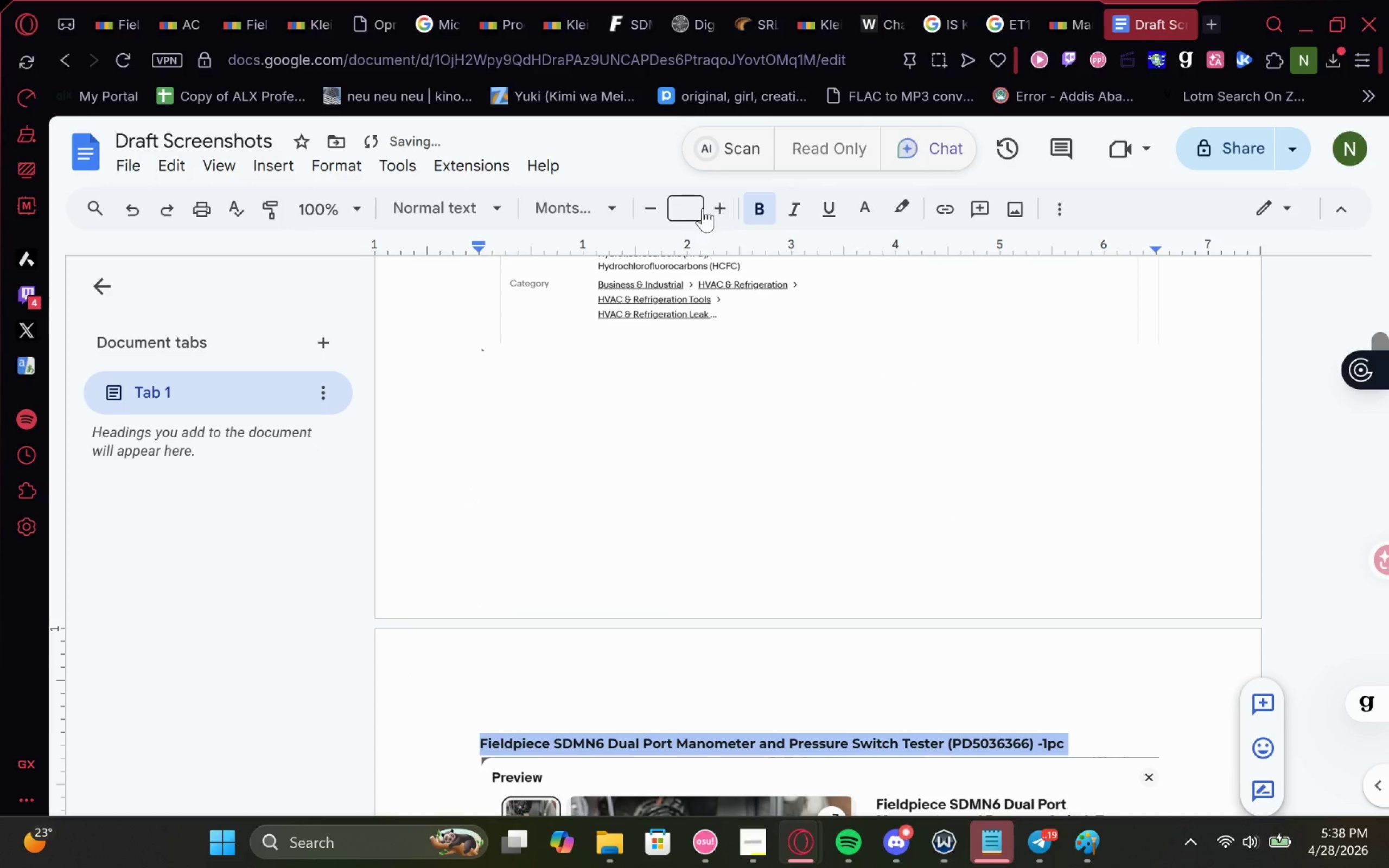 
left_click([687, 204])
 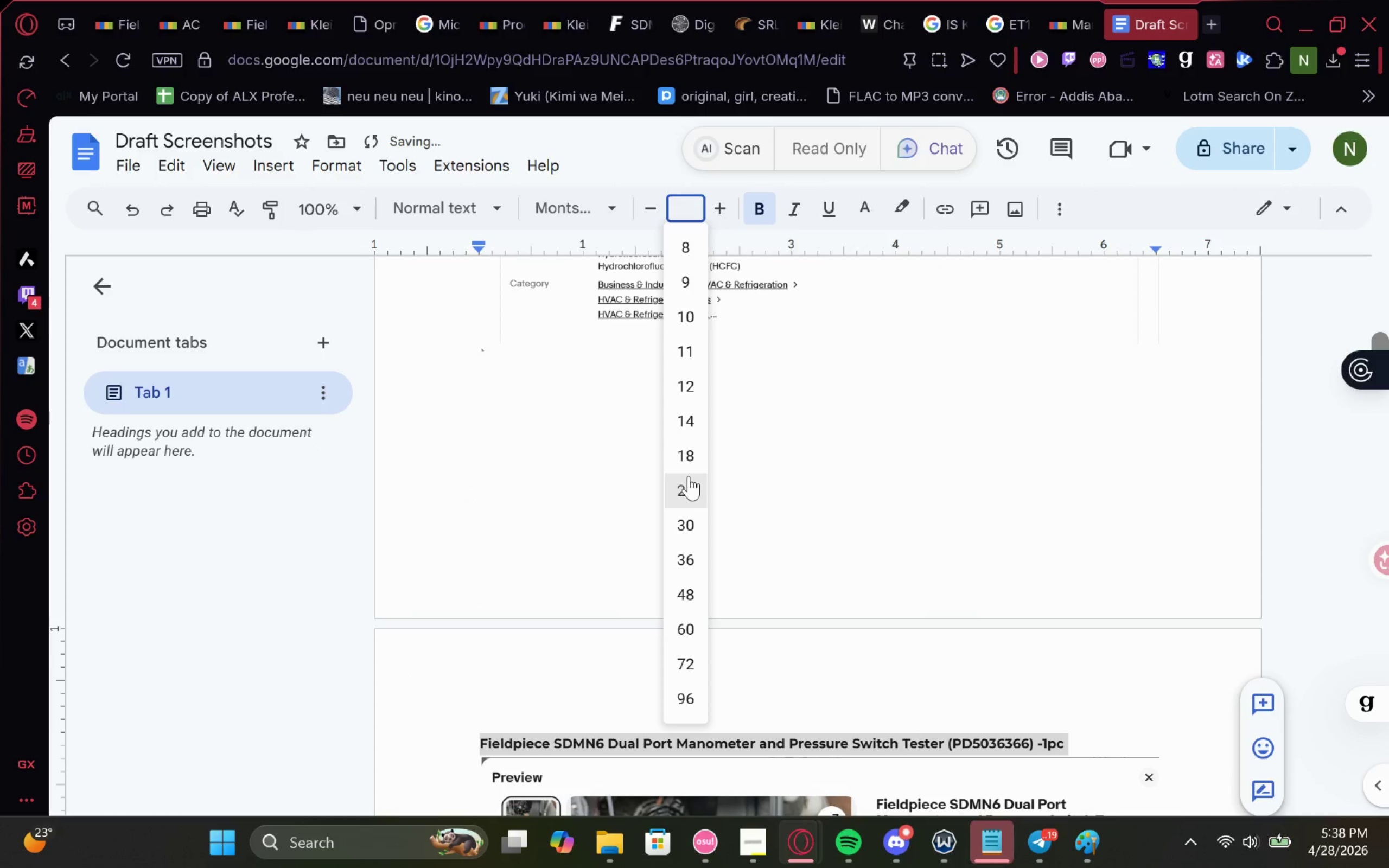 
left_click([689, 476])
 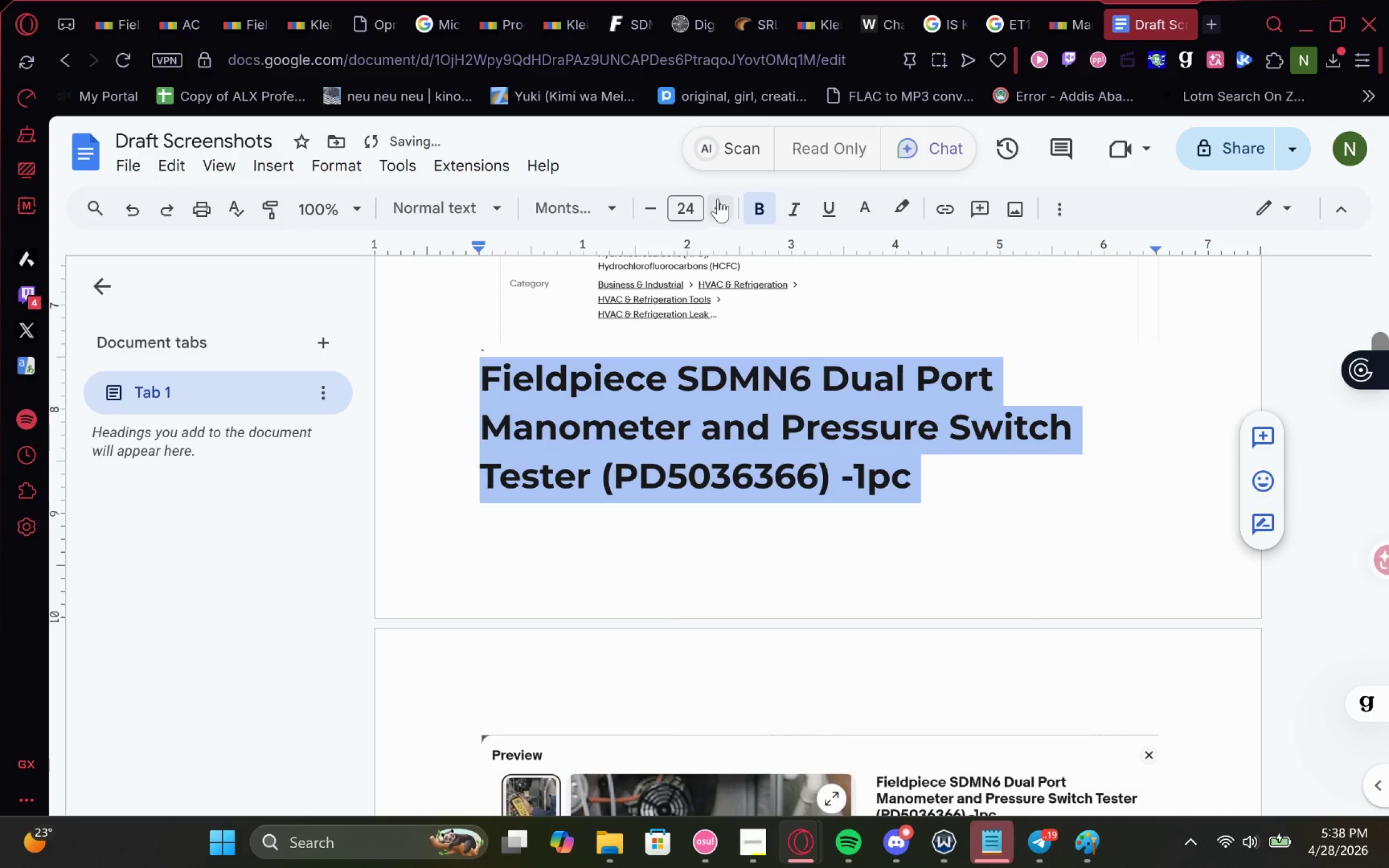 
left_click([694, 216])
 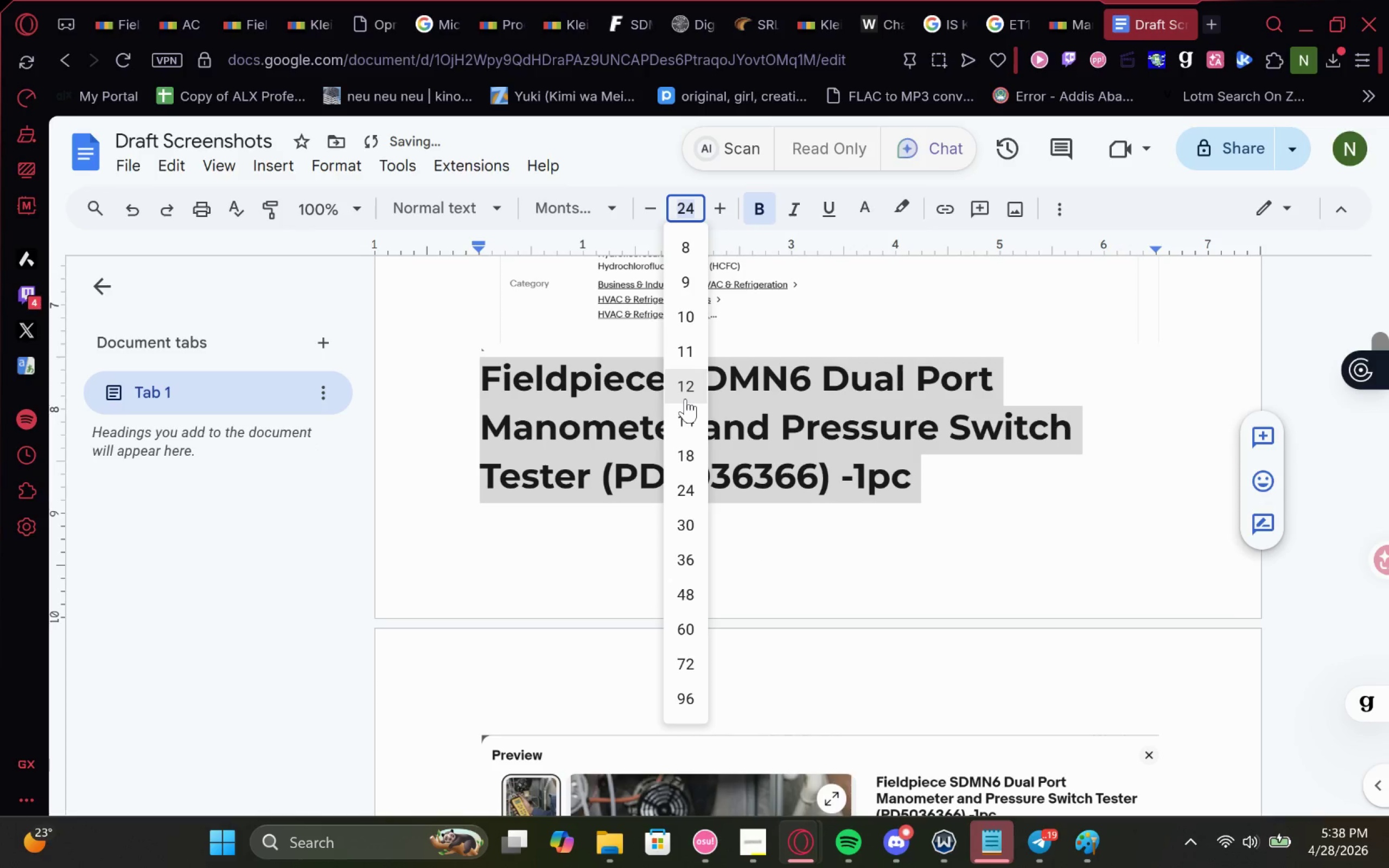 
left_click([687, 411])
 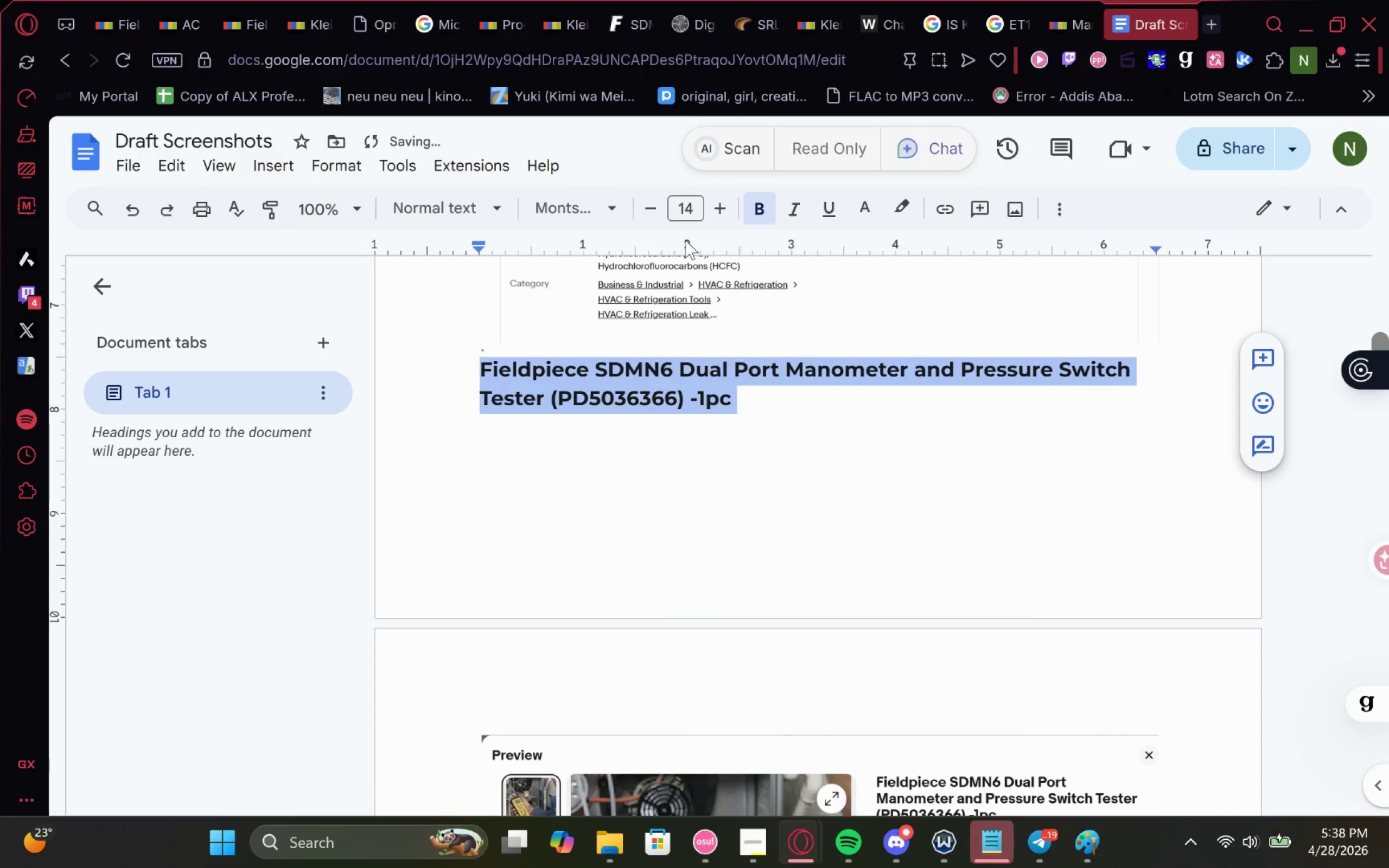 
scroll: coordinate [715, 387], scroll_direction: up, amount: 5.0
 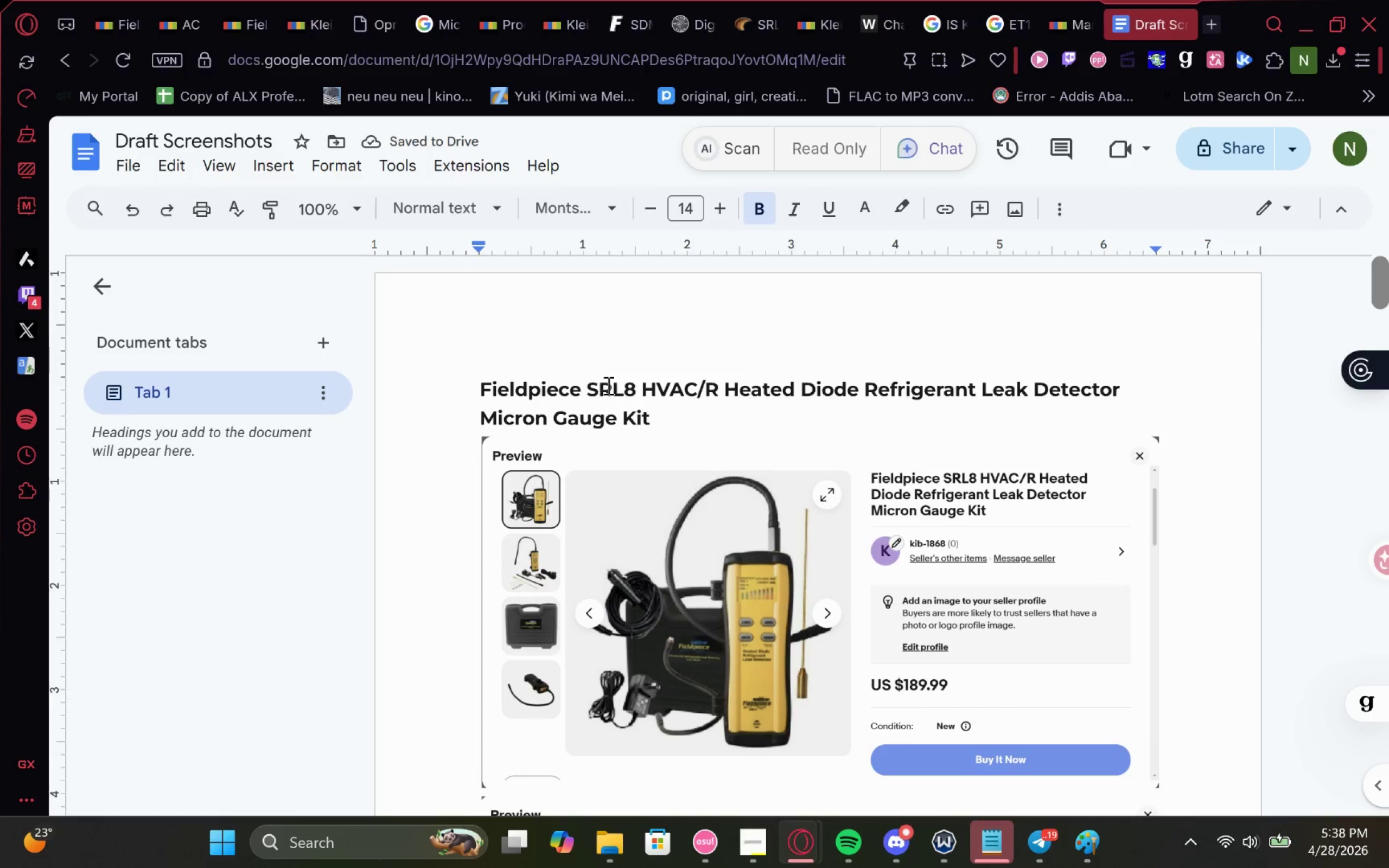 
left_click([608, 385])
 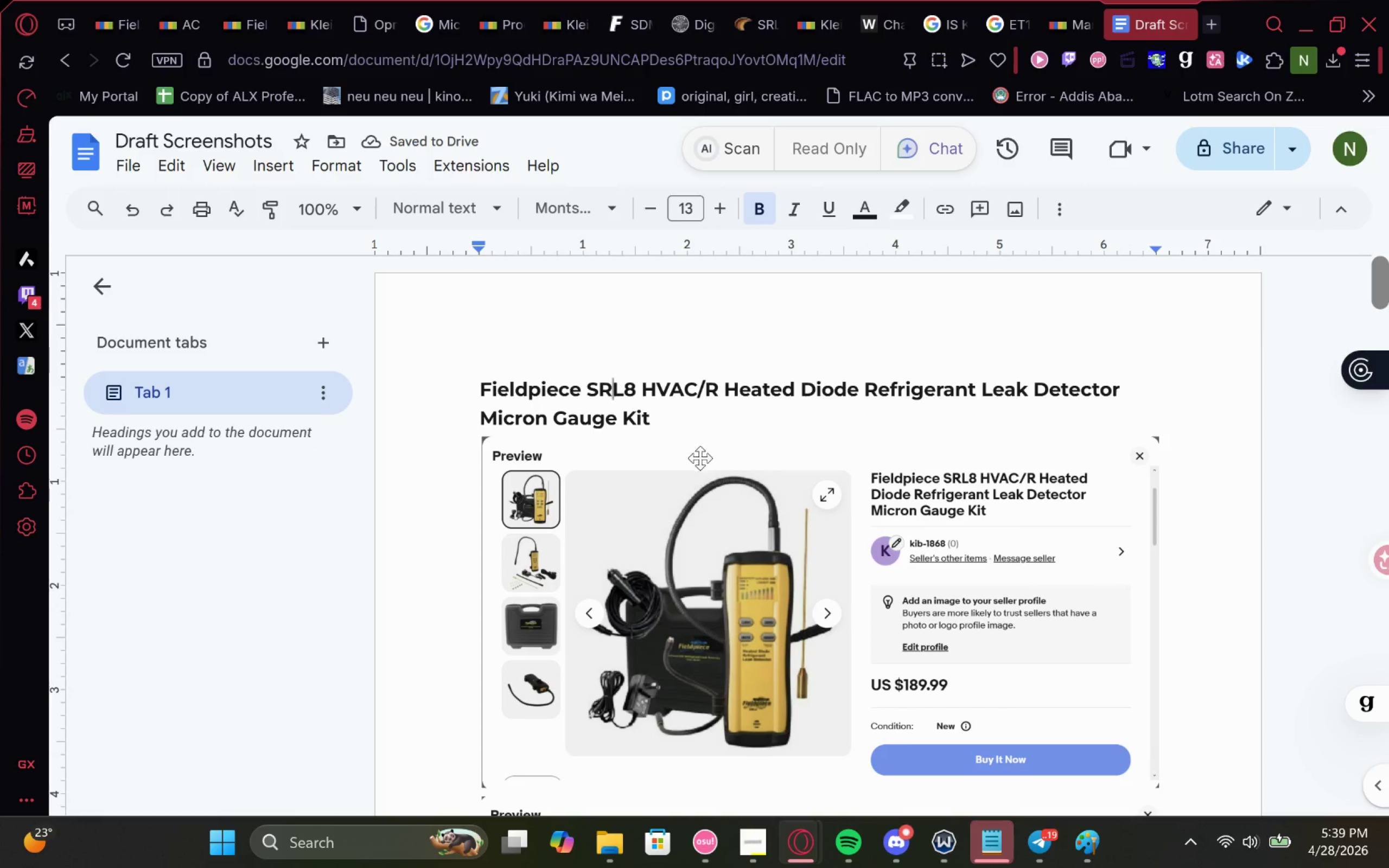 
scroll: coordinate [683, 494], scroll_direction: down, amount: 1.0
 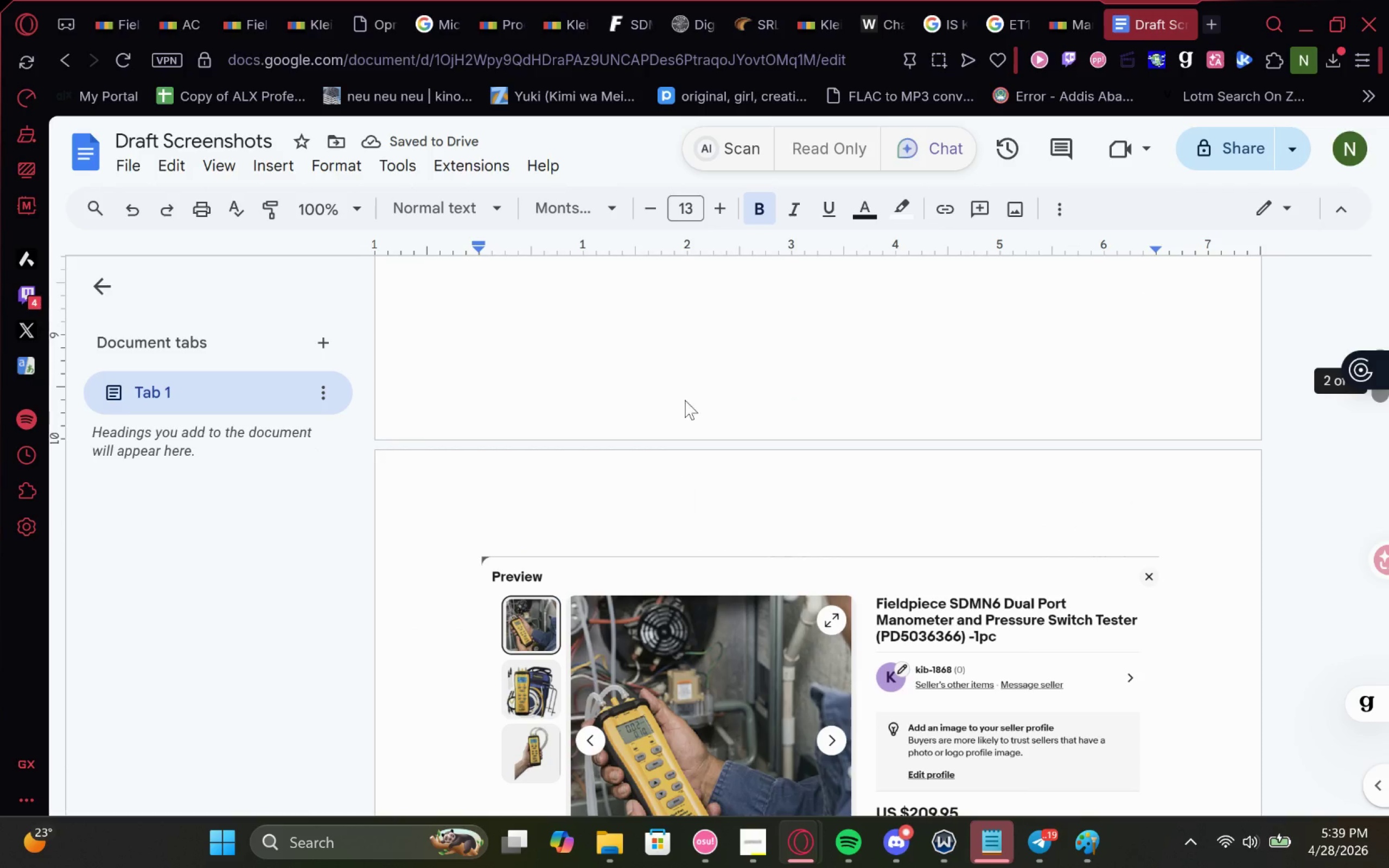 
scroll: coordinate [685, 398], scroll_direction: none, amount: 0.0
 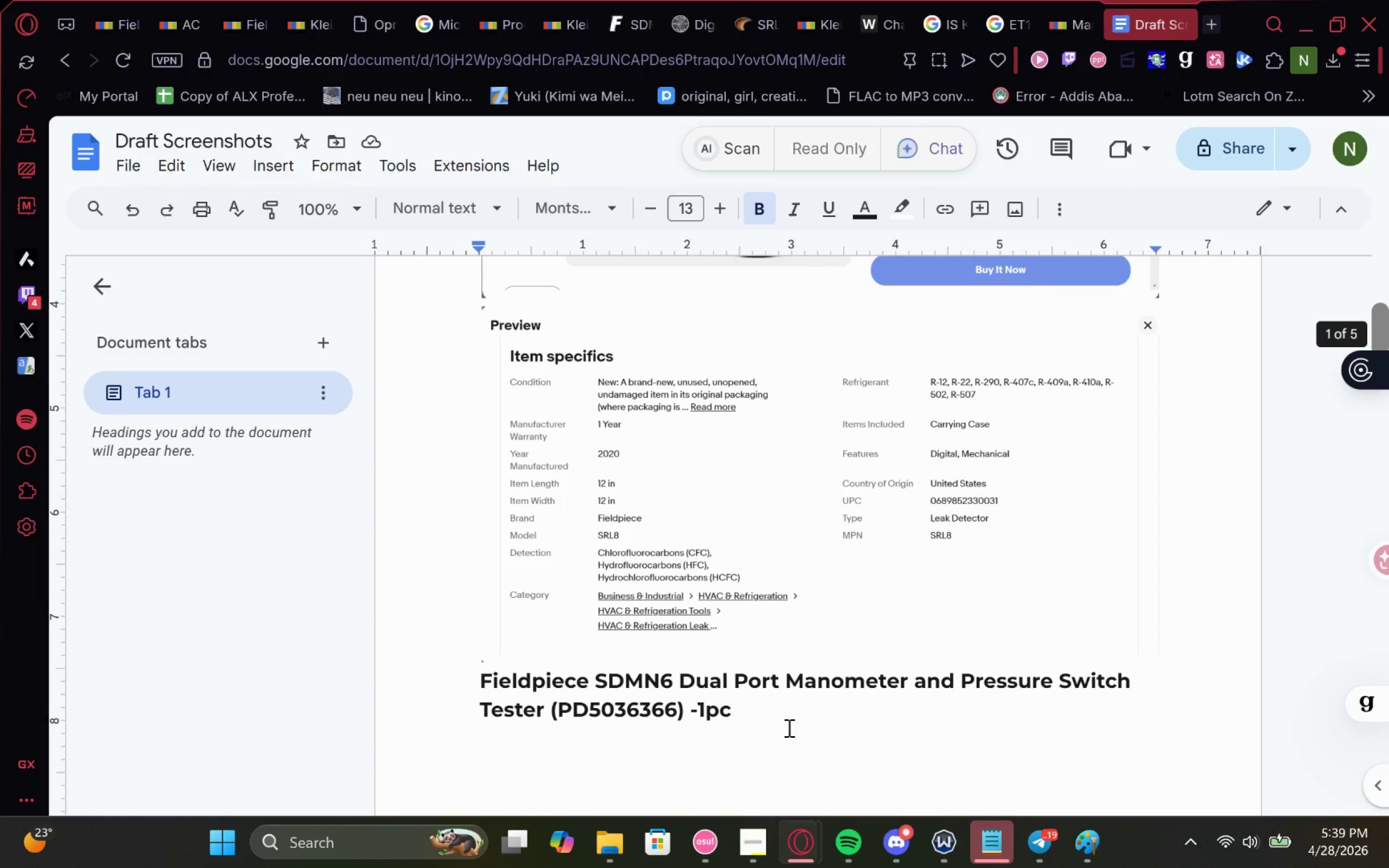 
left_click_drag(start_coordinate=[765, 717], to_coordinate=[466, 674])
 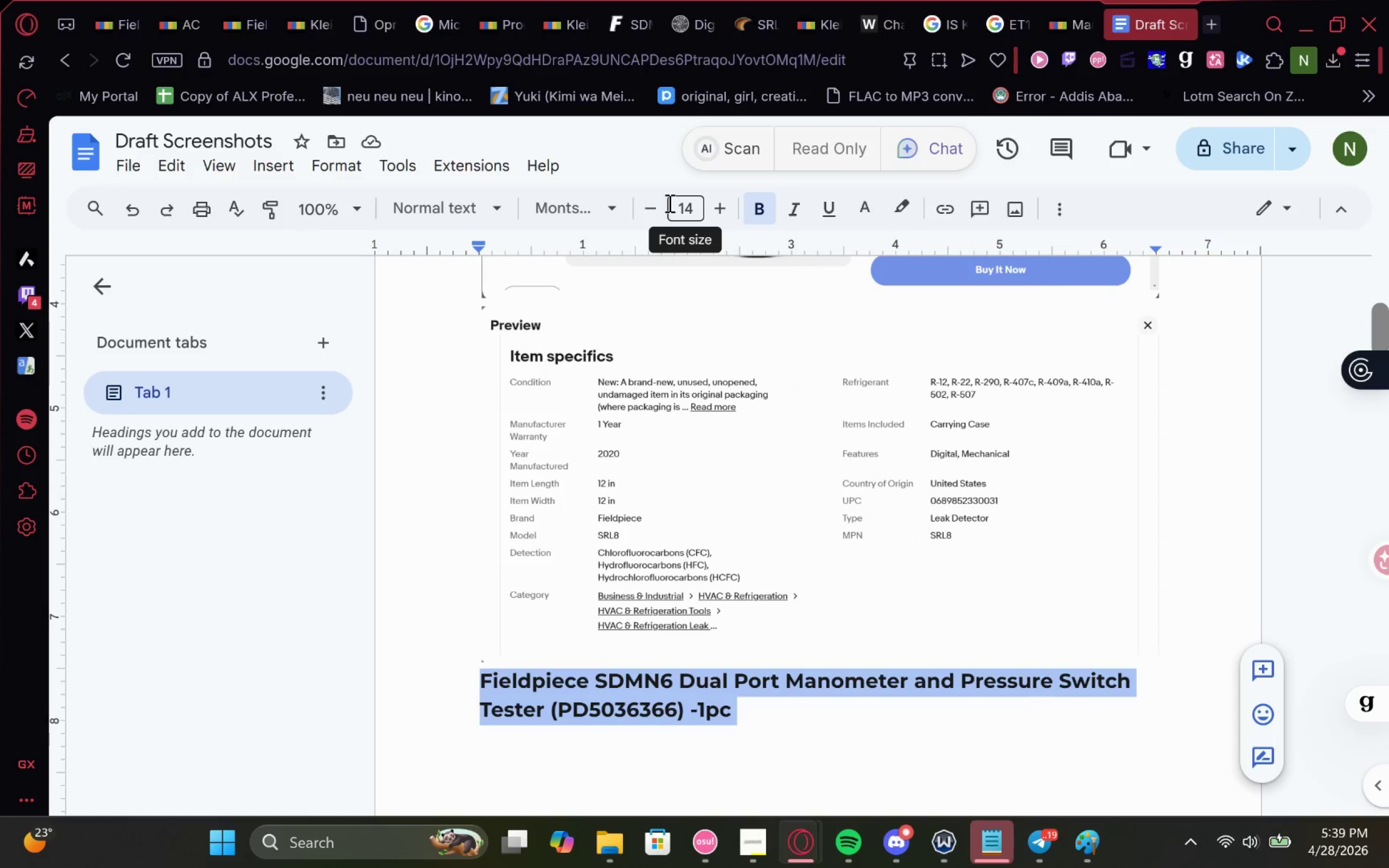 
left_click([653, 207])
 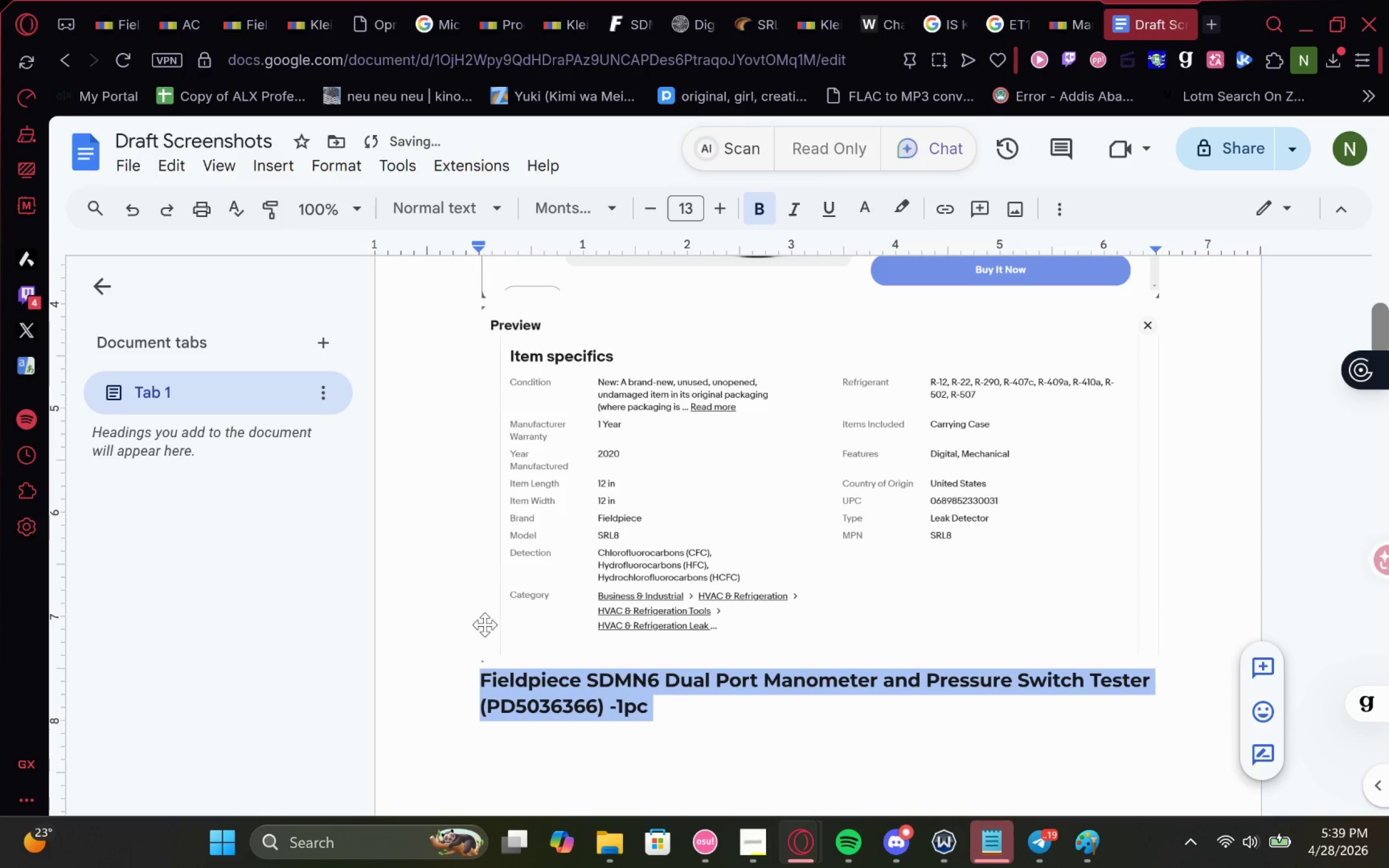 
key(ArrowLeft)
 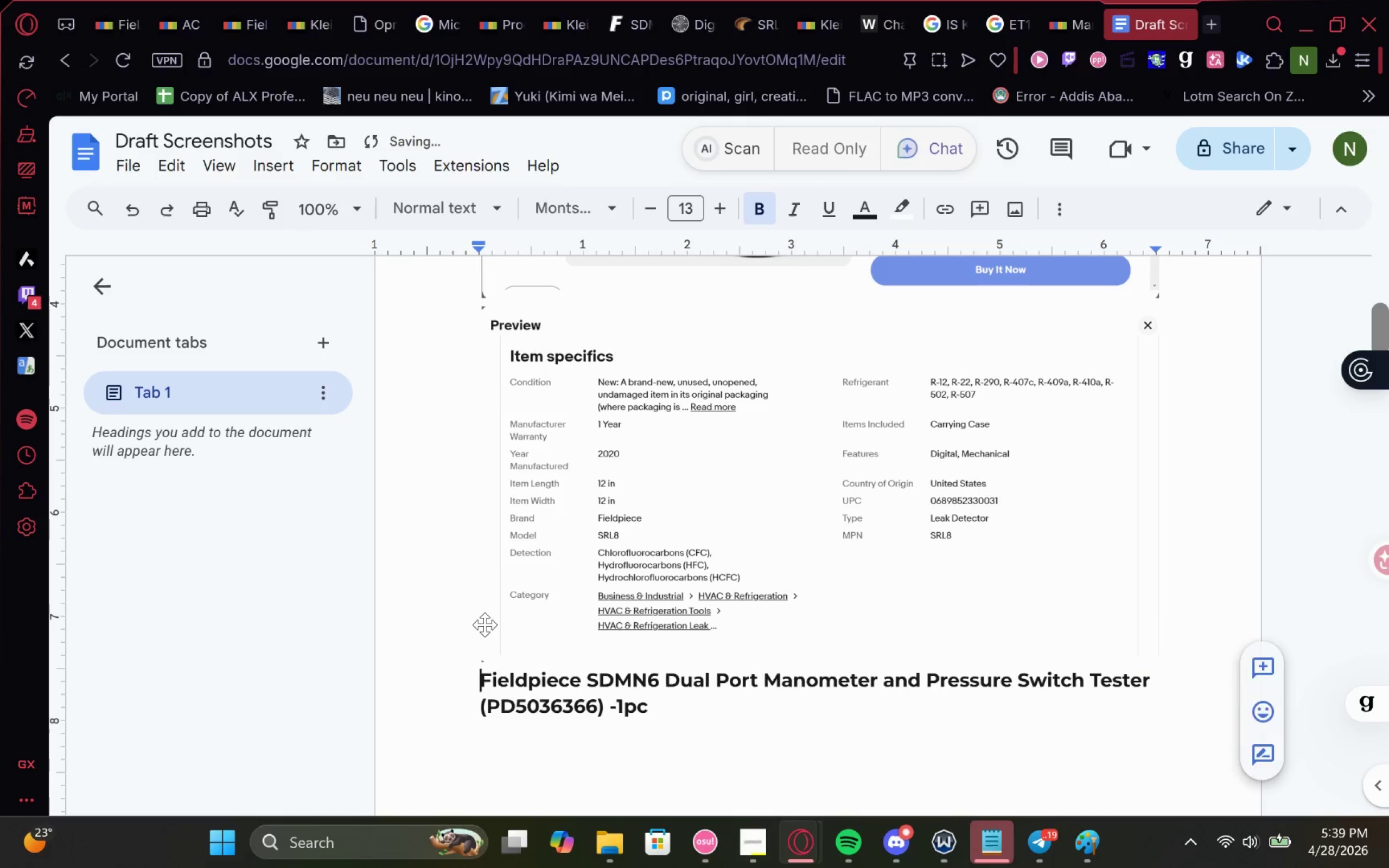 
key(Enter)
 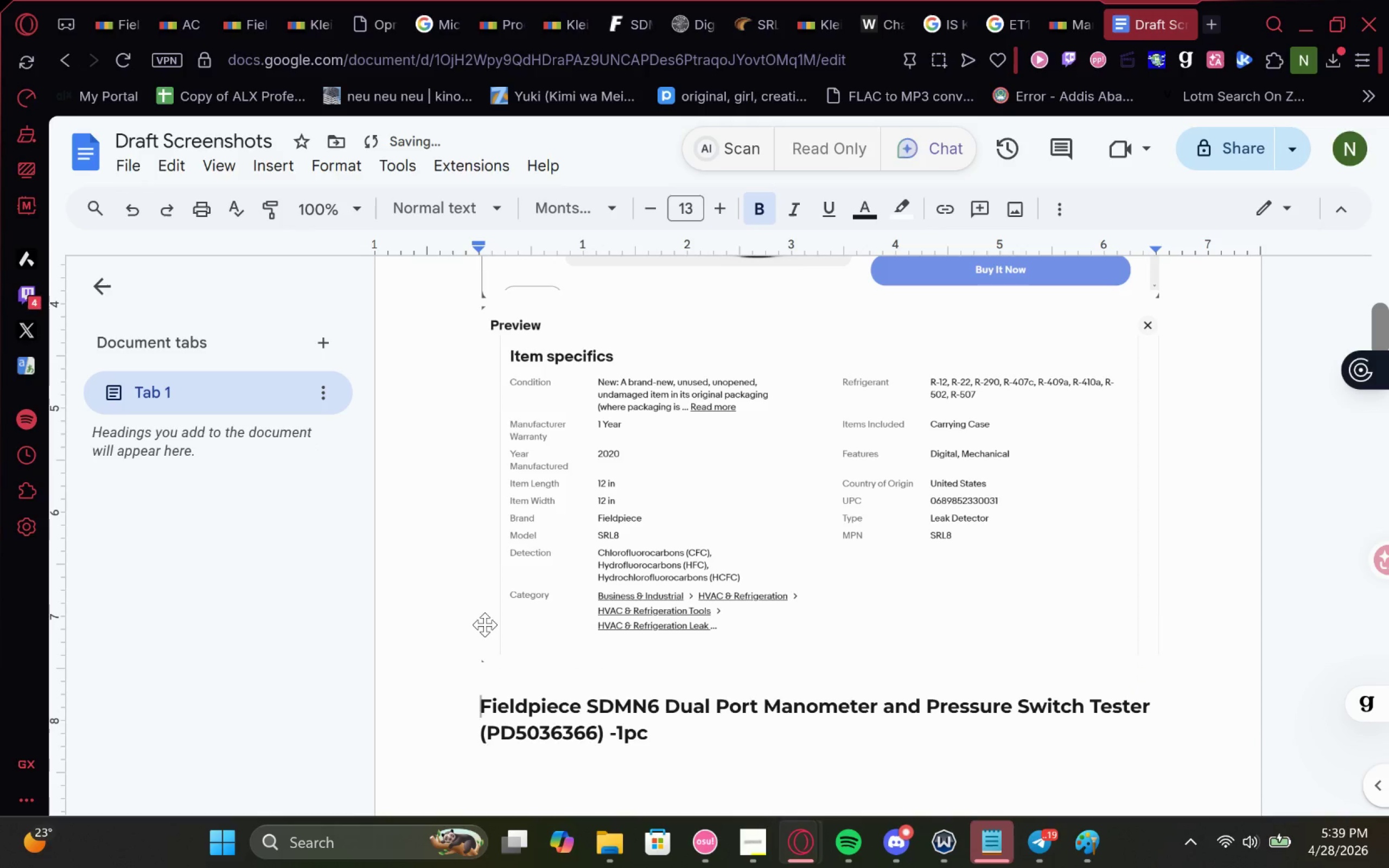 
key(Enter)
 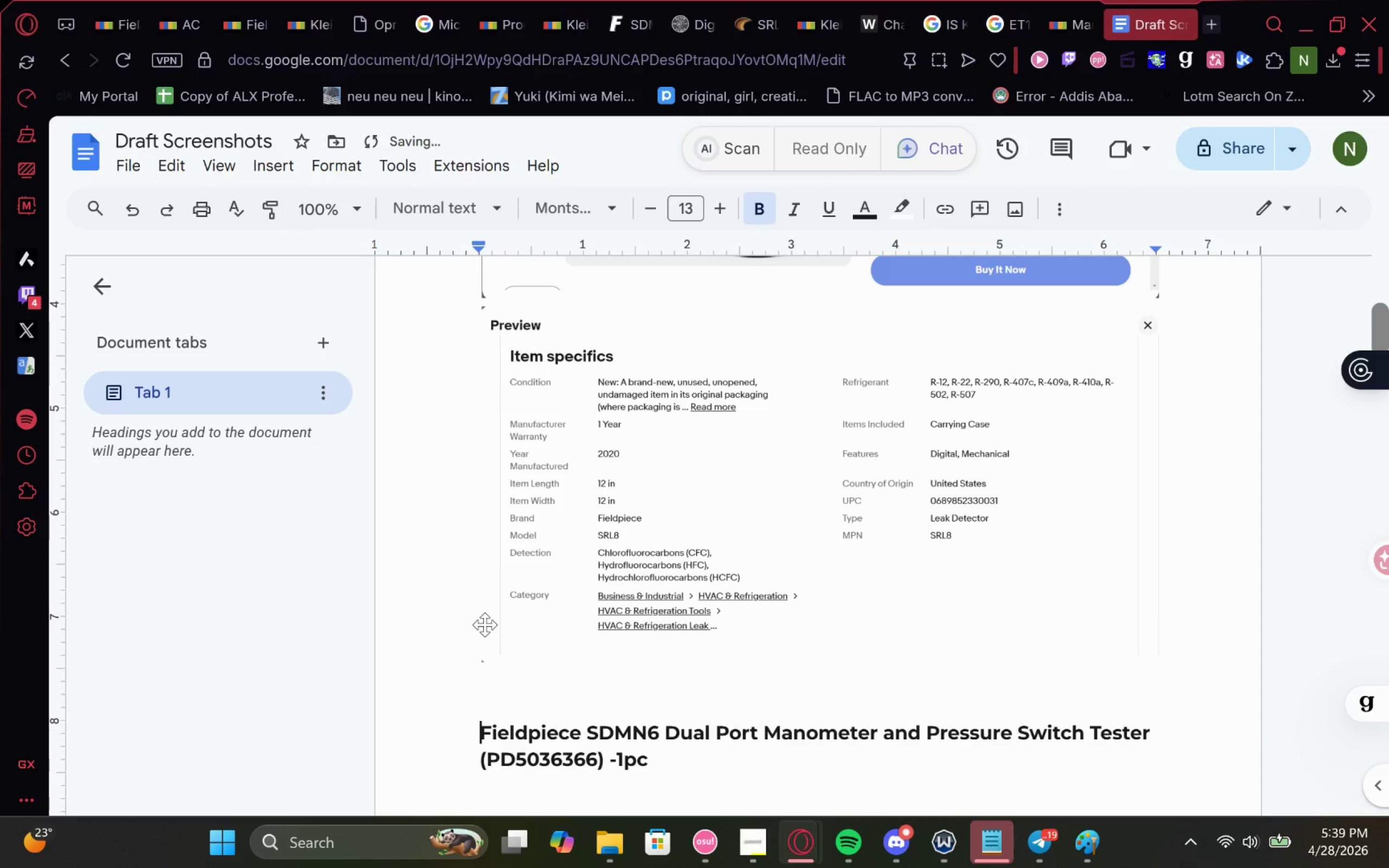 
key(Enter)
 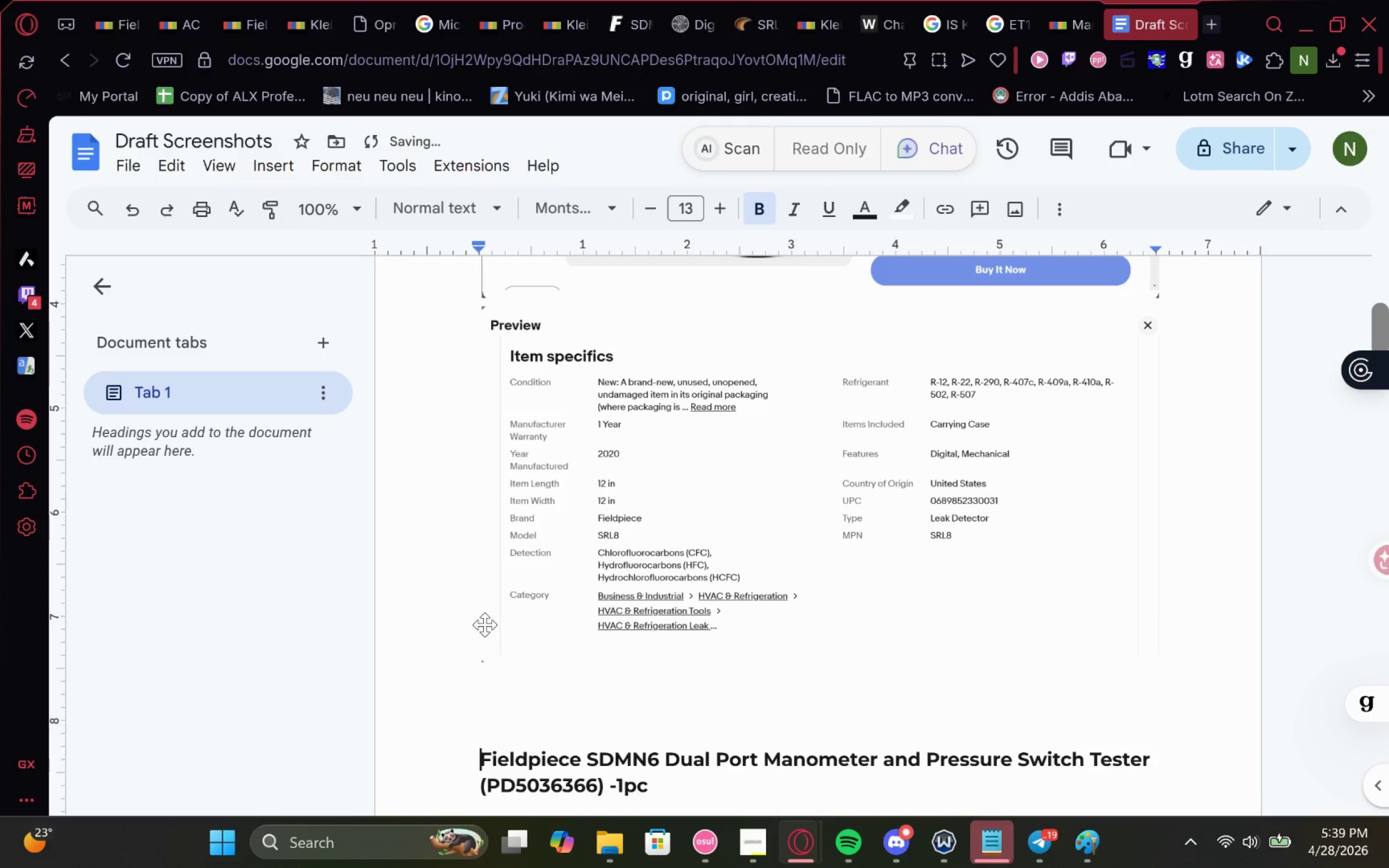 
key(Enter)
 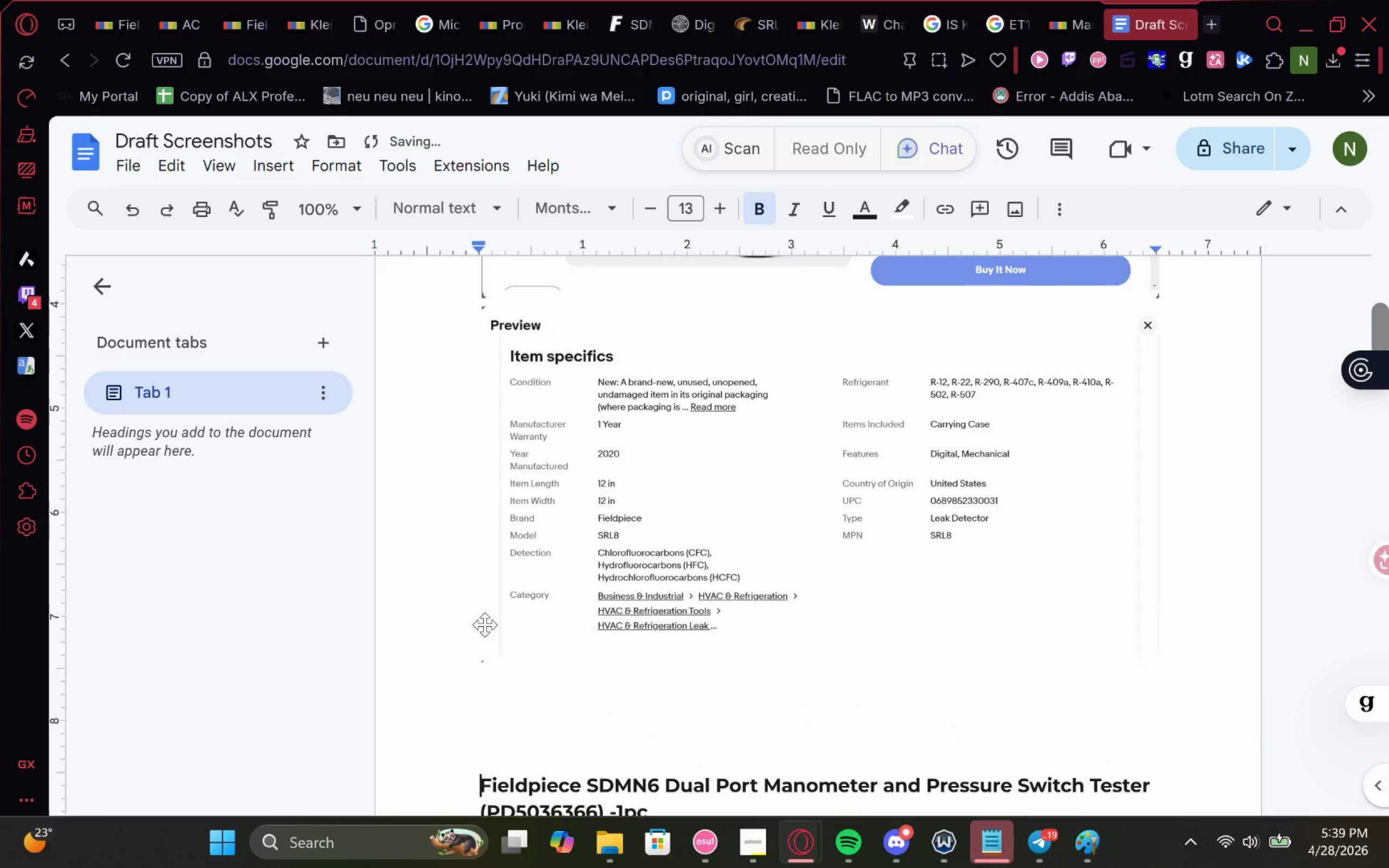 
key(Enter)
 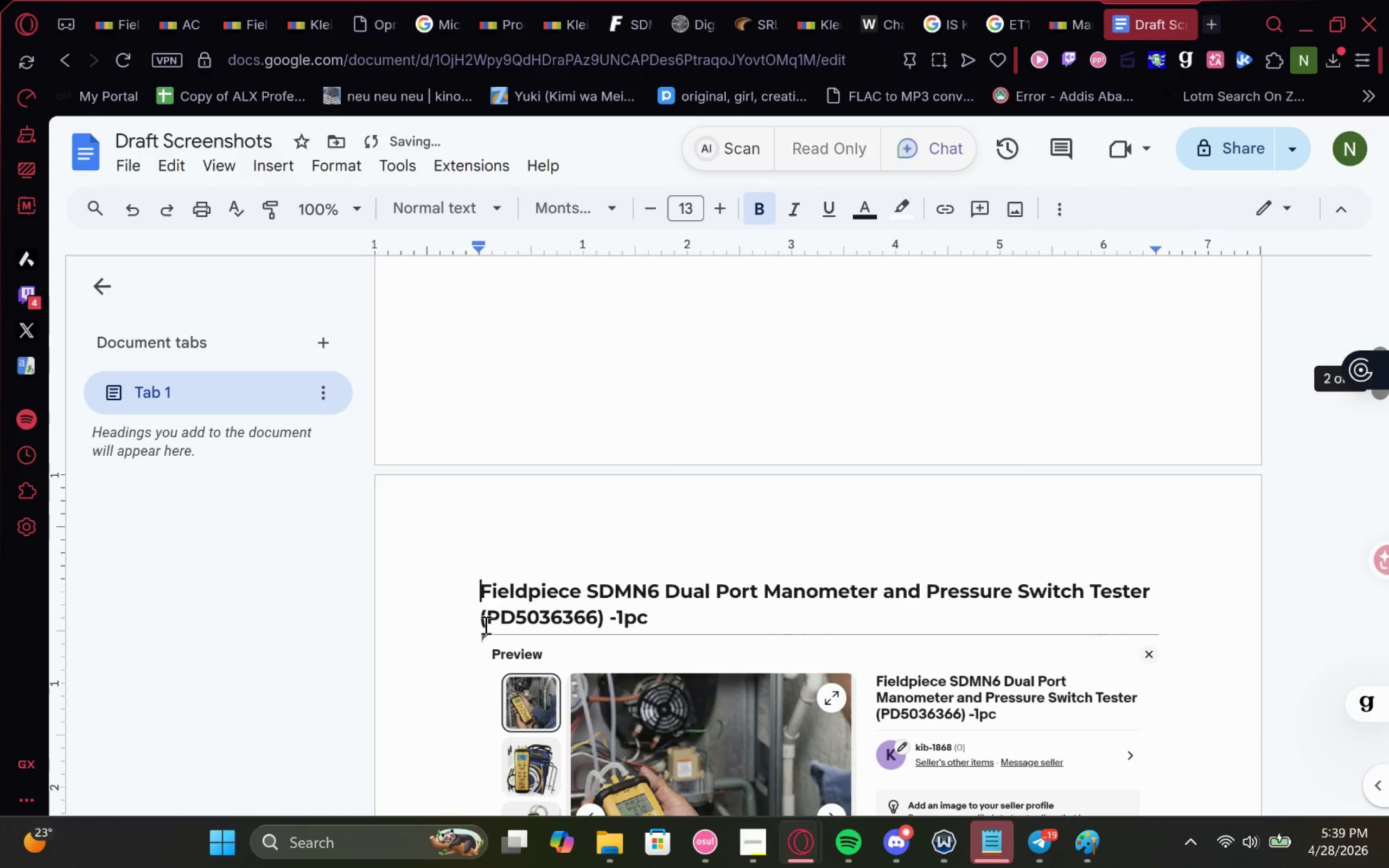 
key(ArrowDown)
 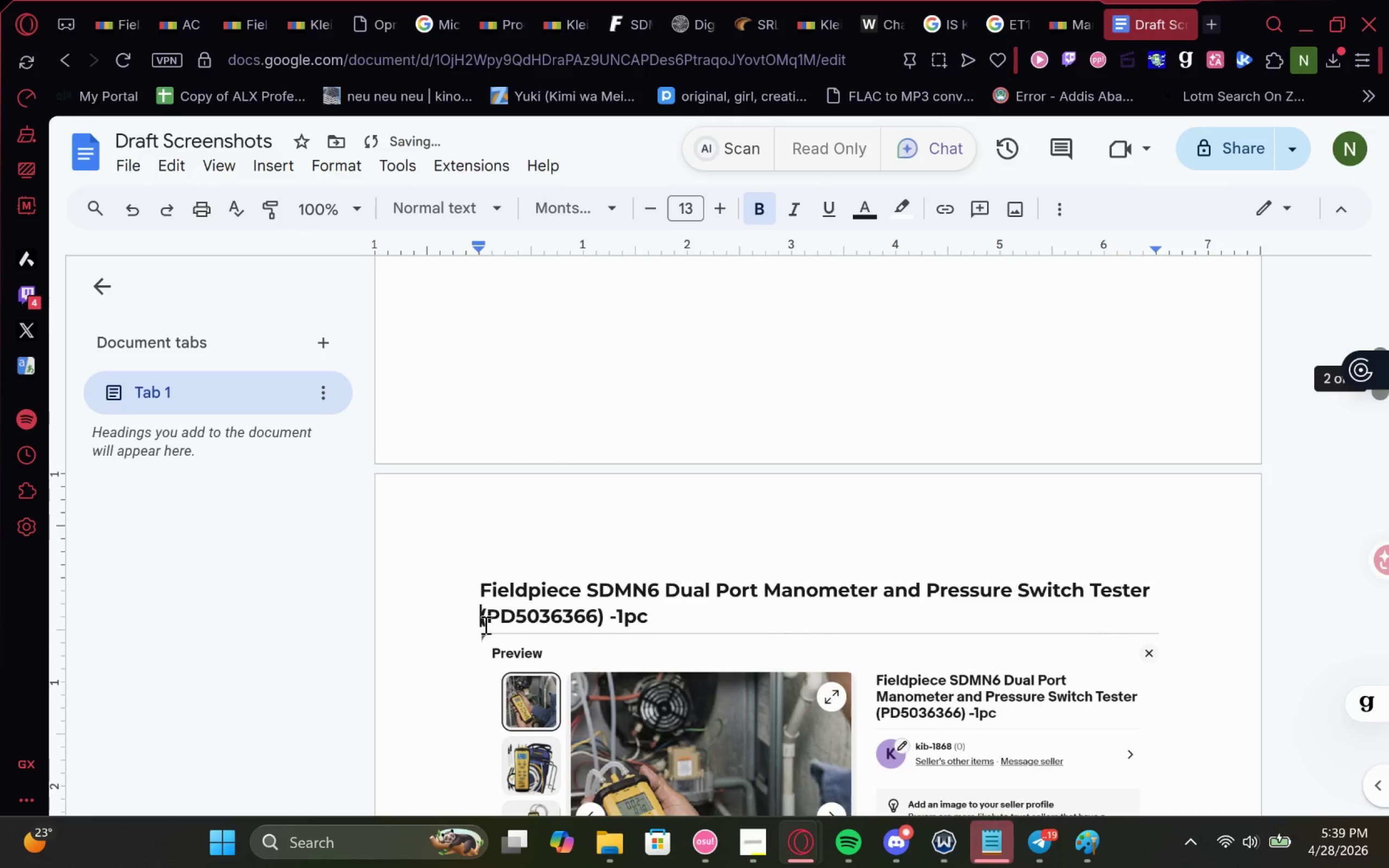 
key(ArrowDown)
 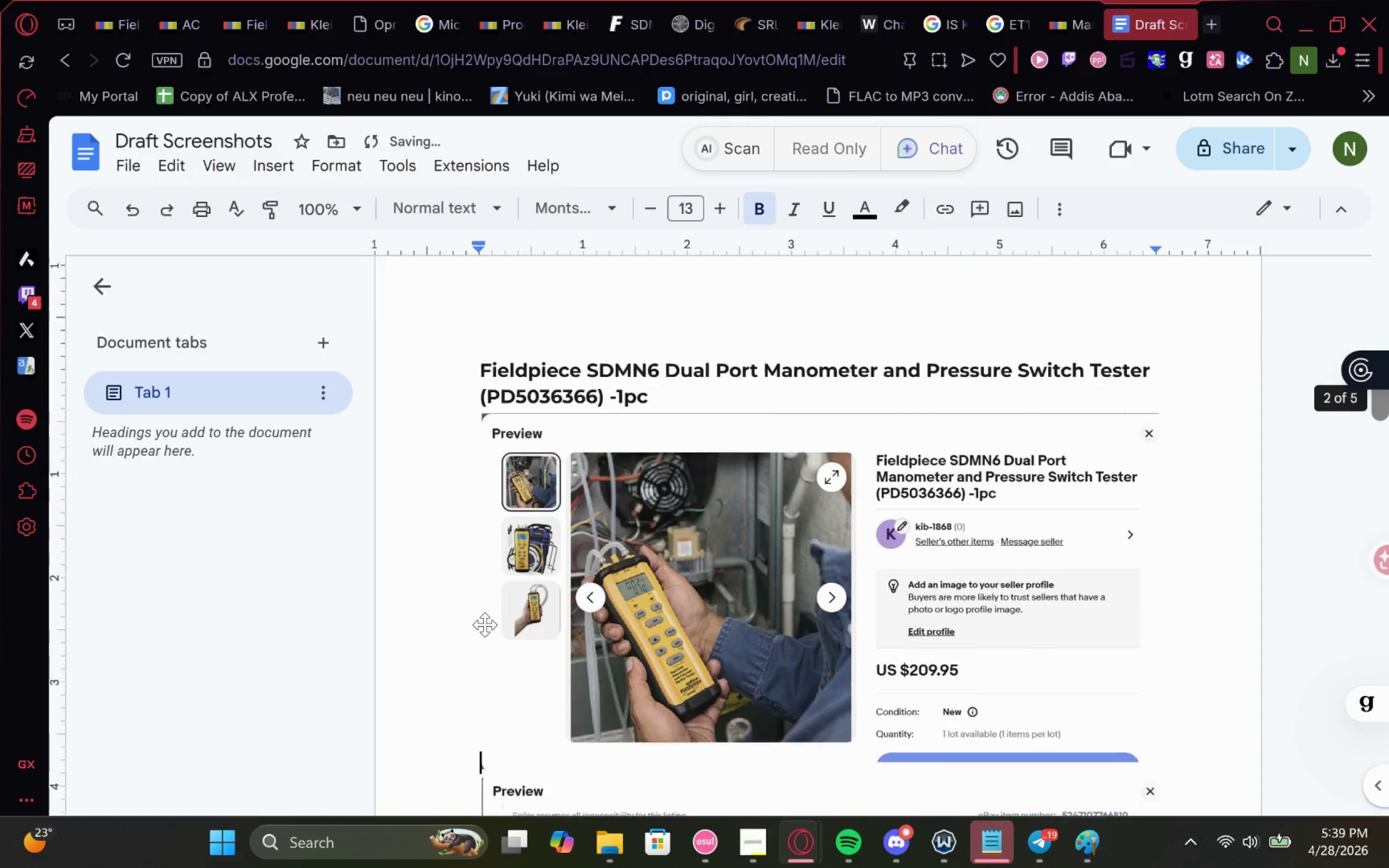 
key(ArrowDown)
 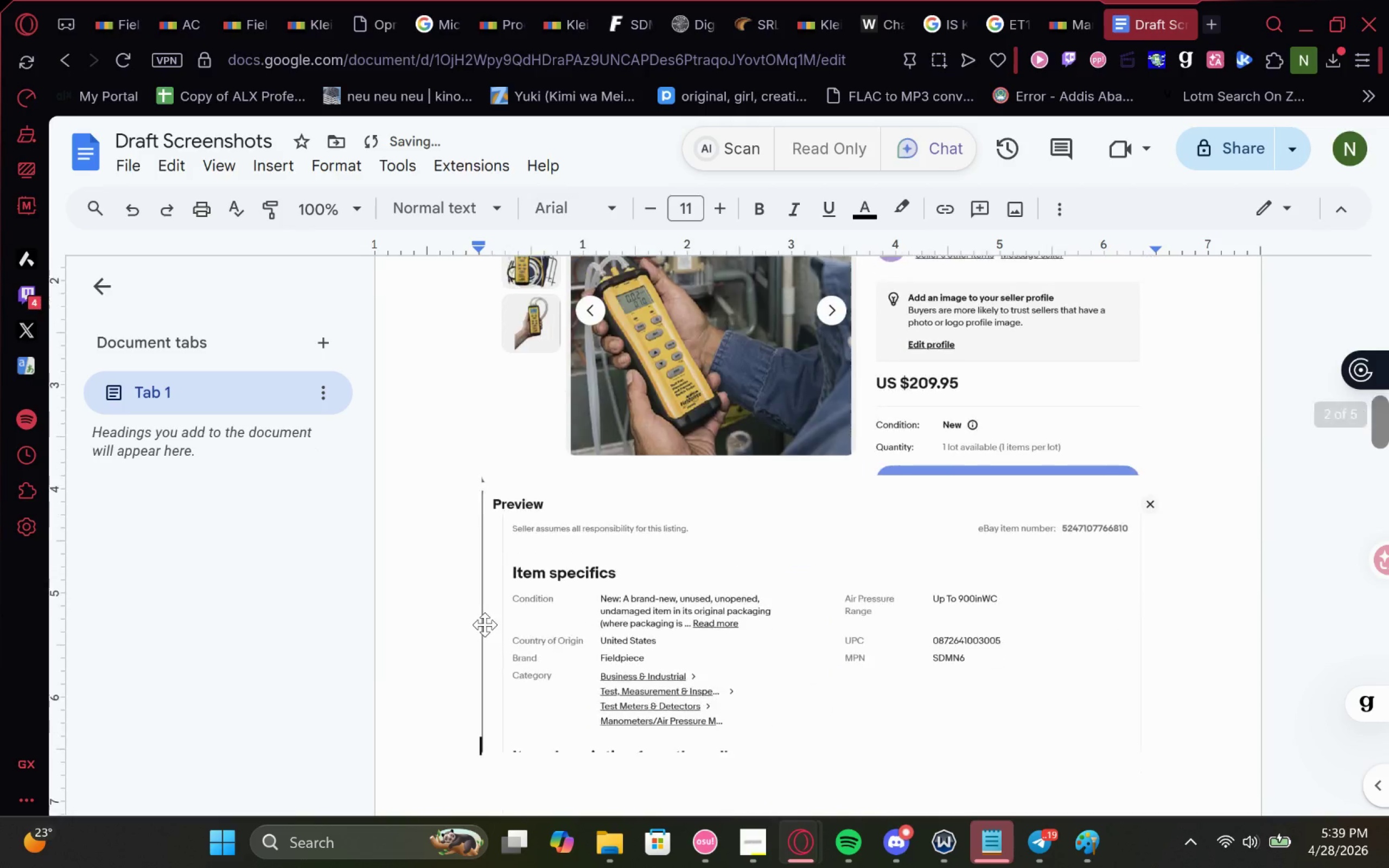 
key(ArrowDown)
 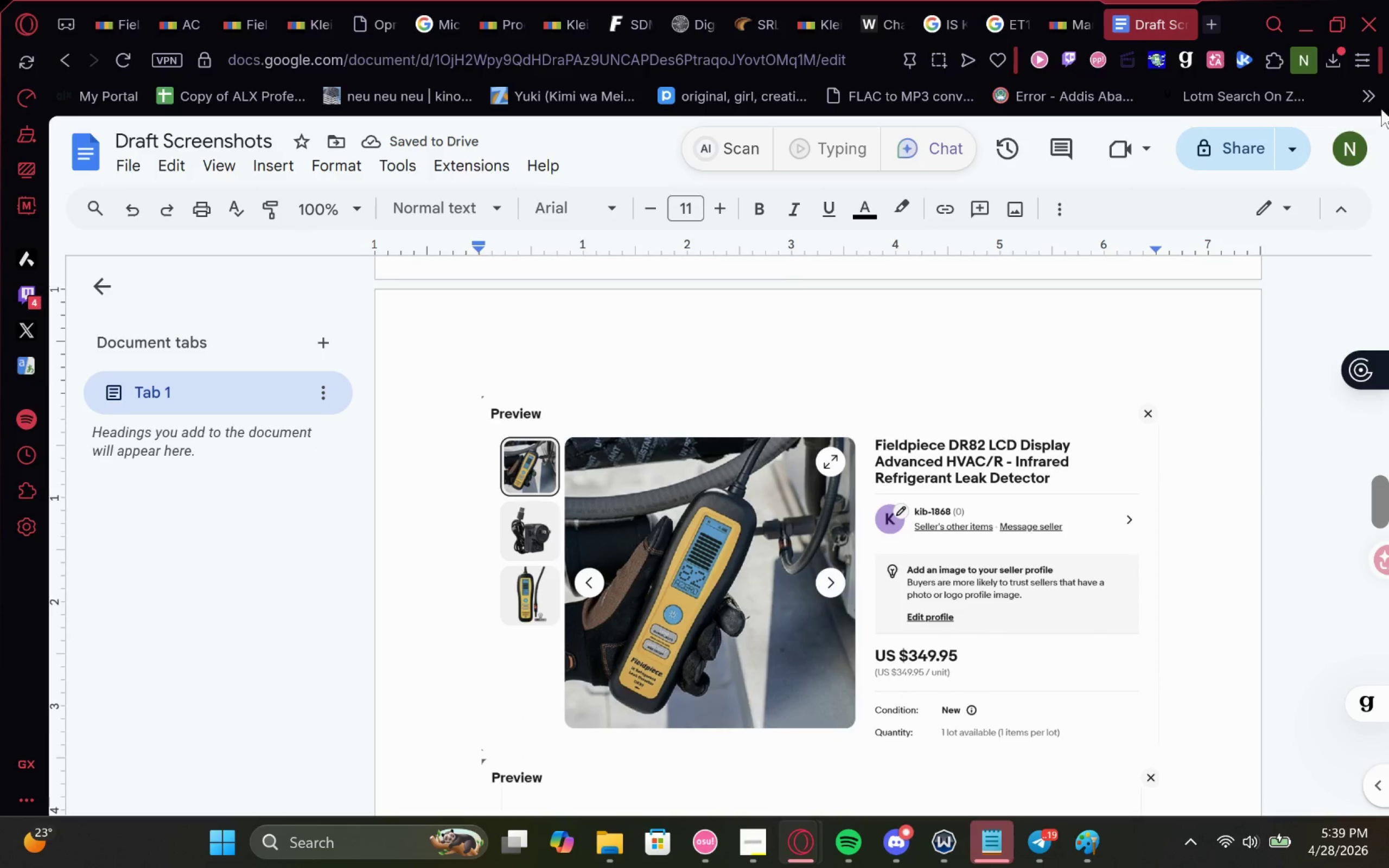 
left_click([1063, 0])
 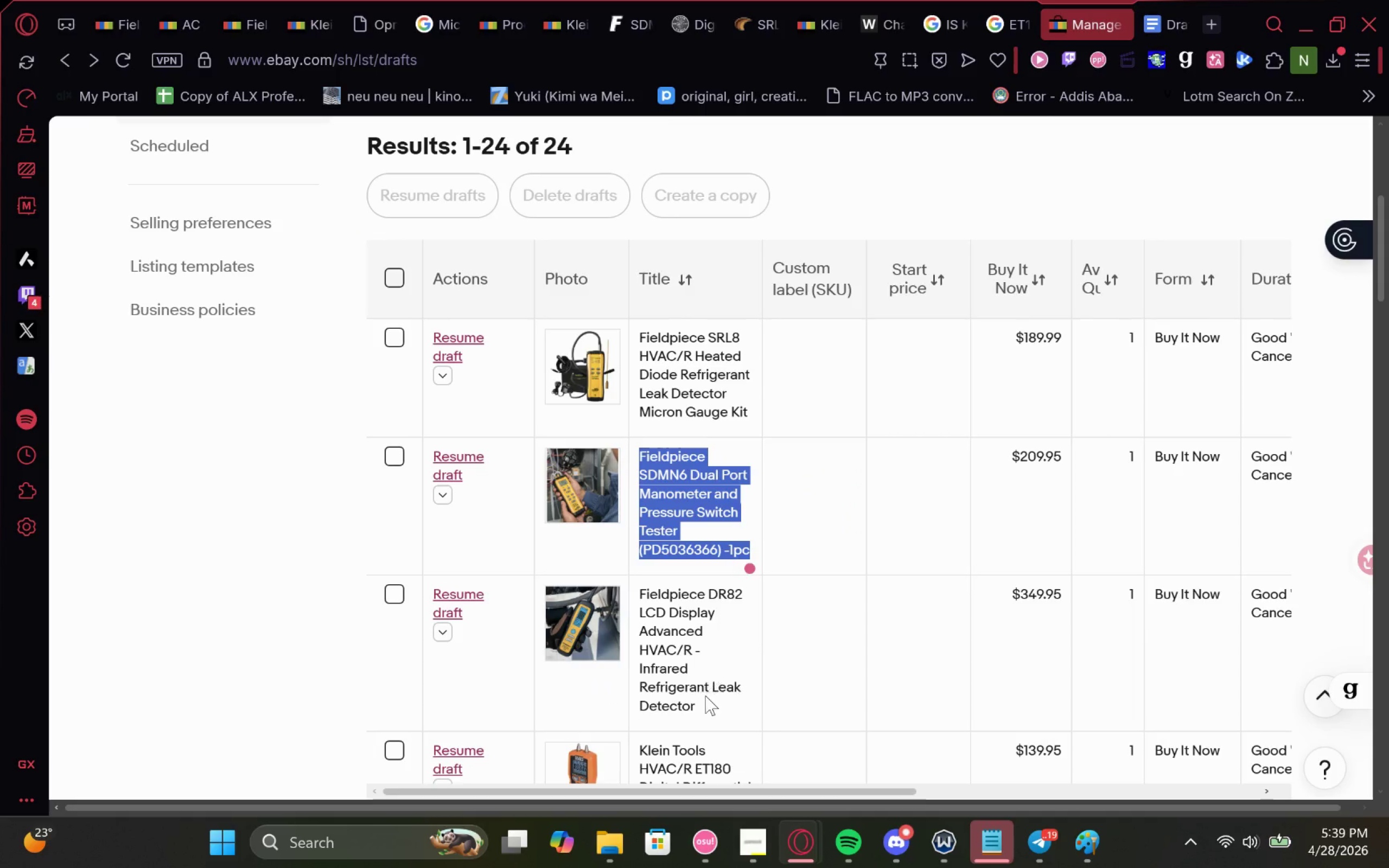 
left_click_drag(start_coordinate=[703, 707], to_coordinate=[640, 603])
 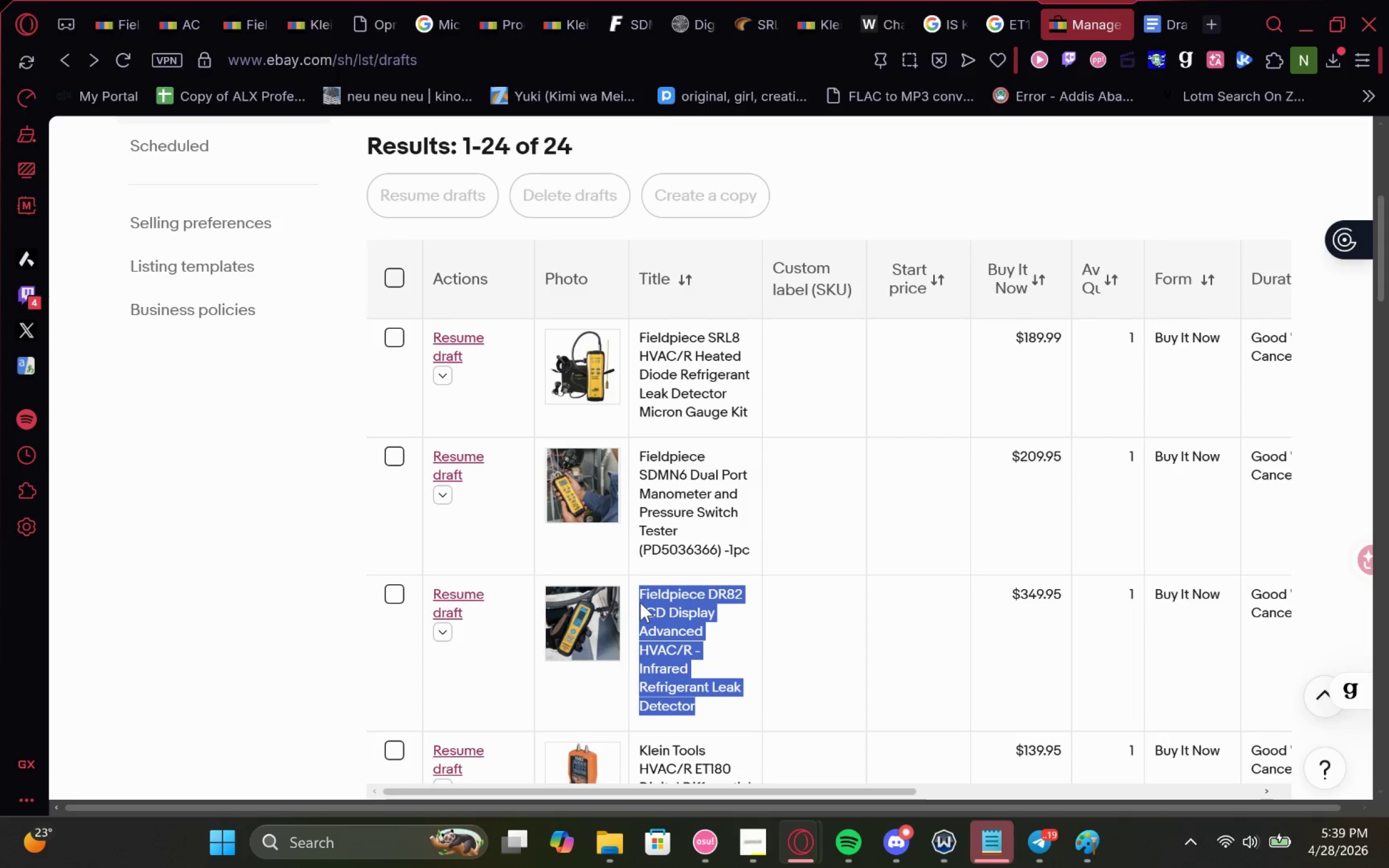 
key(Control+C)
 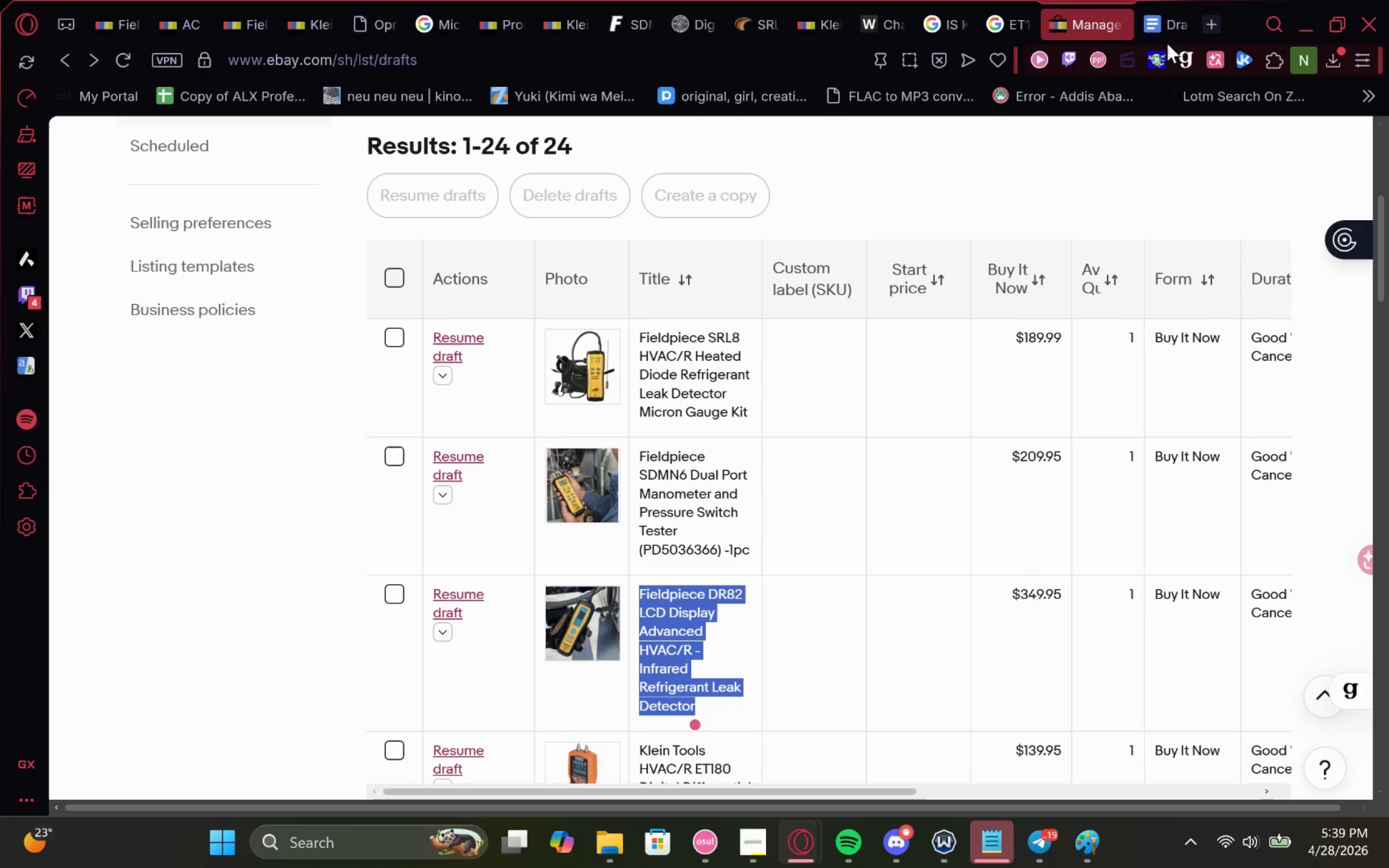 
key(Control+C)
 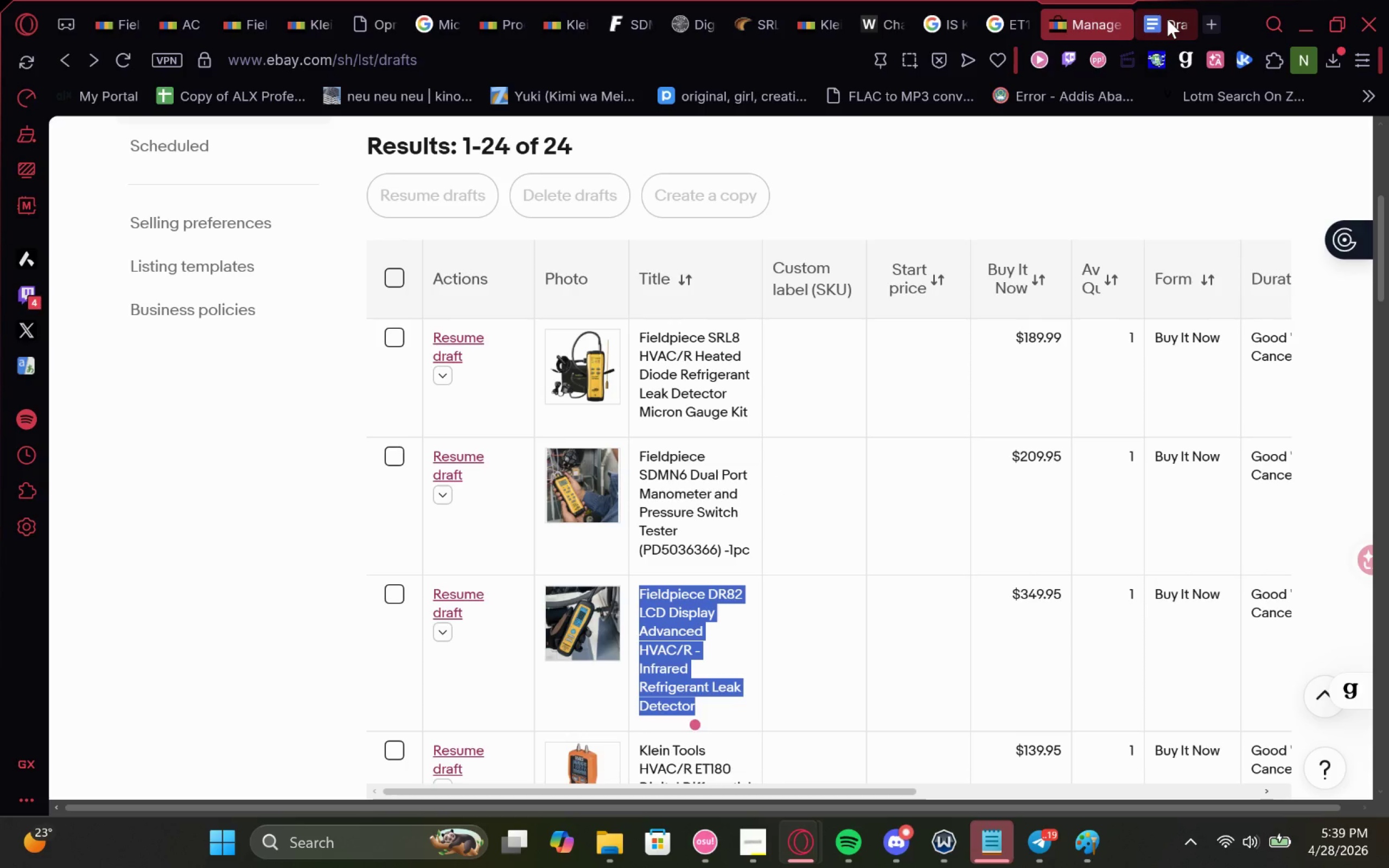 
left_click([1167, 19])
 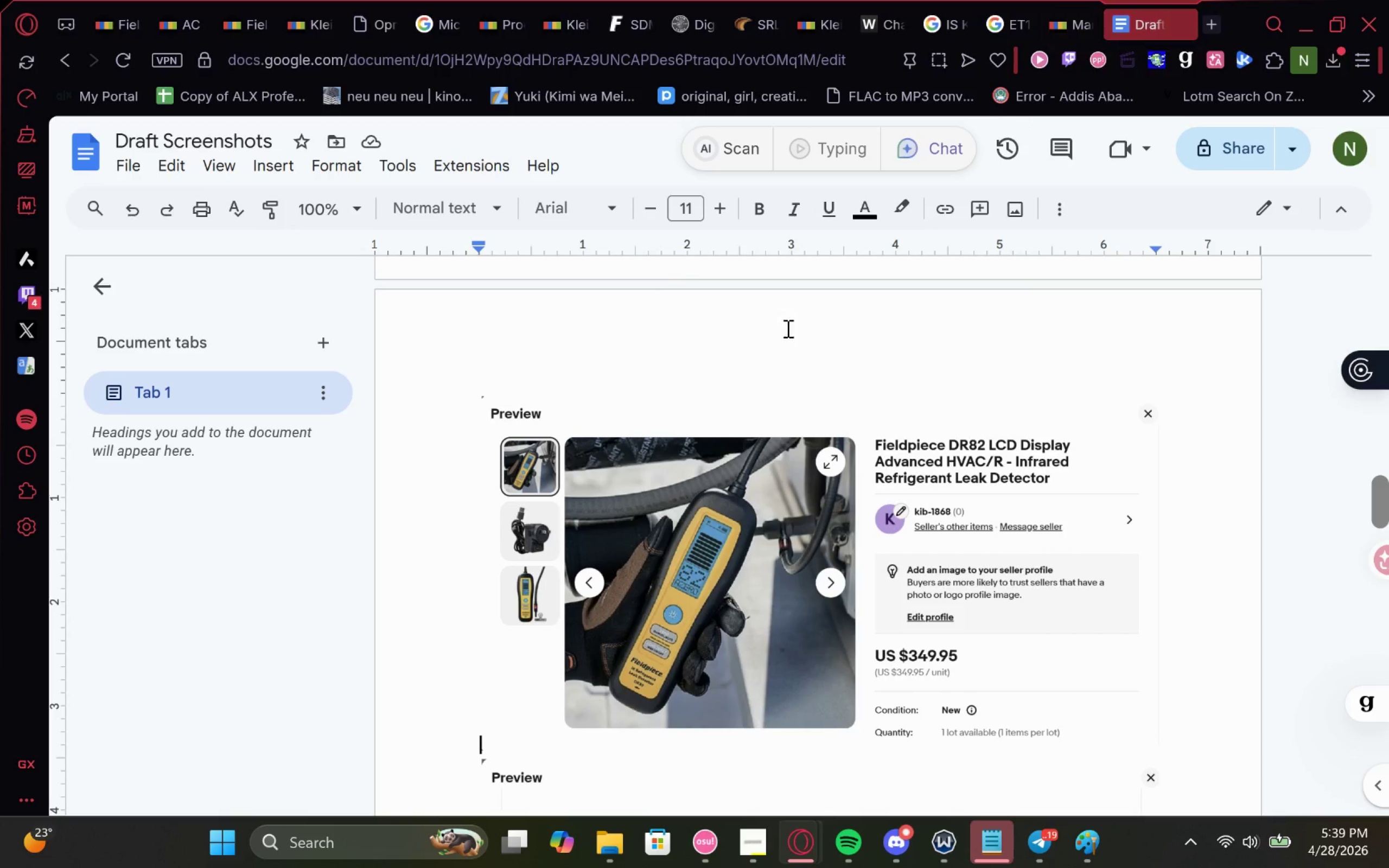 
key(Control+V)
 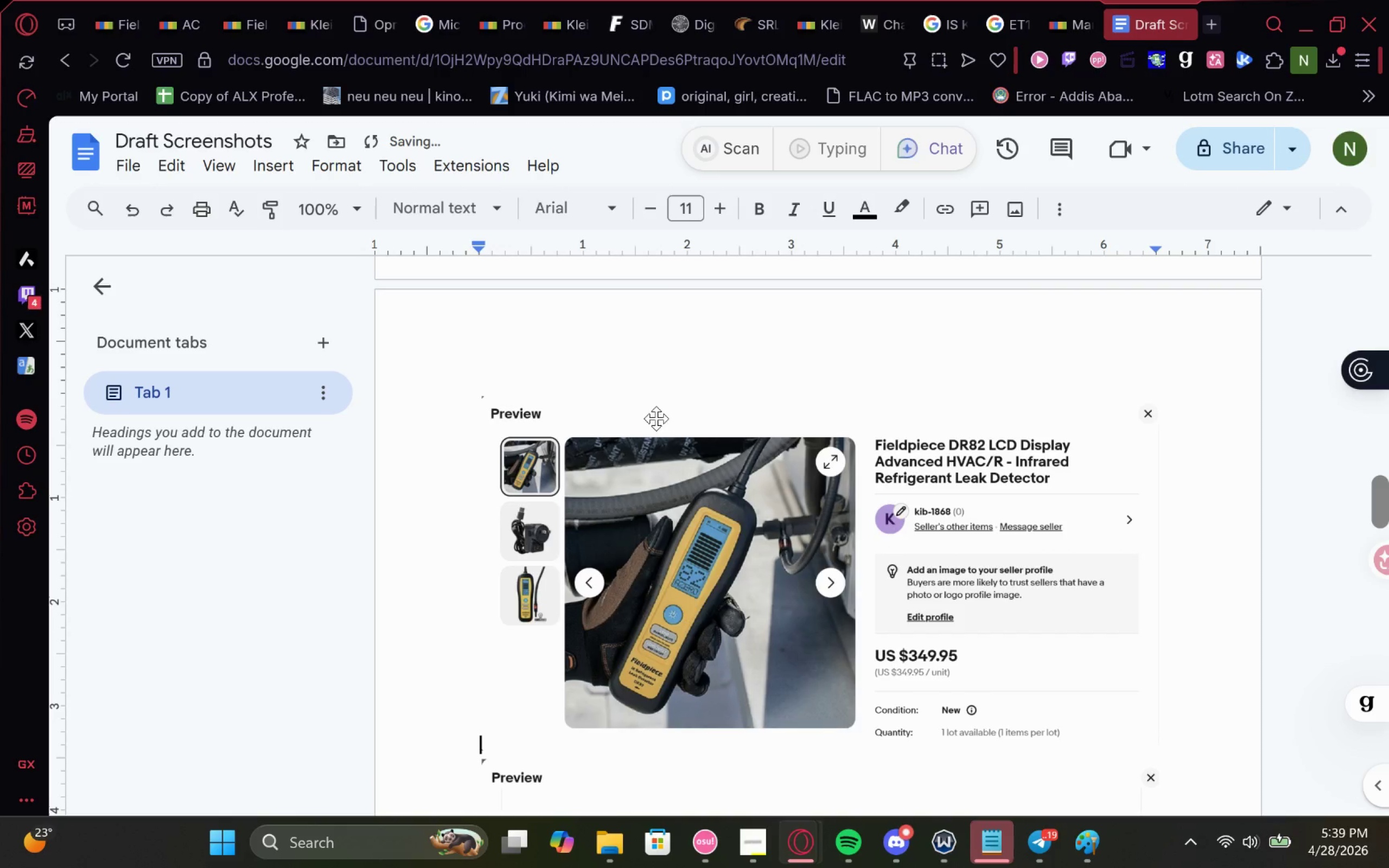 
scroll: coordinate [698, 356], scroll_direction: up, amount: 1.0
 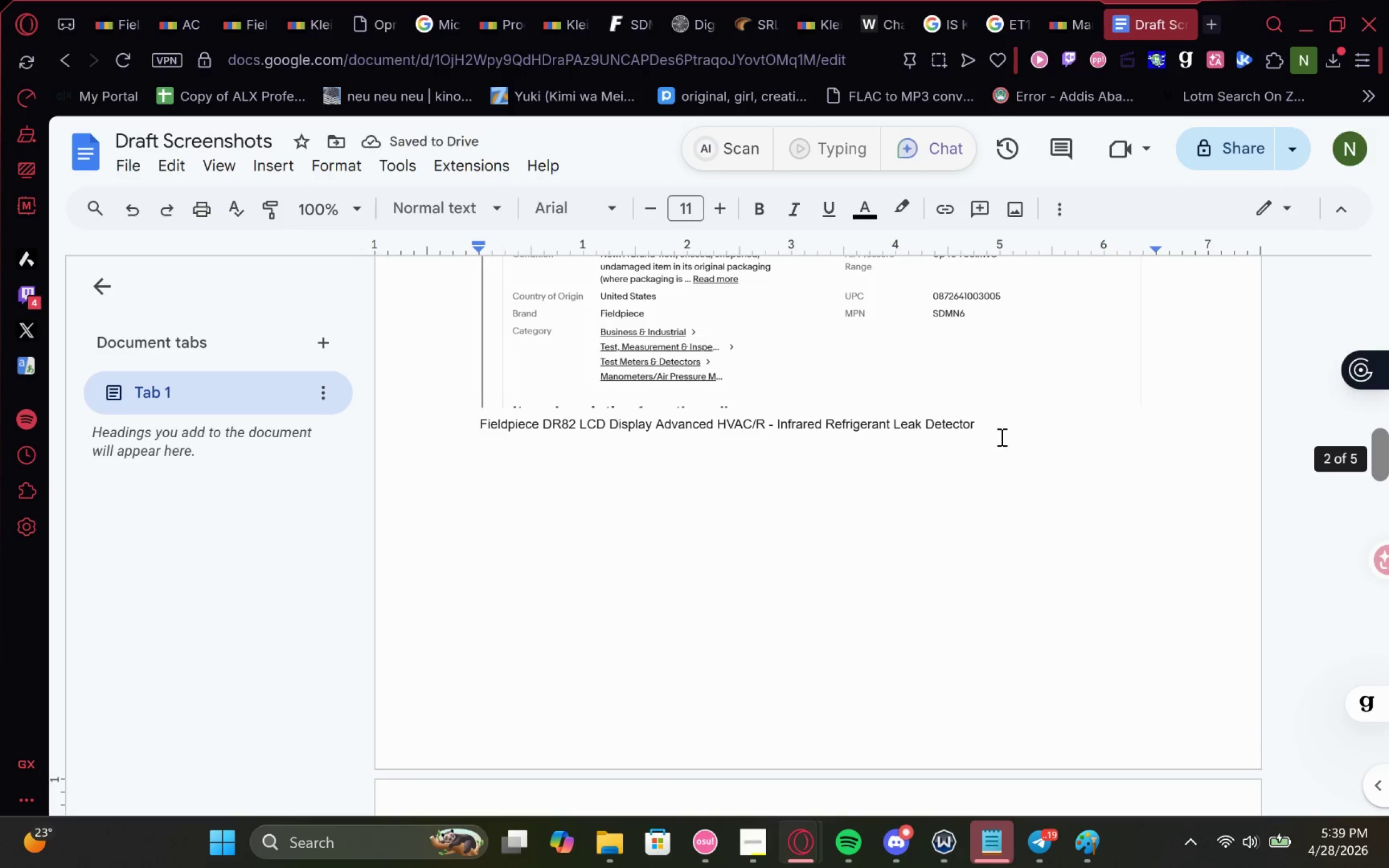 
key(Control+Z)
 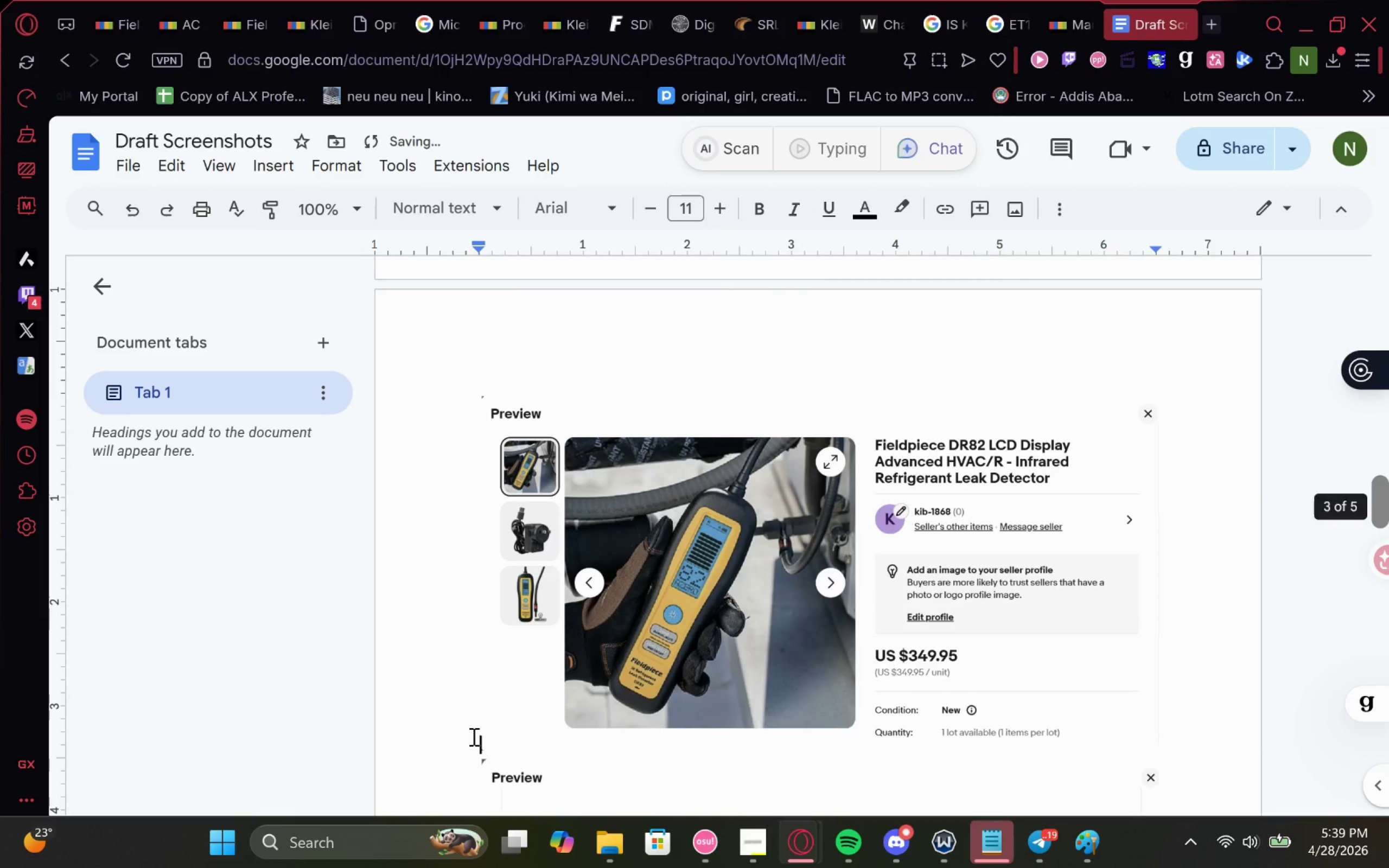 
right_click([473, 741])
 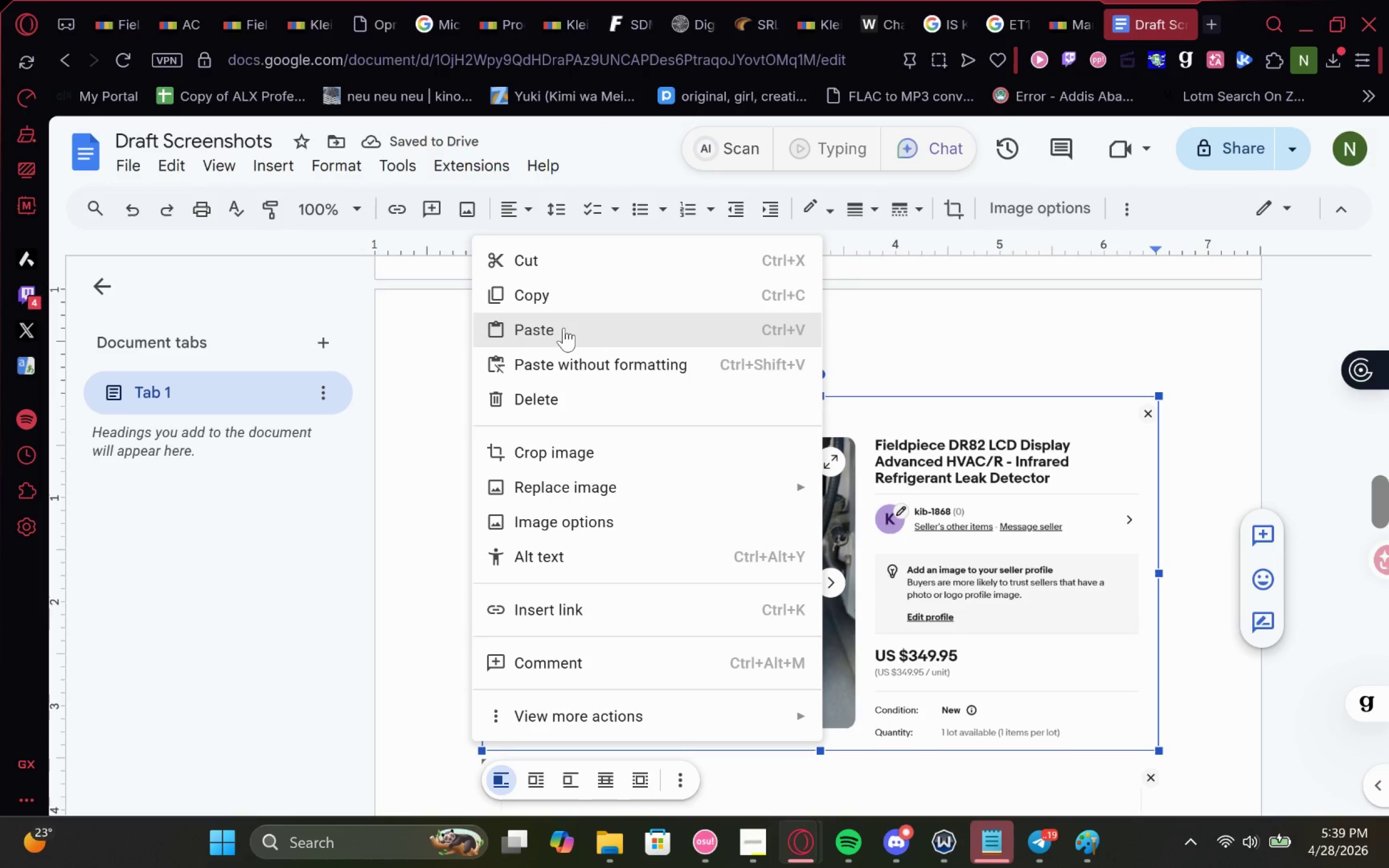 
left_click([571, 363])
 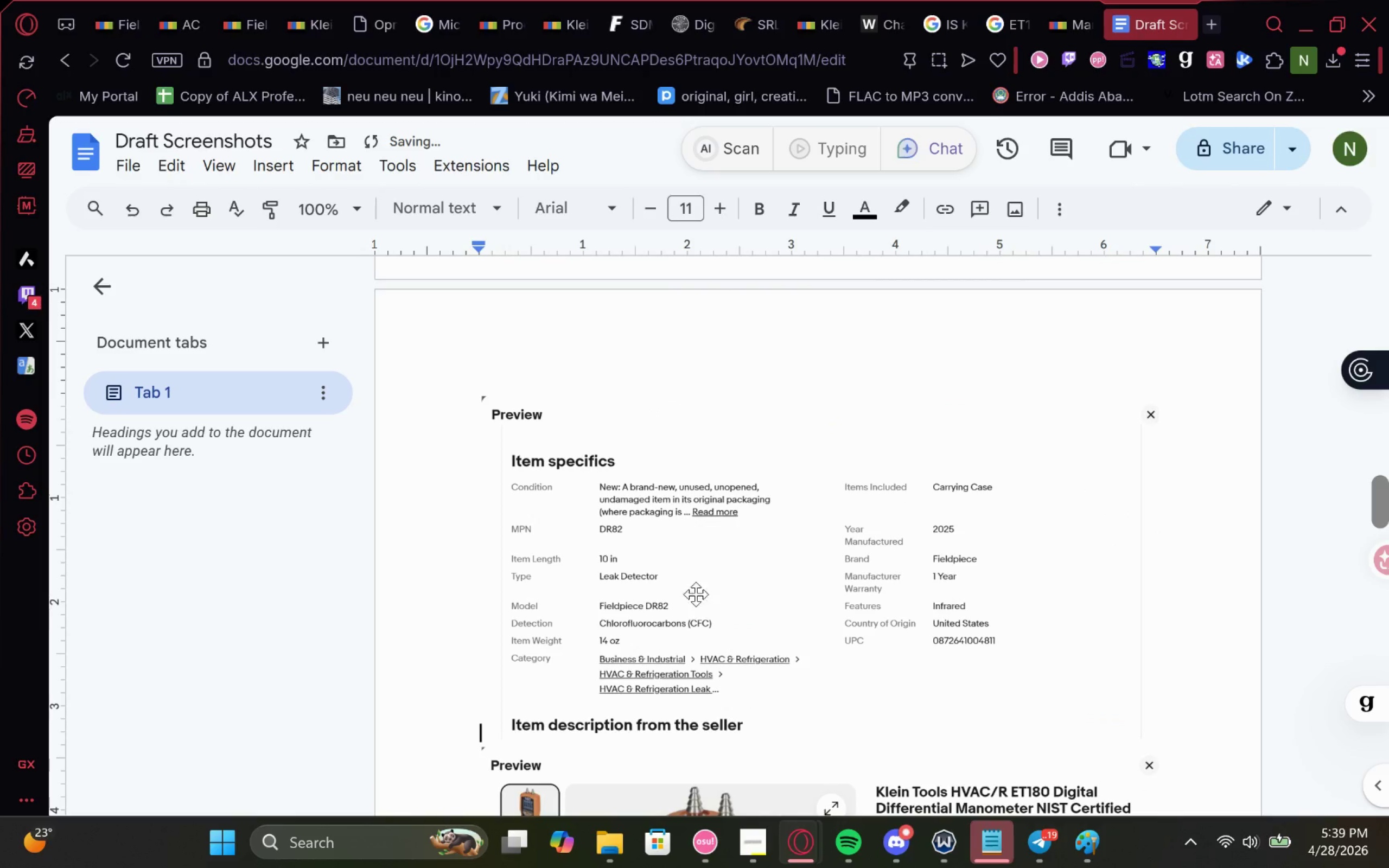 
scroll: coordinate [690, 615], scroll_direction: up, amount: 1.0
 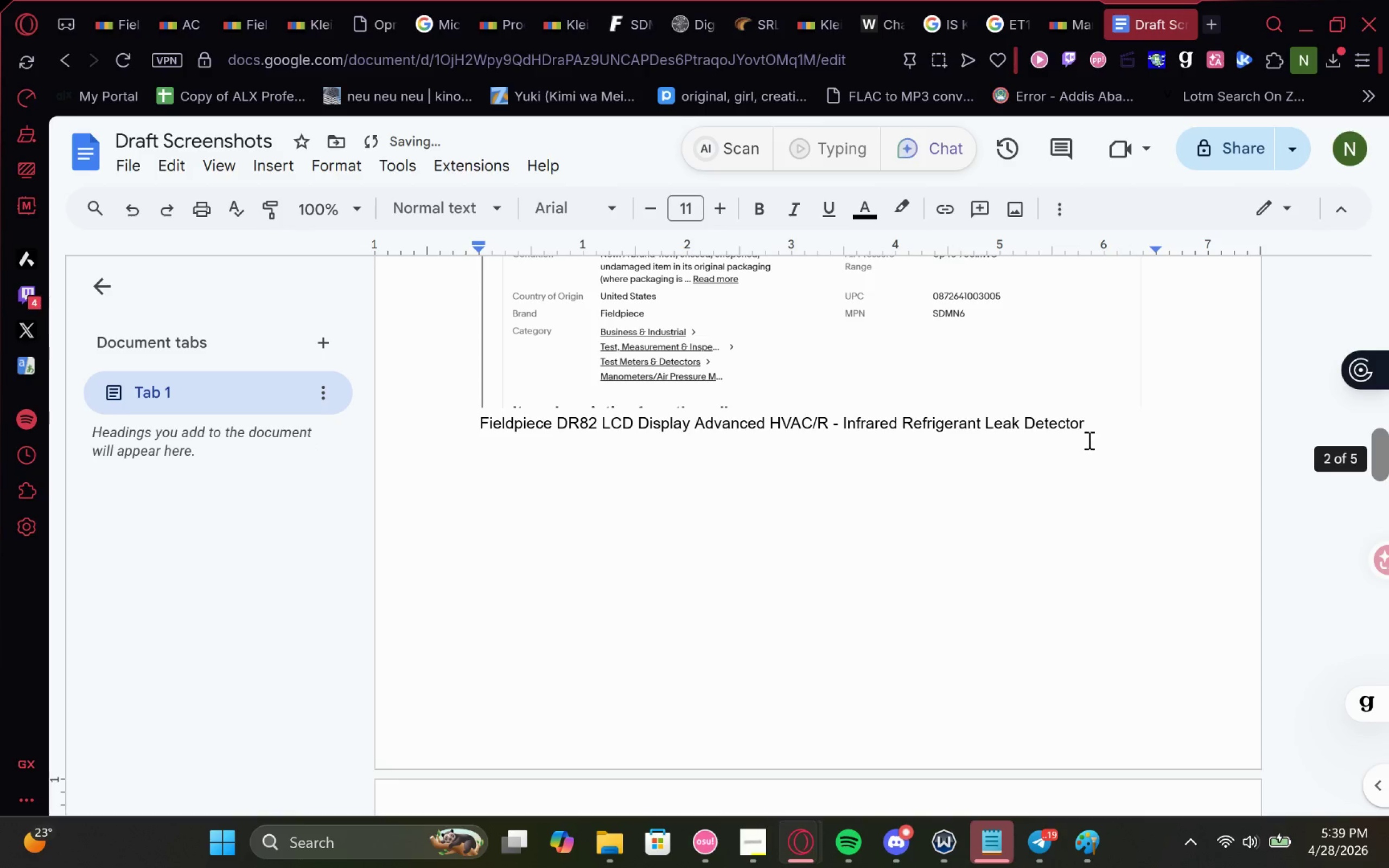 
left_click_drag(start_coordinate=[1096, 436], to_coordinate=[471, 605])
 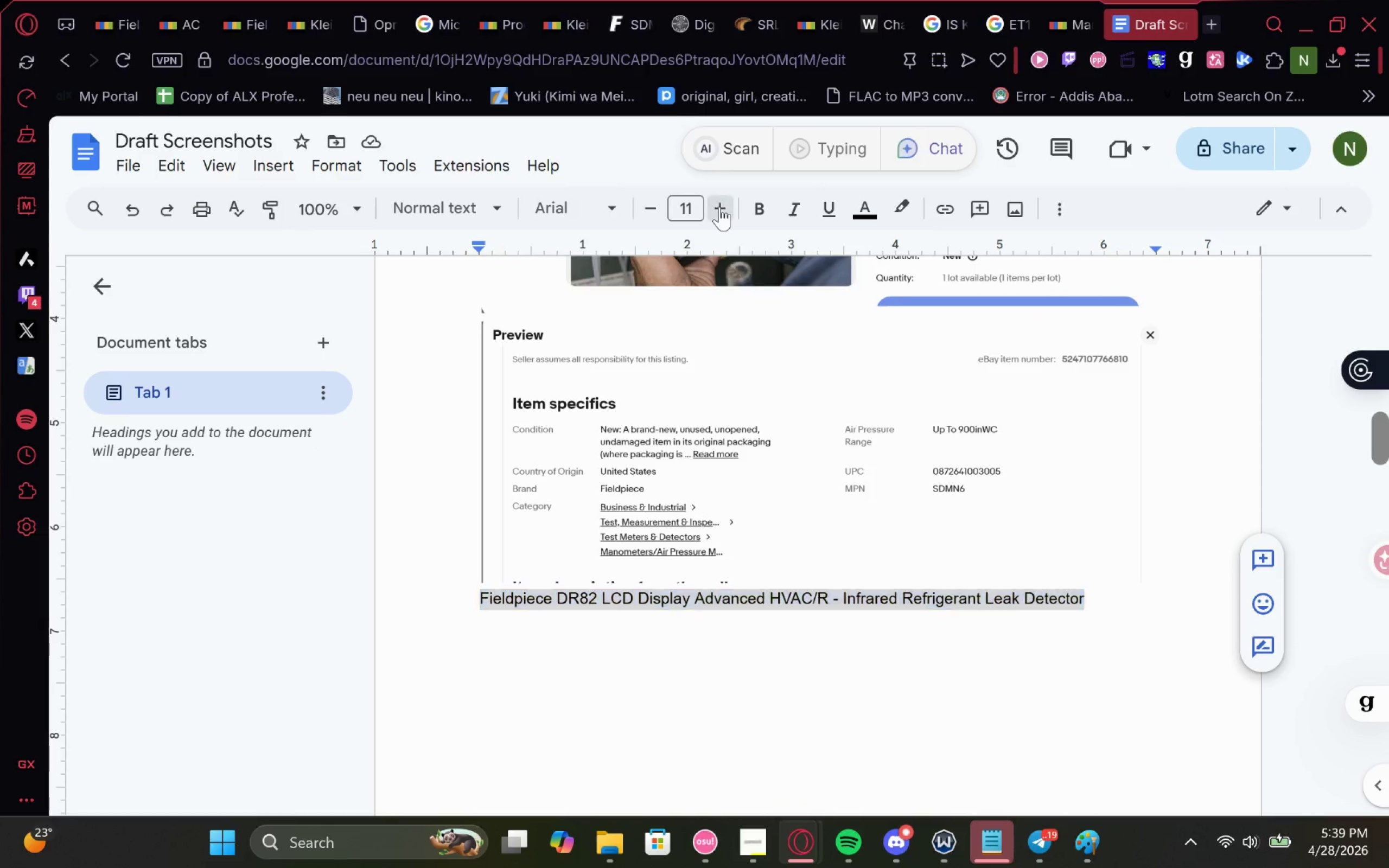 
double_click([719, 207])
 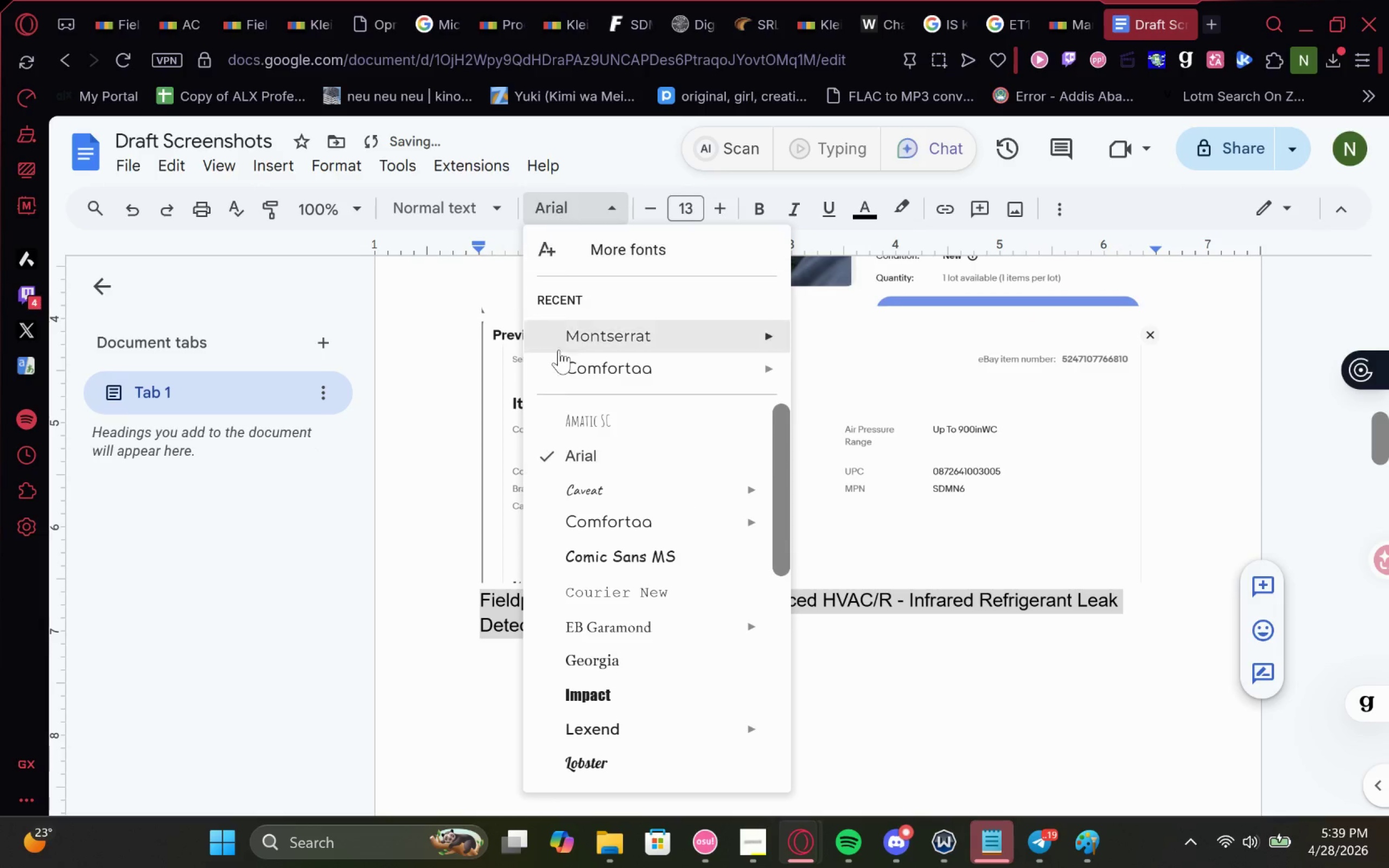 
left_click([601, 339])
 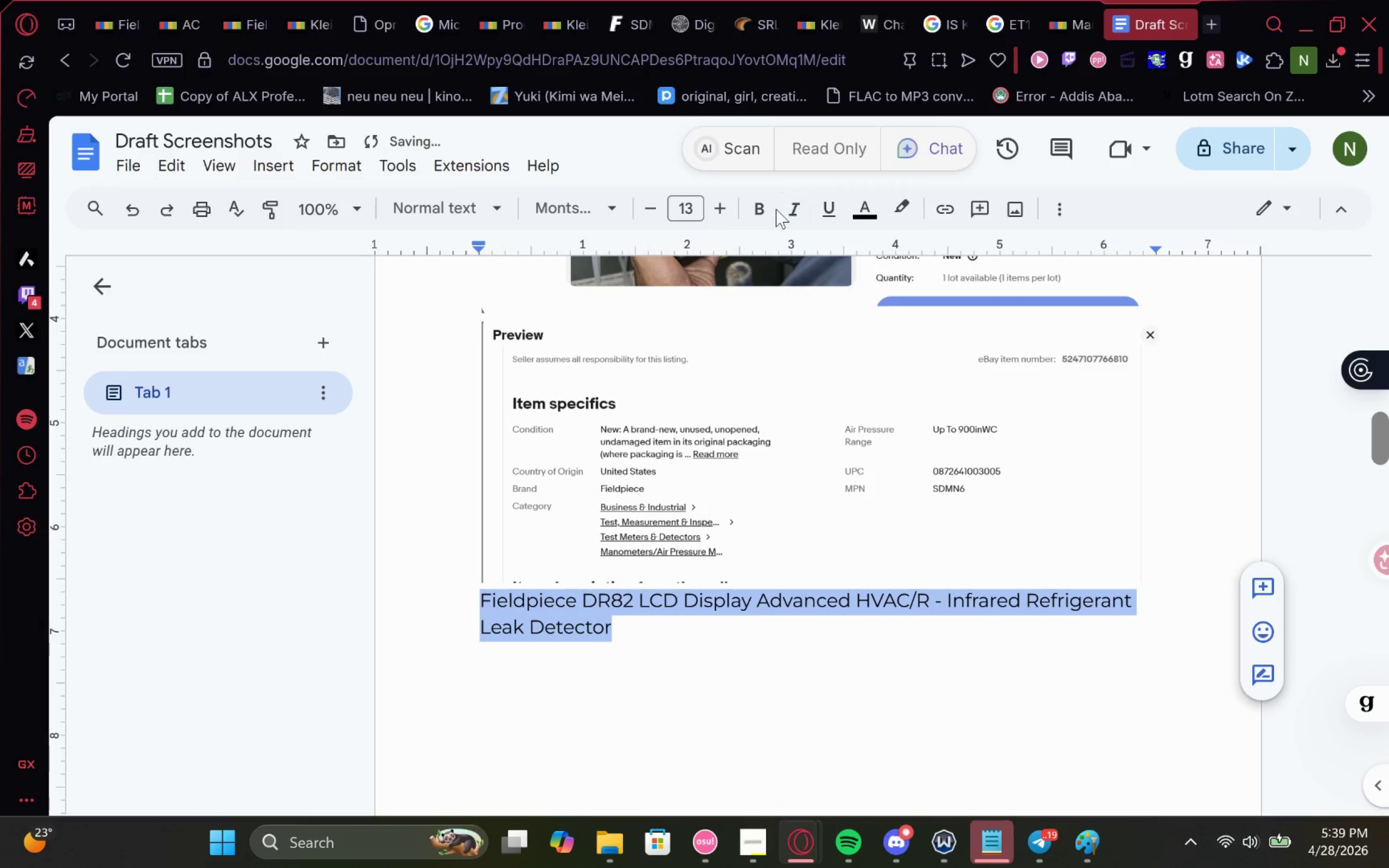 
left_click([768, 209])
 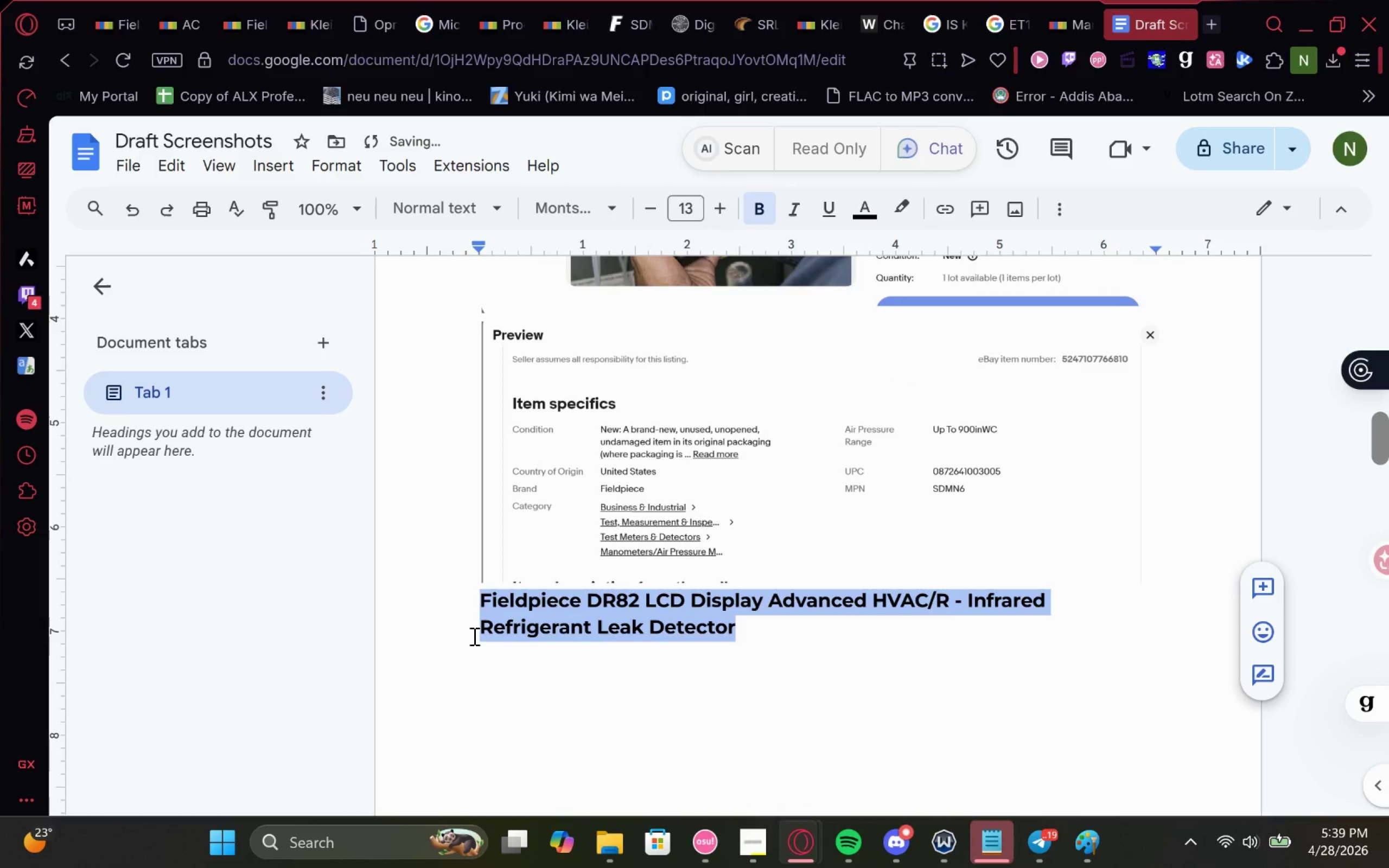 
key(ArrowLeft)
 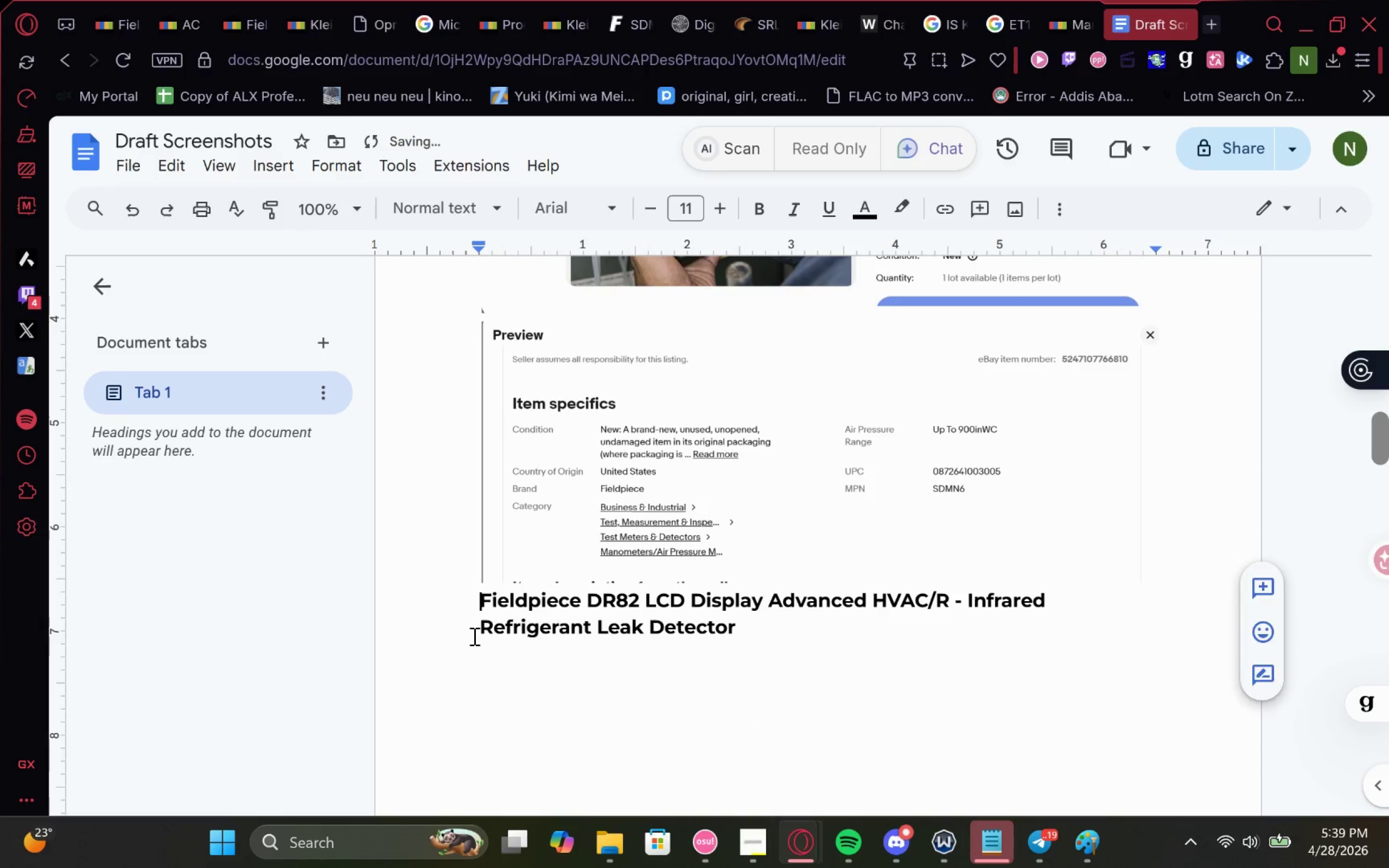 
key(Enter)
 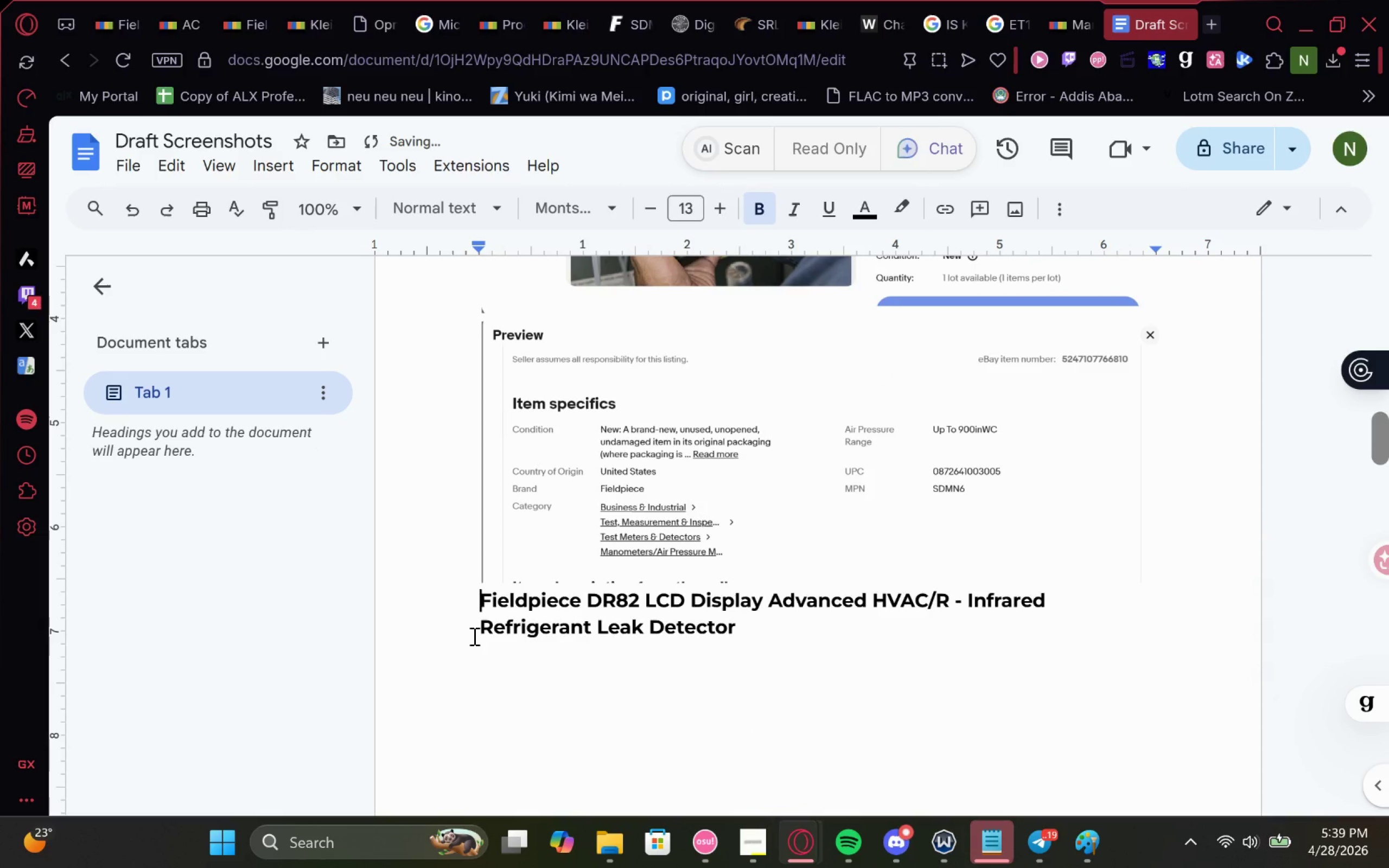 
key(Enter)
 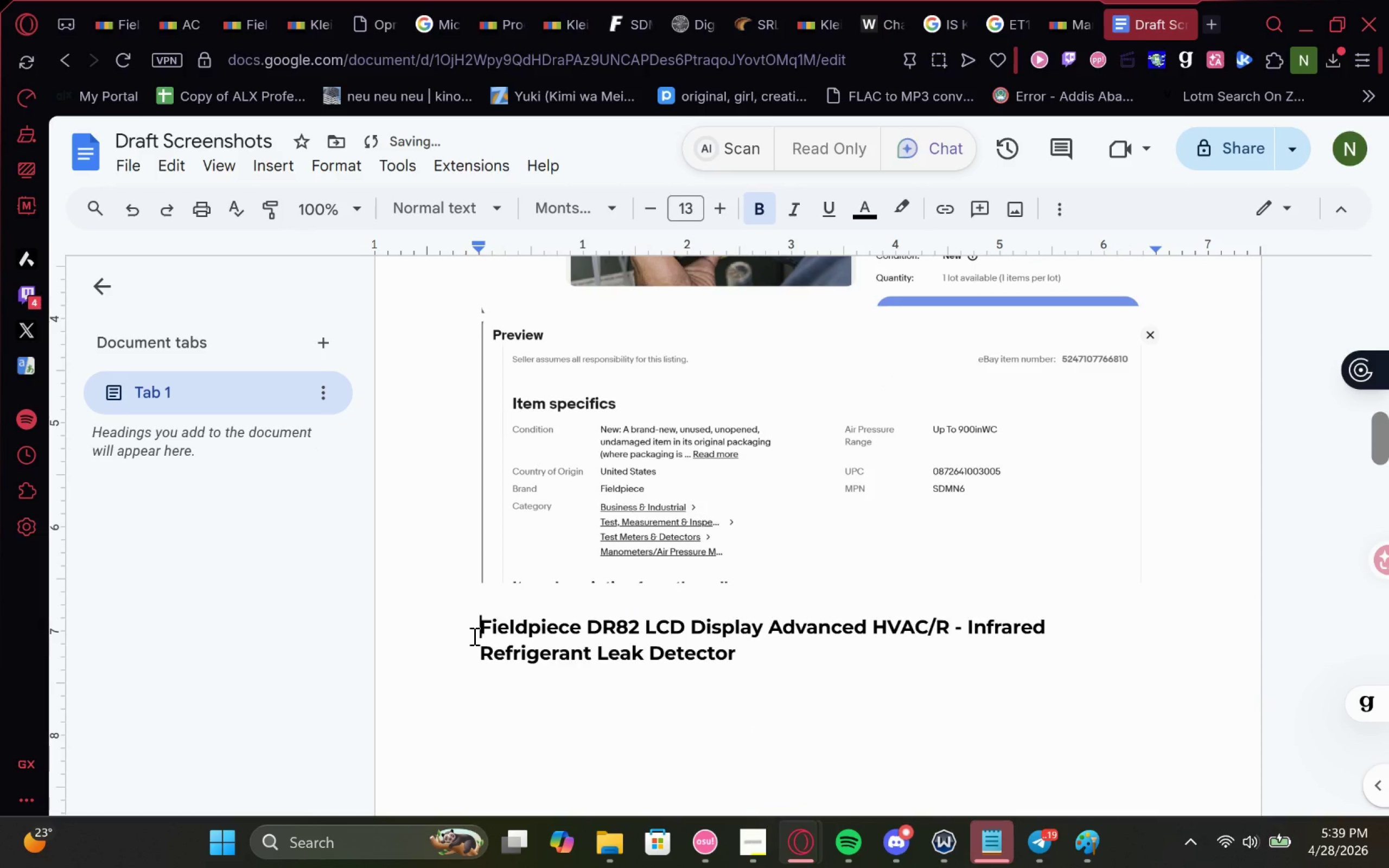 
key(Enter)
 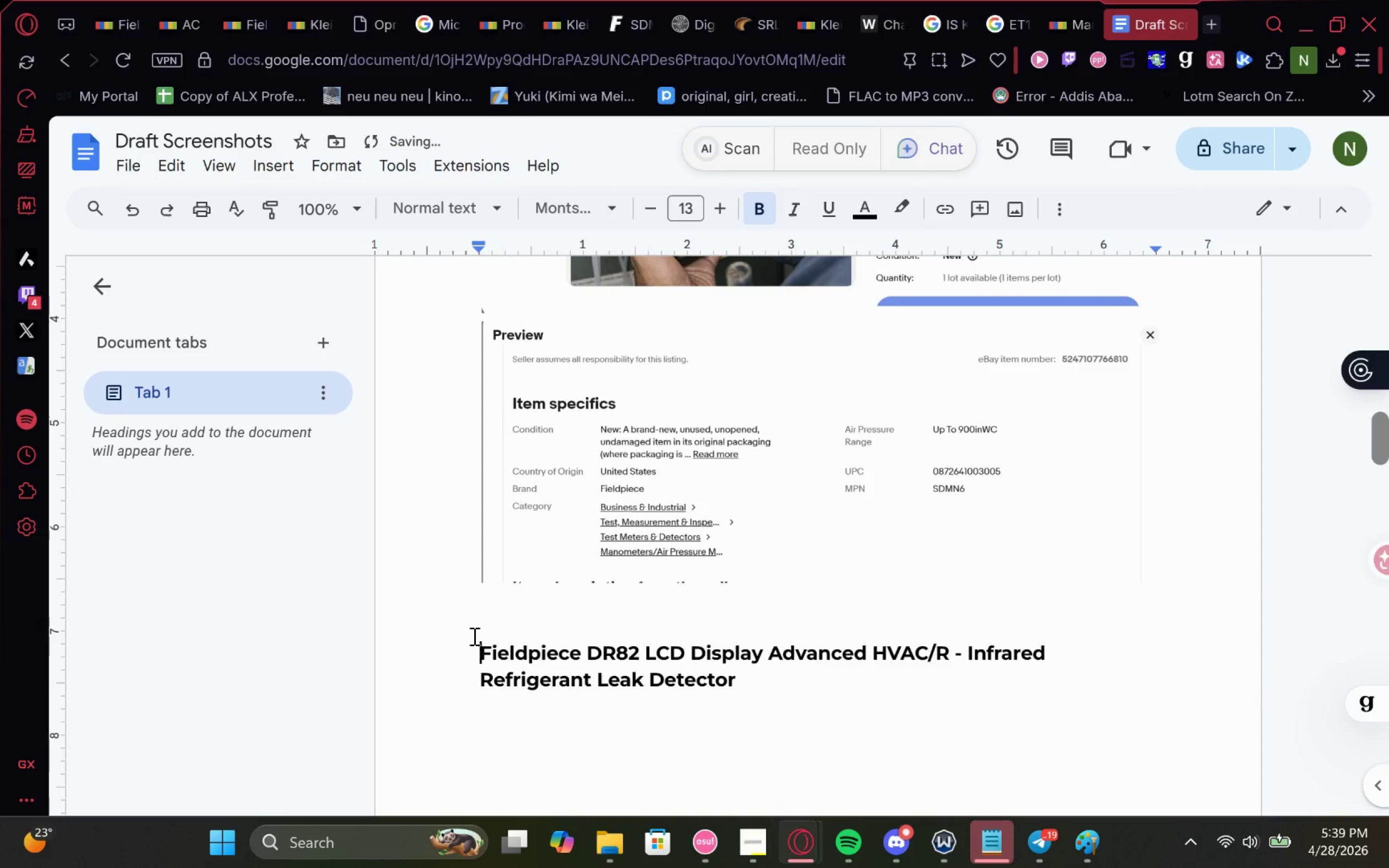 
key(Enter)
 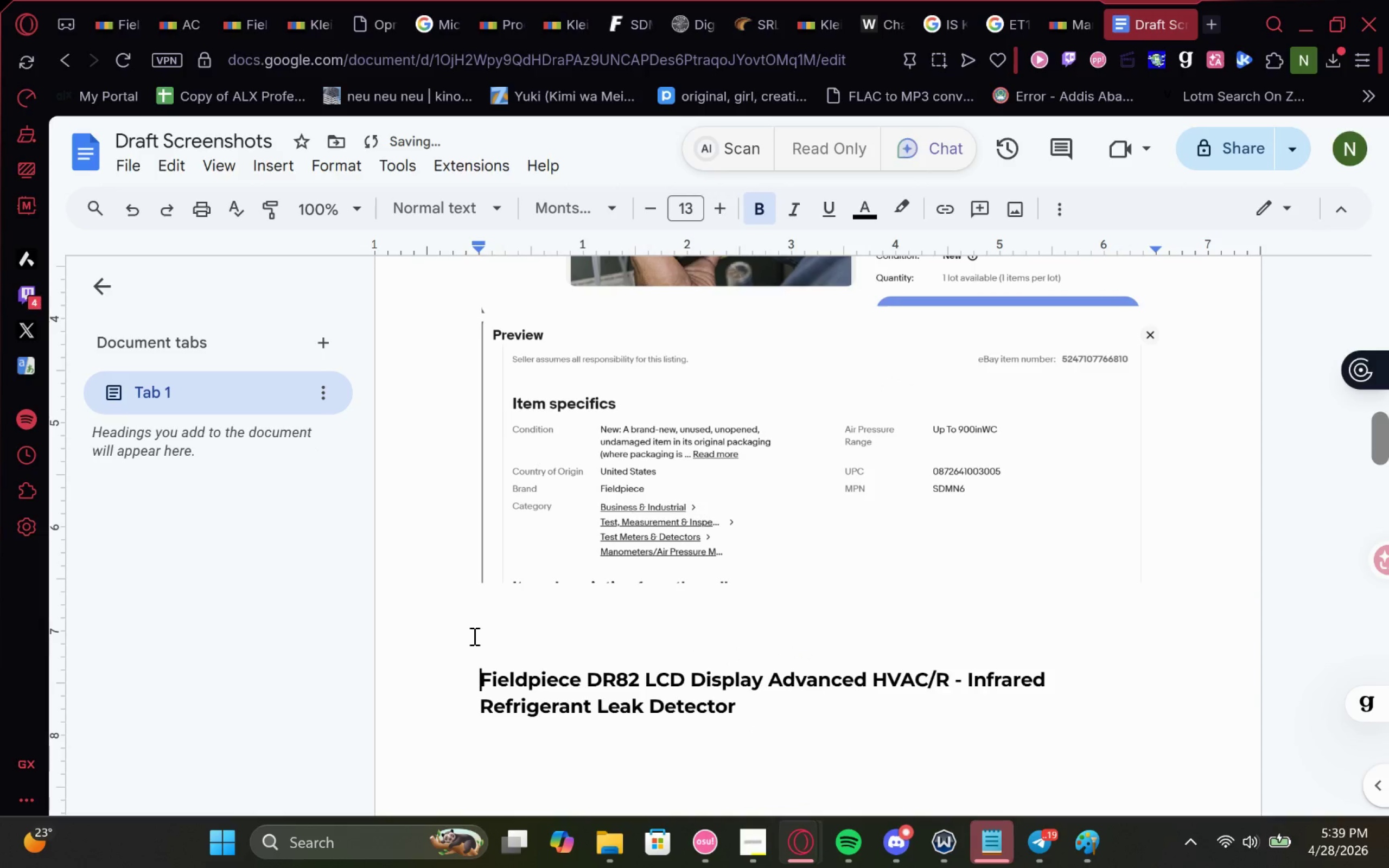 
key(Enter)
 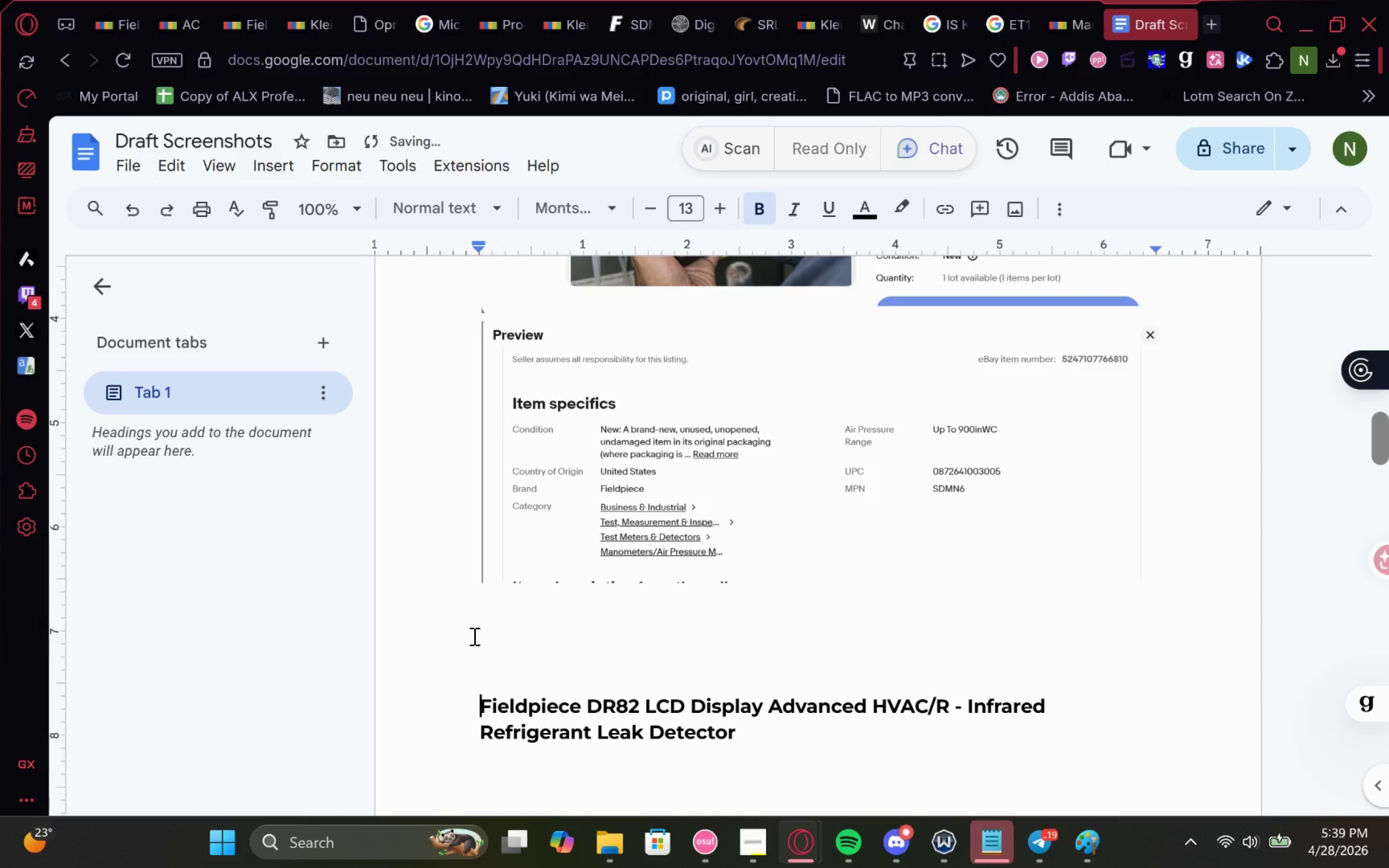 
key(Enter)
 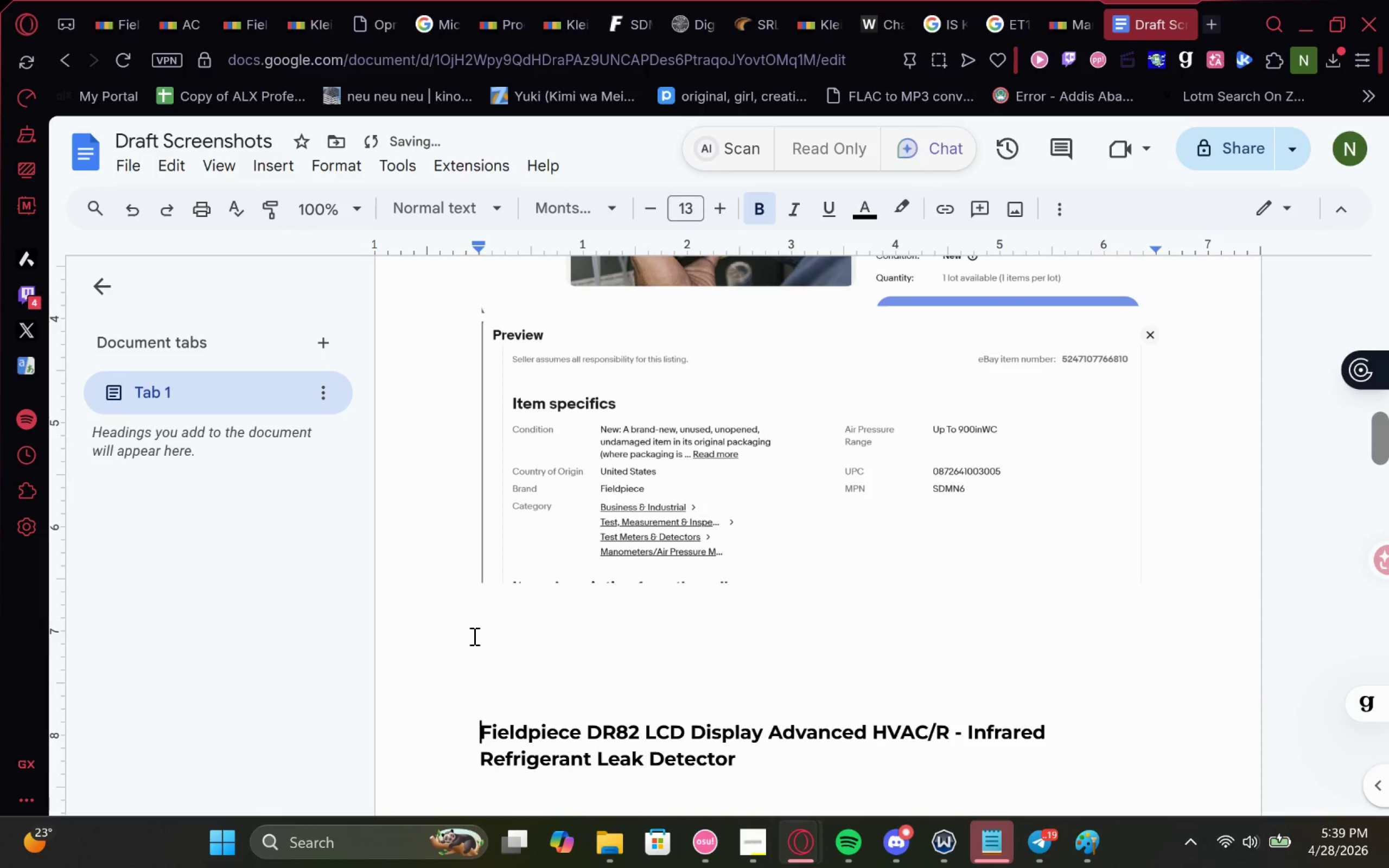 
key(Enter)
 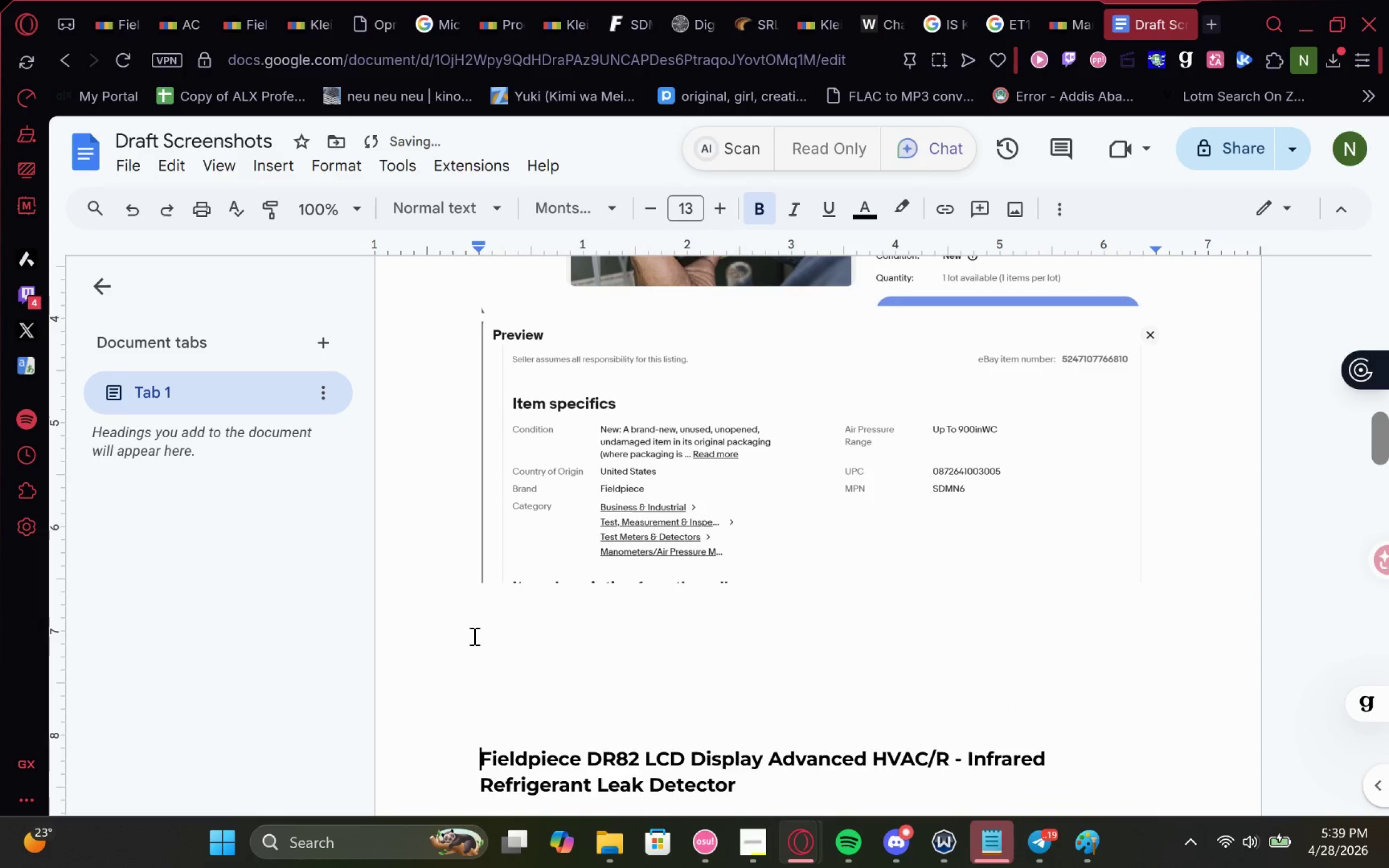 
key(Enter)
 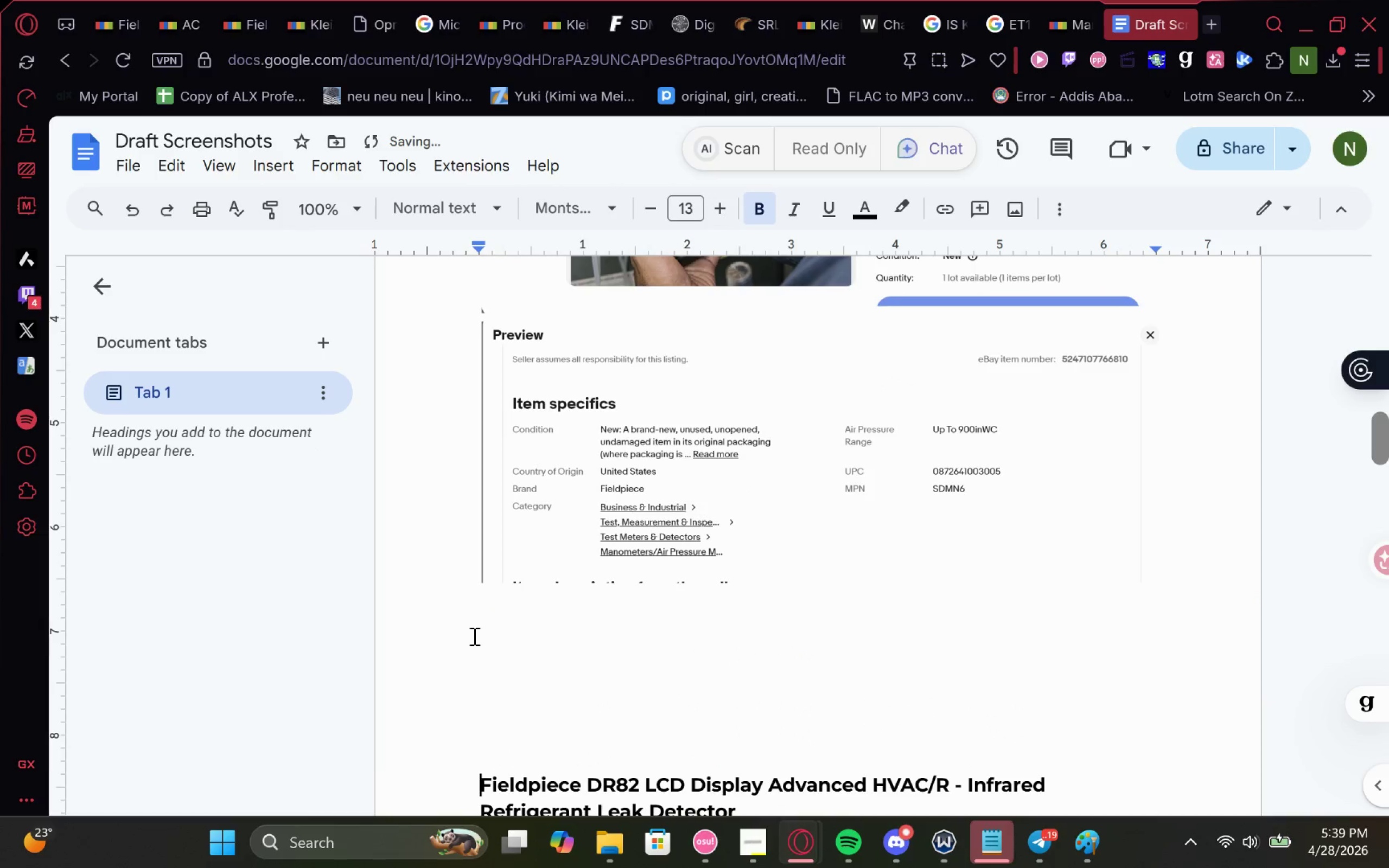 
key(Enter)
 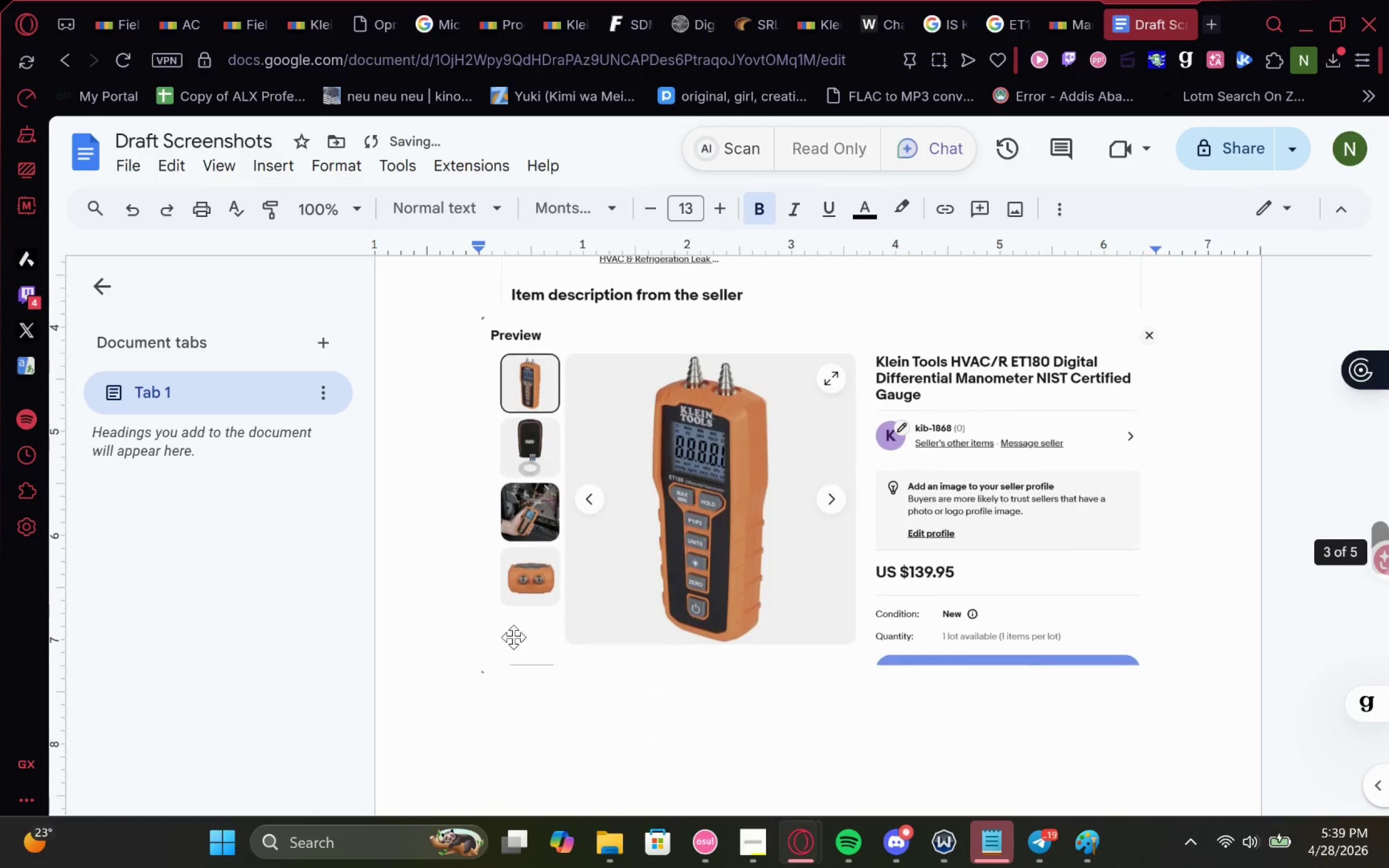 
key(ArrowDown)
 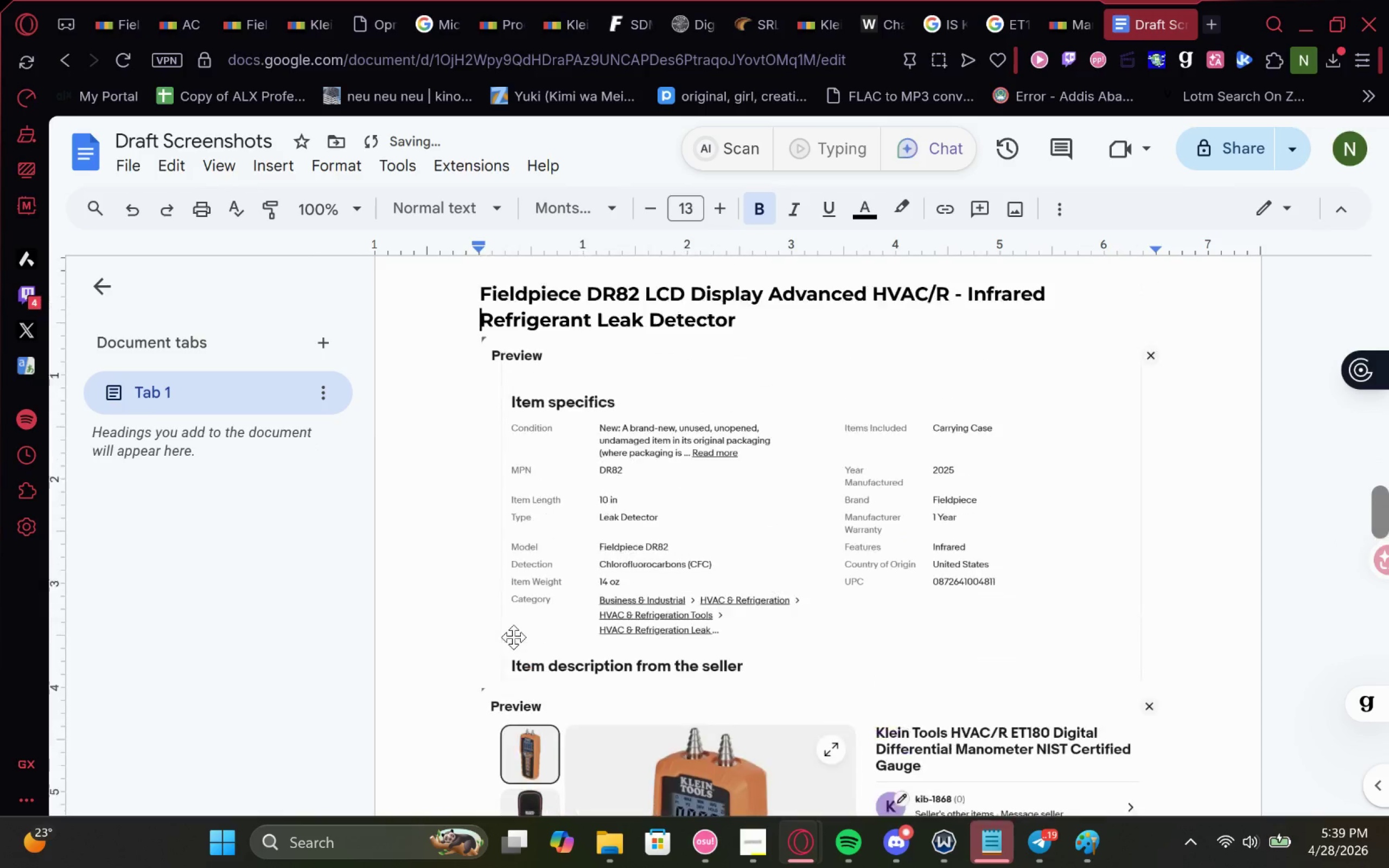 
key(ArrowDown)
 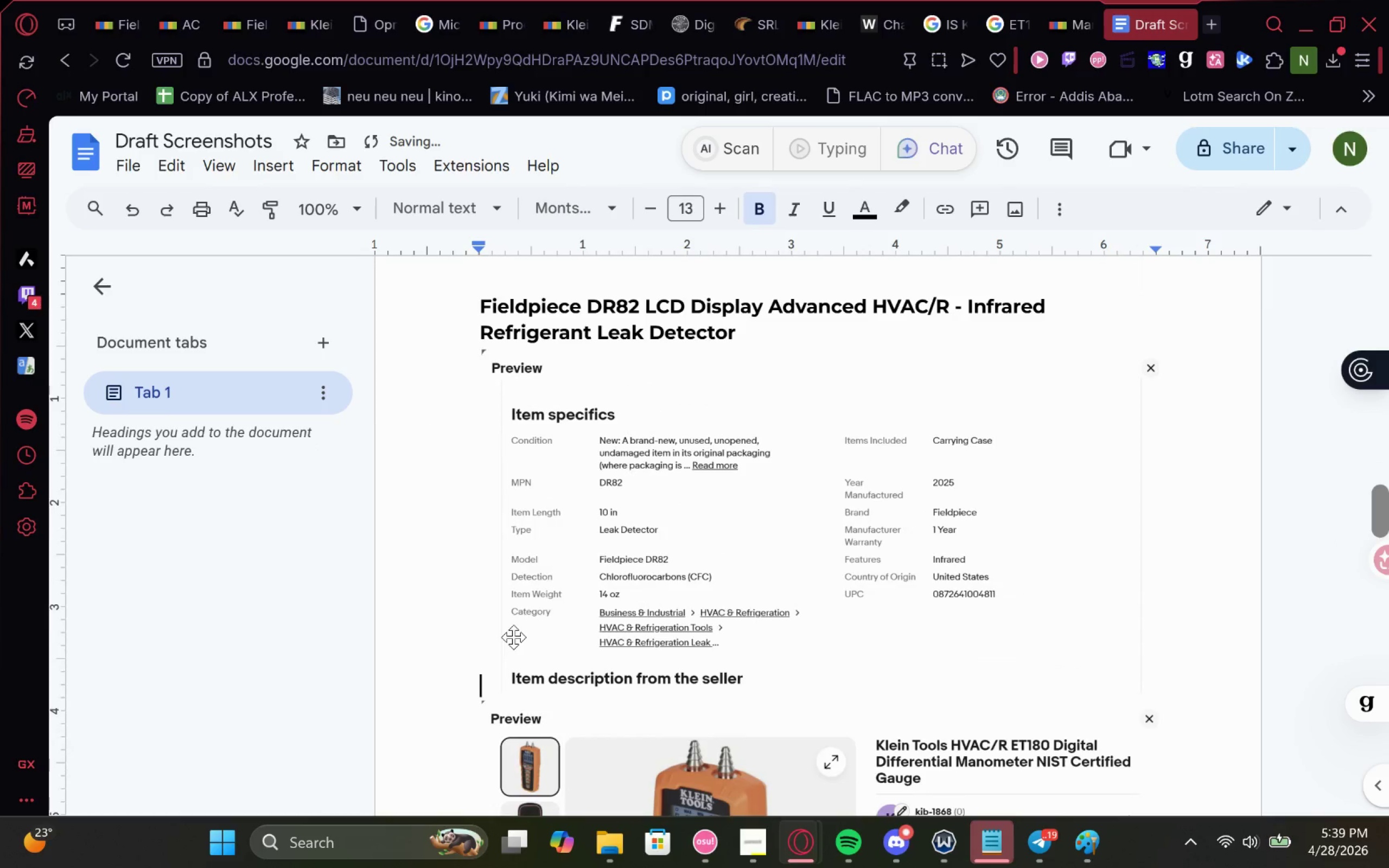 
key(ArrowDown)
 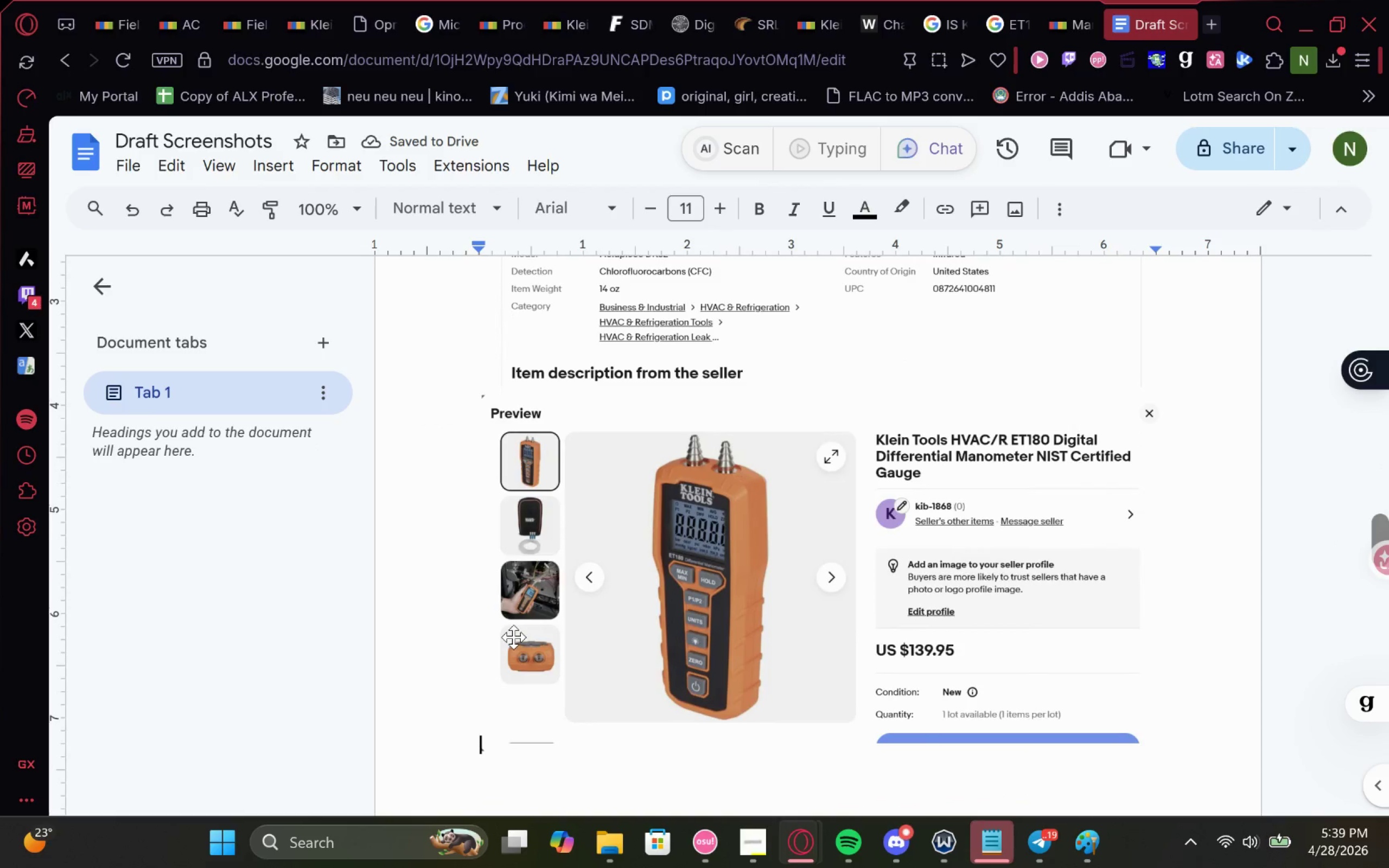 
key(ArrowDown)
 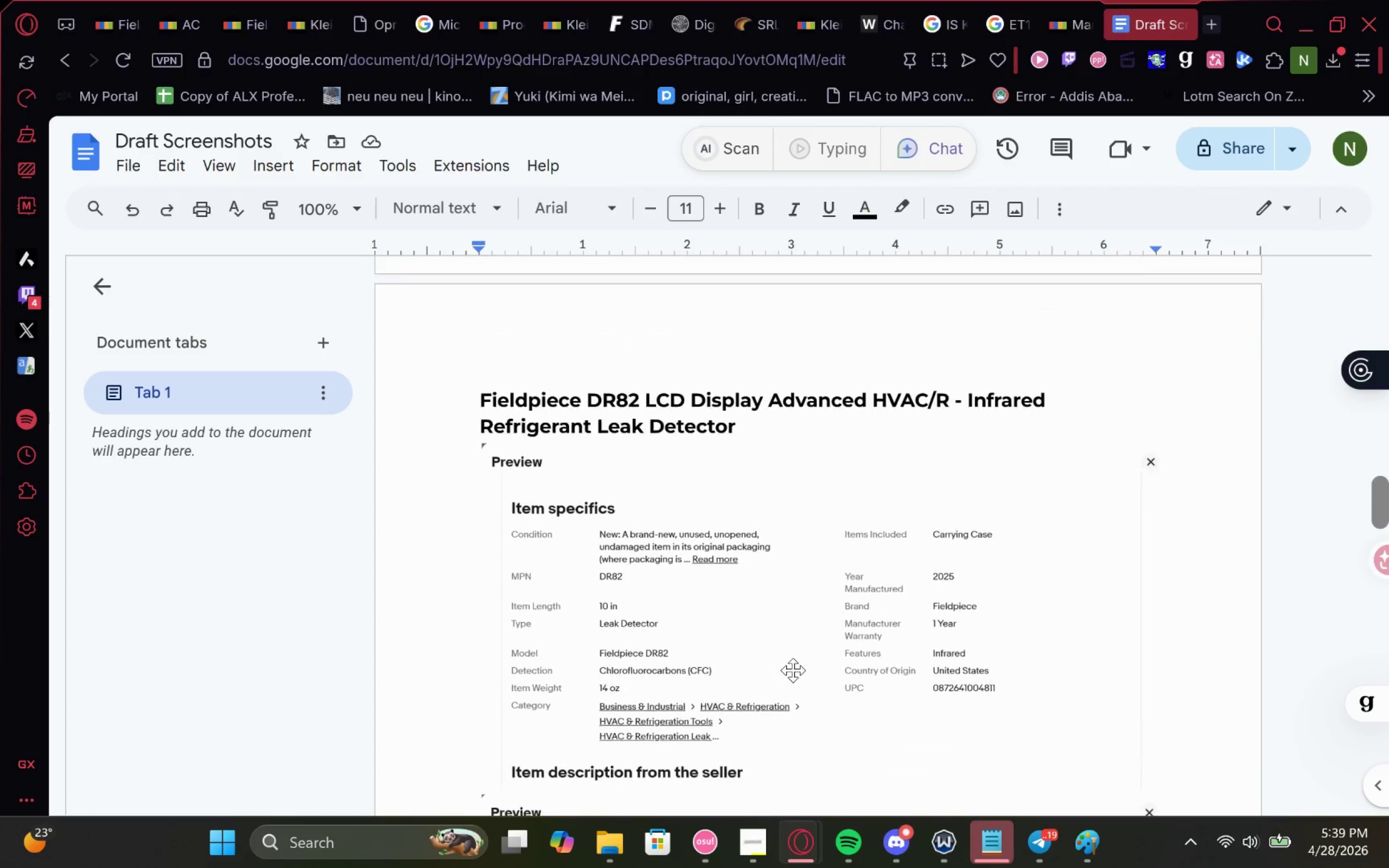 
wait(15.19)
 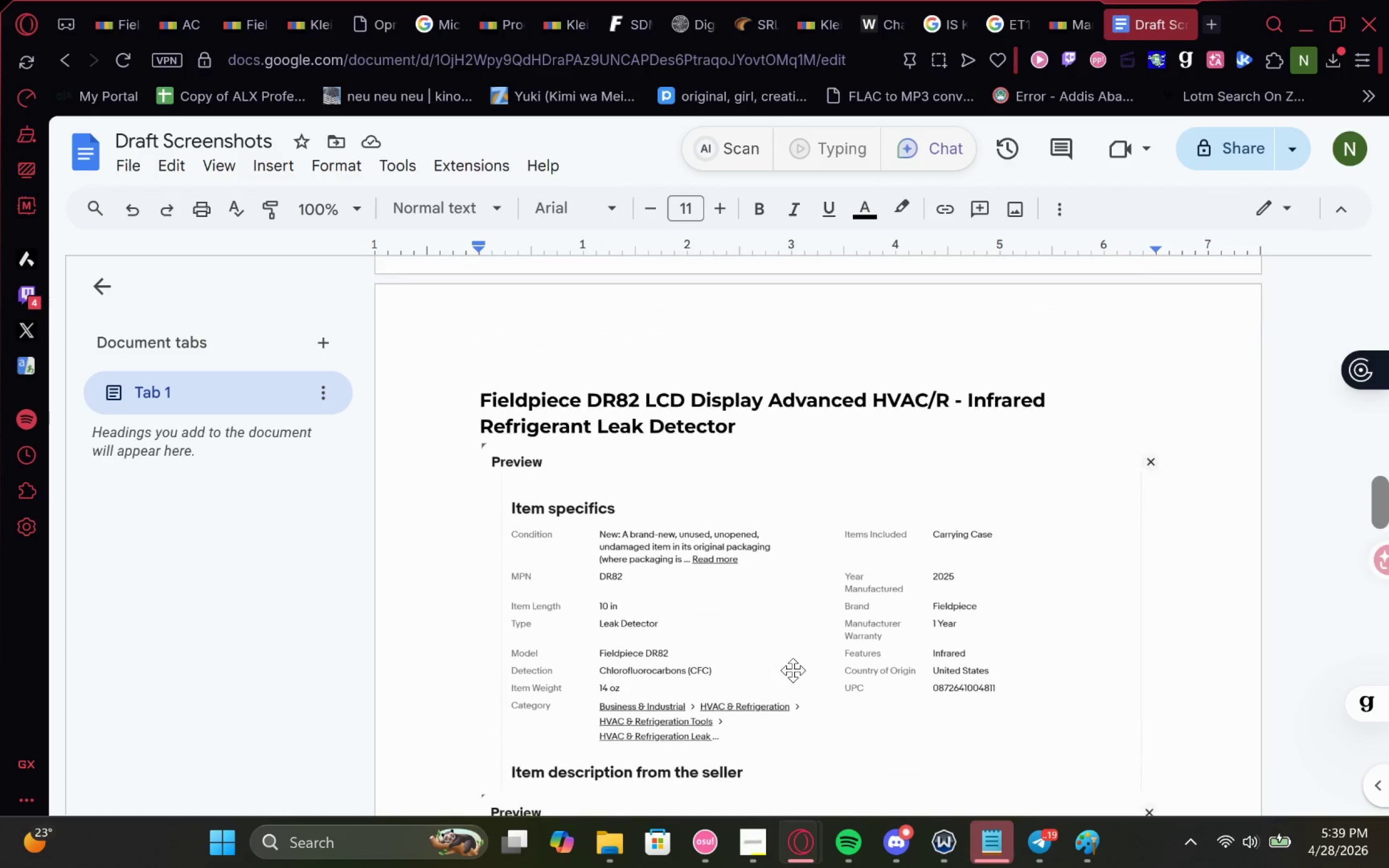 
left_click([899, 768])
 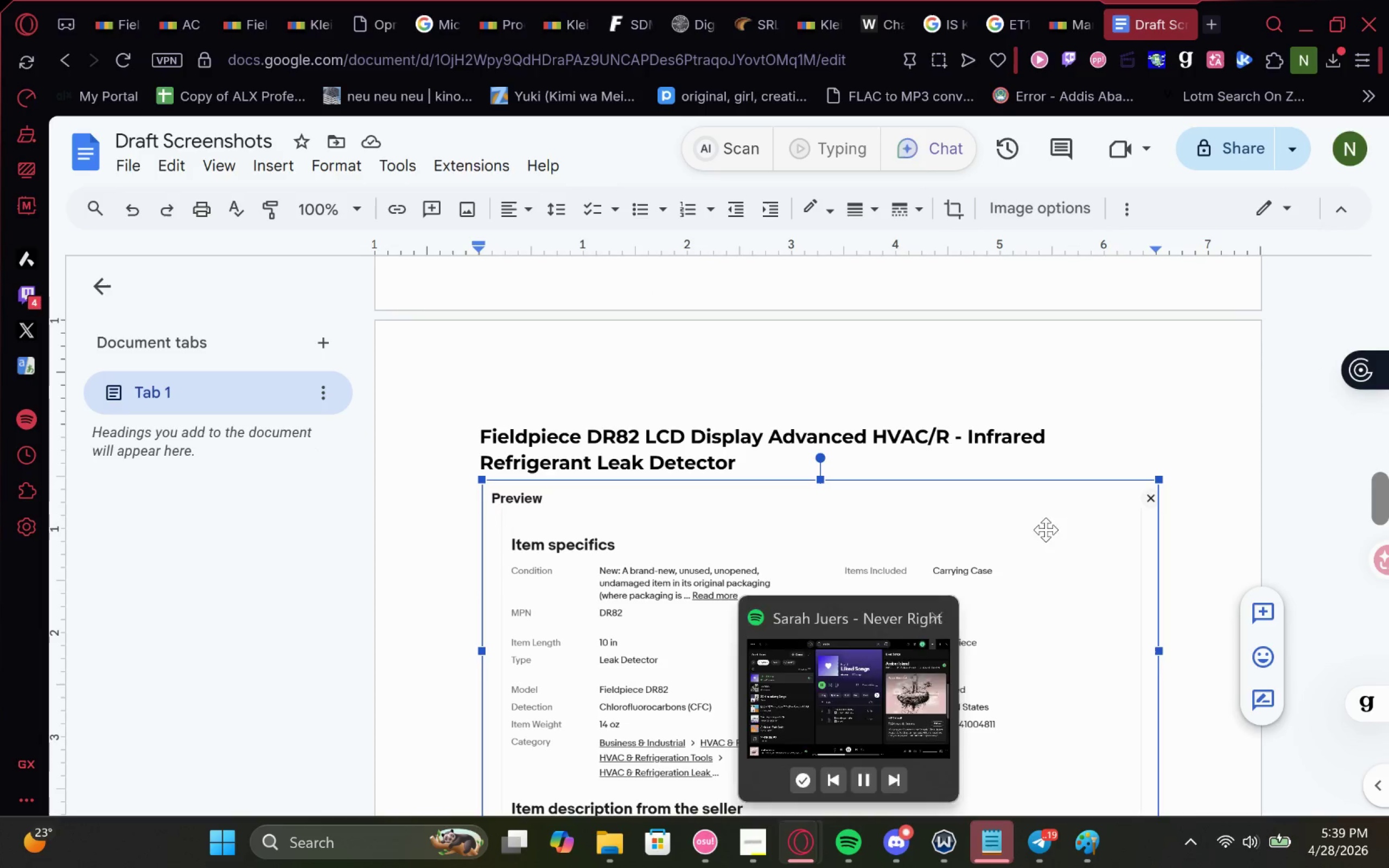 
left_click([1138, 384])
 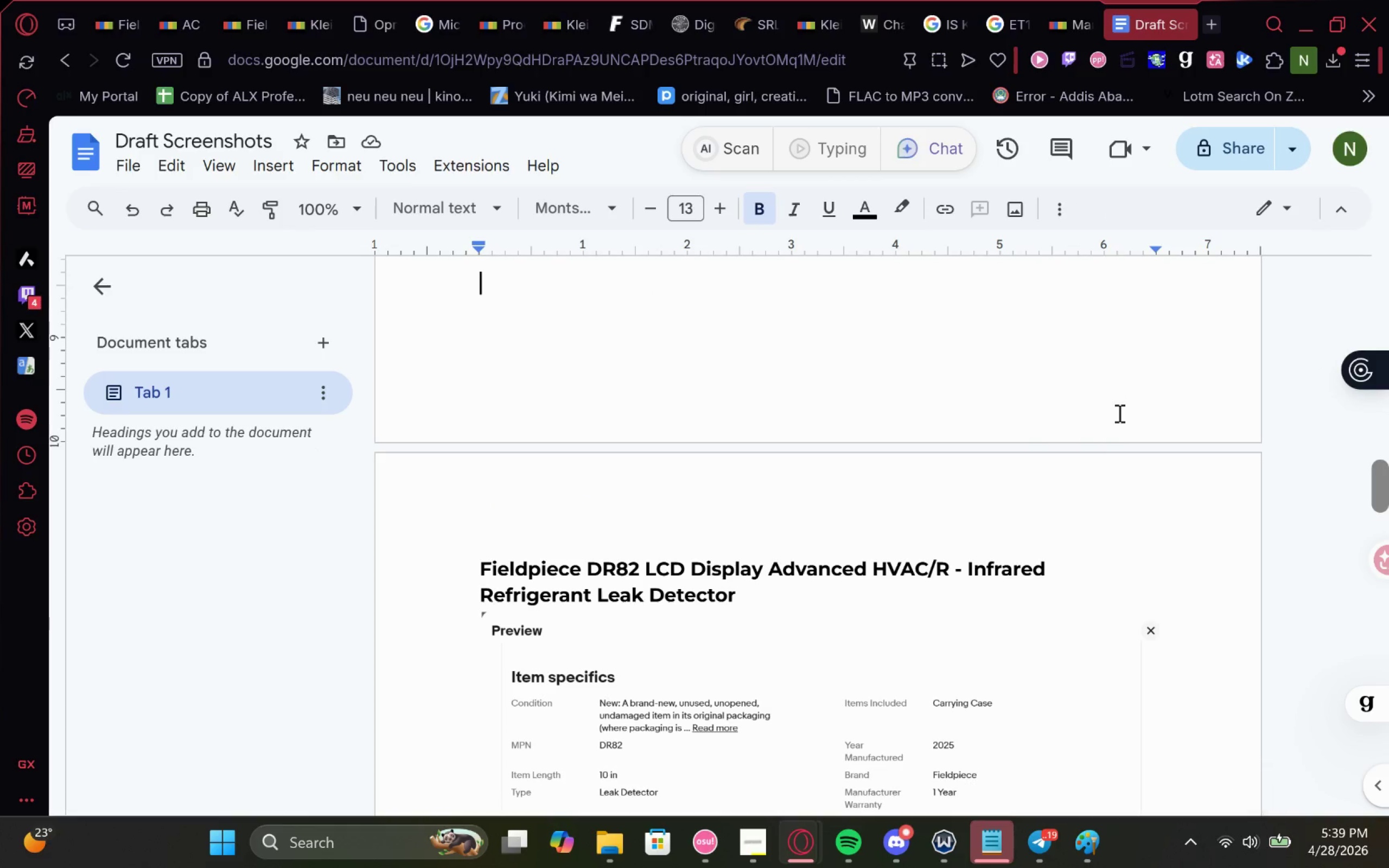 
mouse_move([1079, 519])
 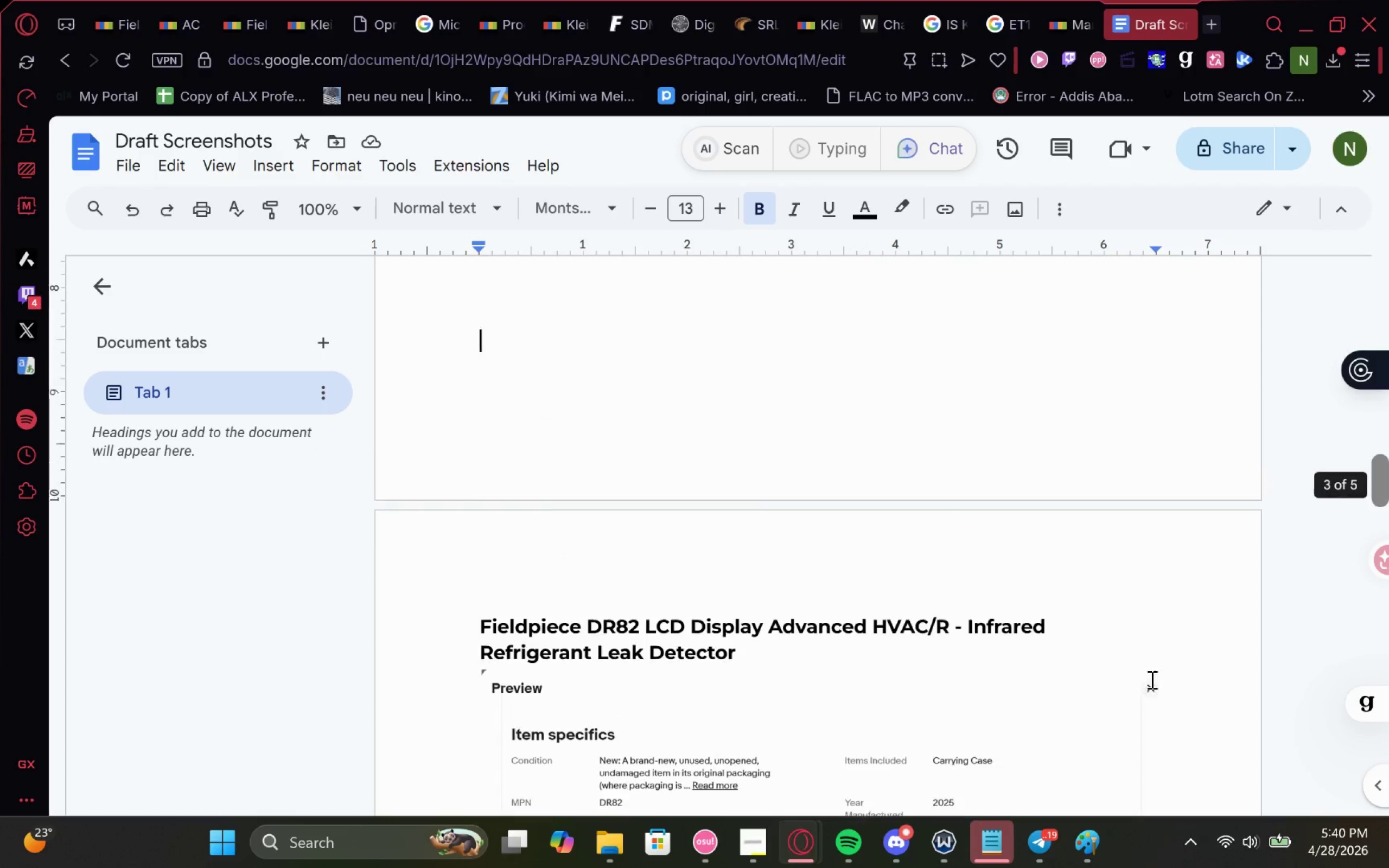 
wait(28.05)
 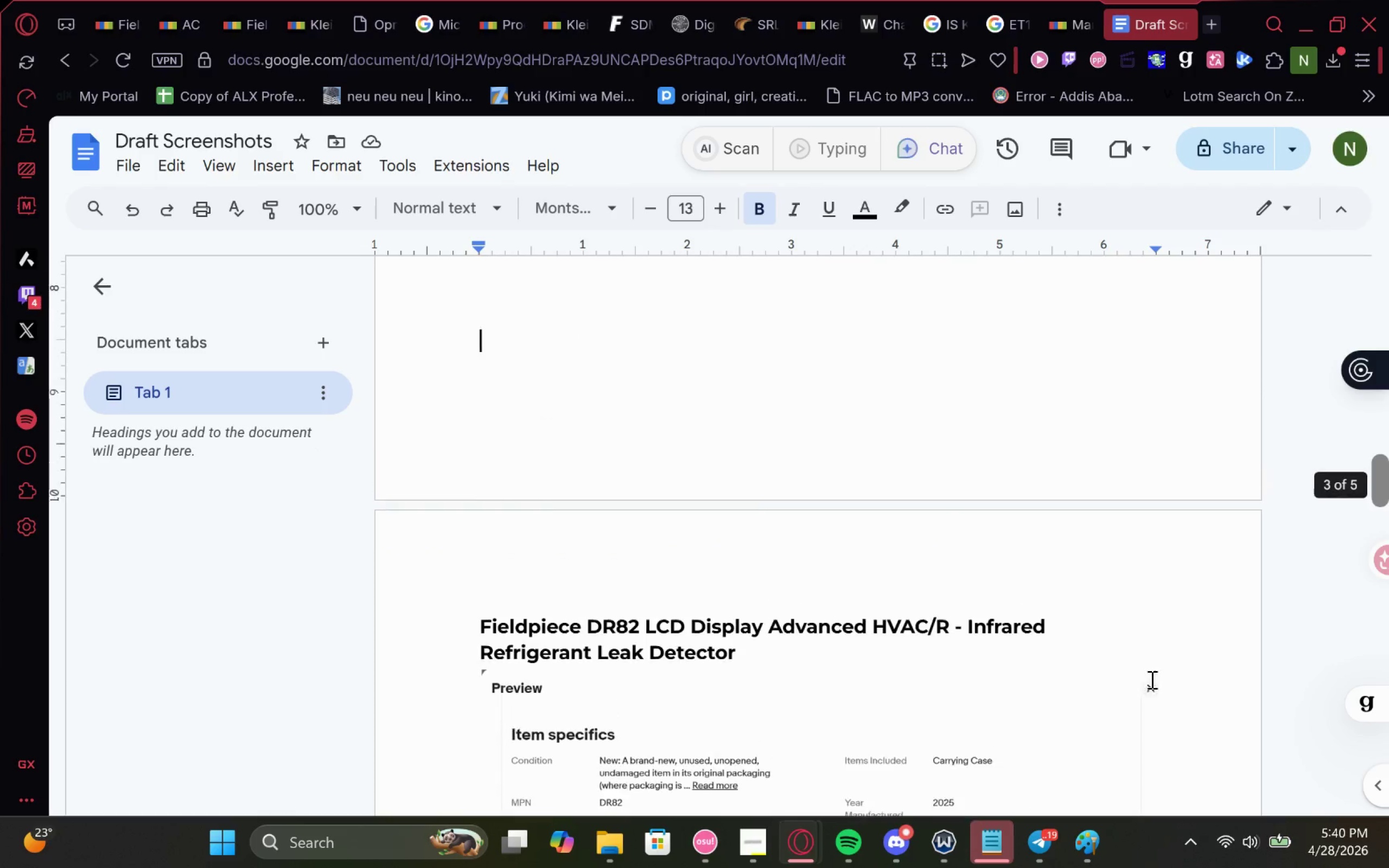 
left_click_drag(start_coordinate=[918, 589], to_coordinate=[549, 687])
 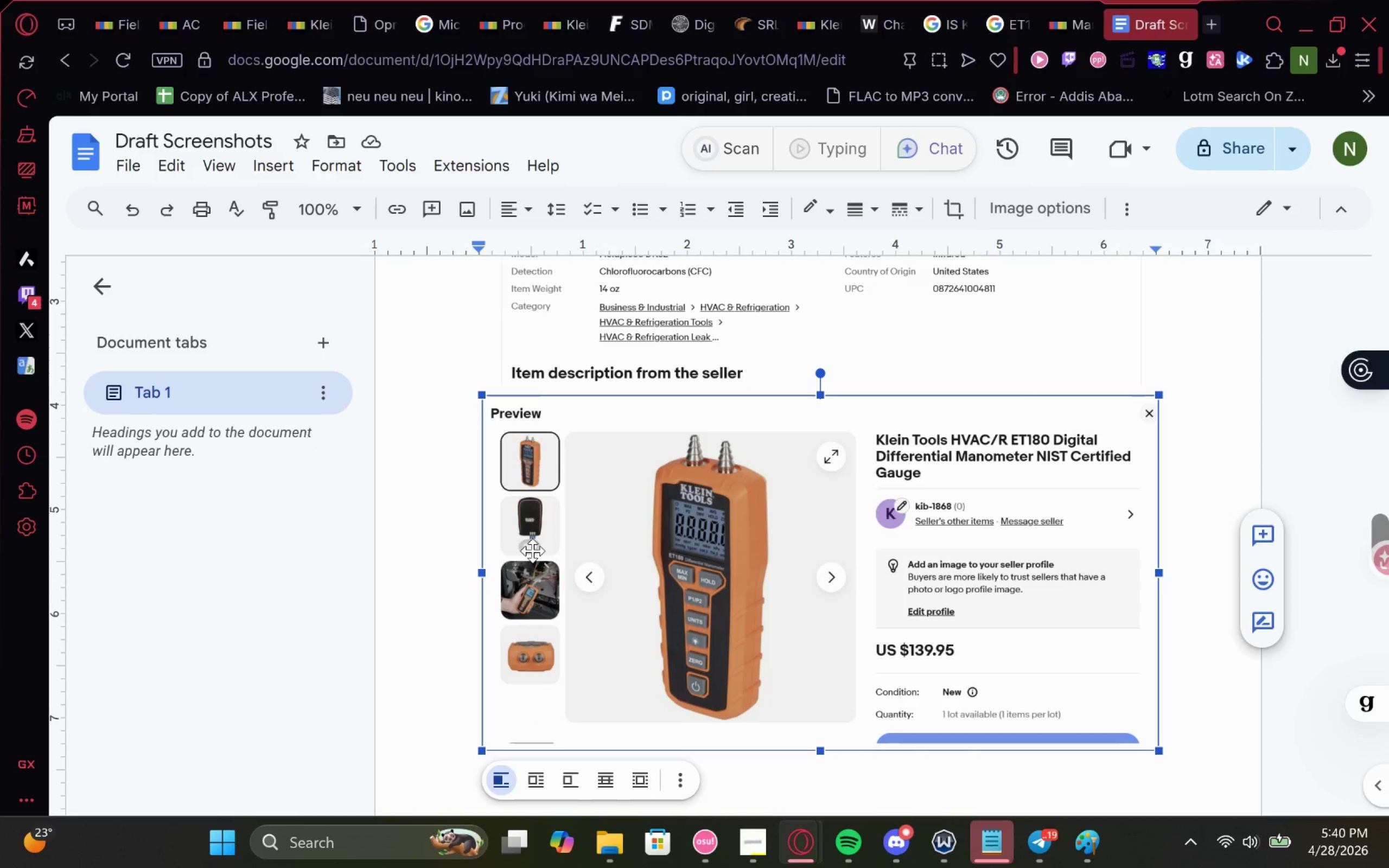 
scroll: coordinate [909, 648], scroll_direction: down, amount: 2.0
 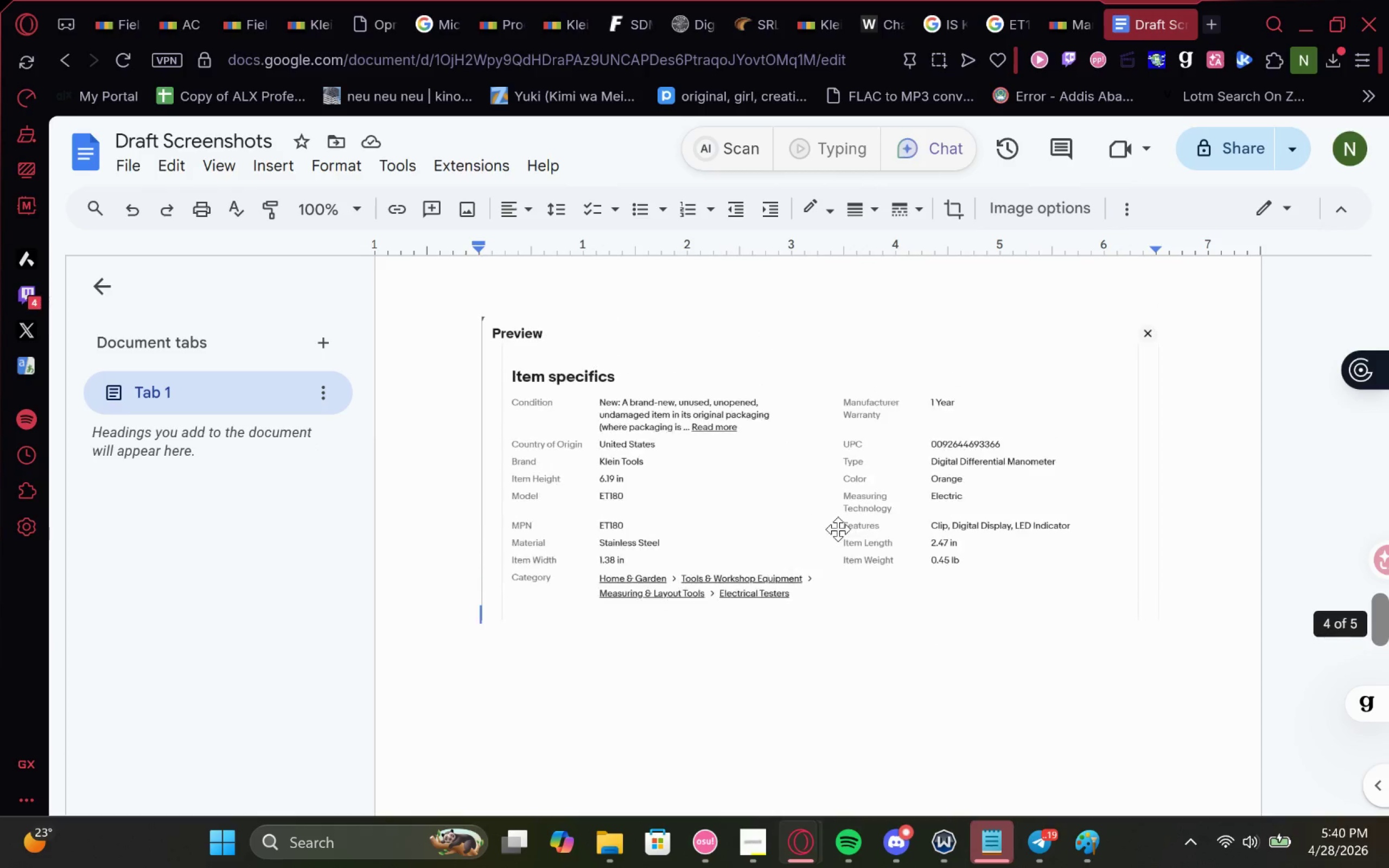 
scroll: coordinate [839, 525], scroll_direction: up, amount: 4.0
 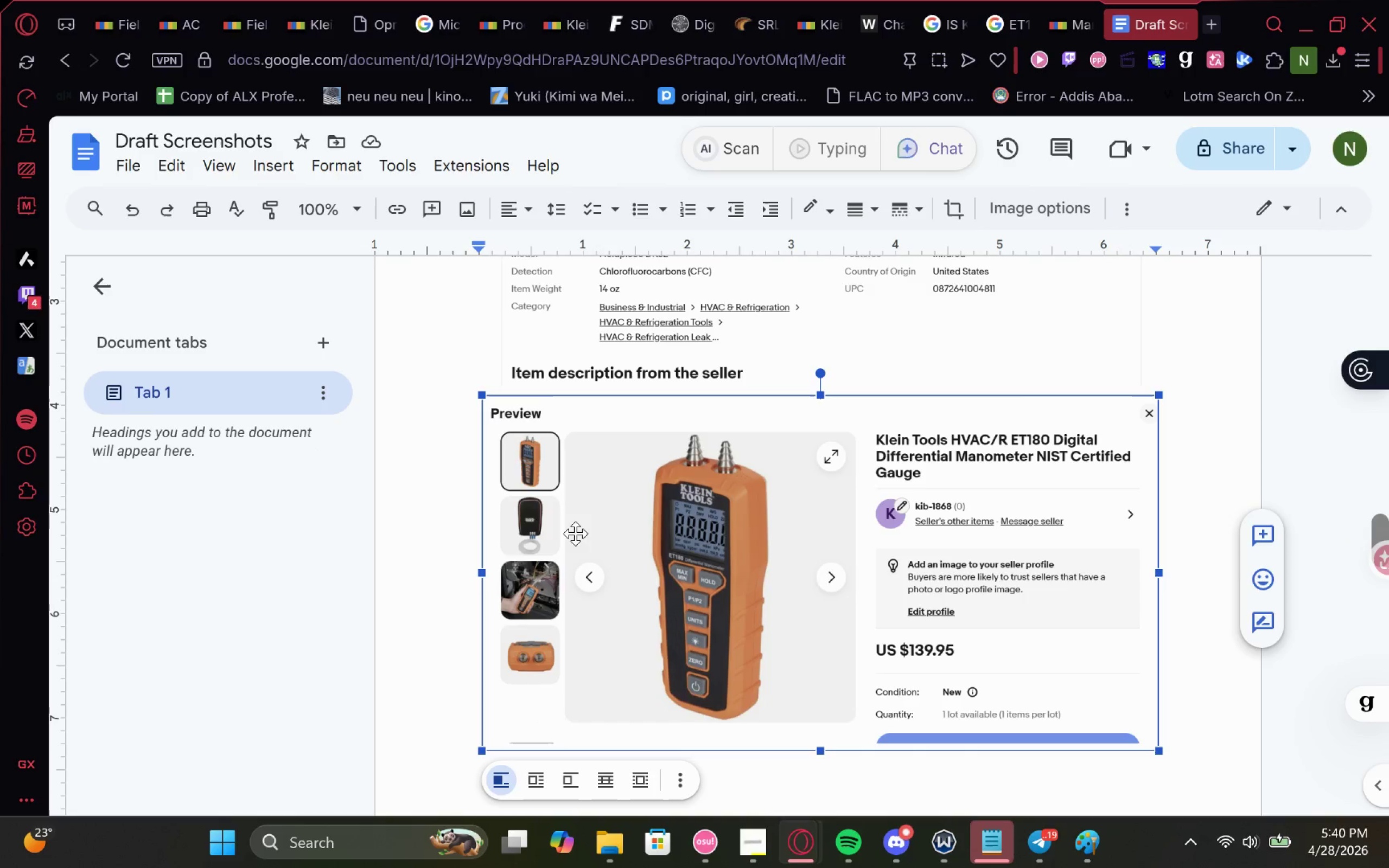 
wait(5.84)
 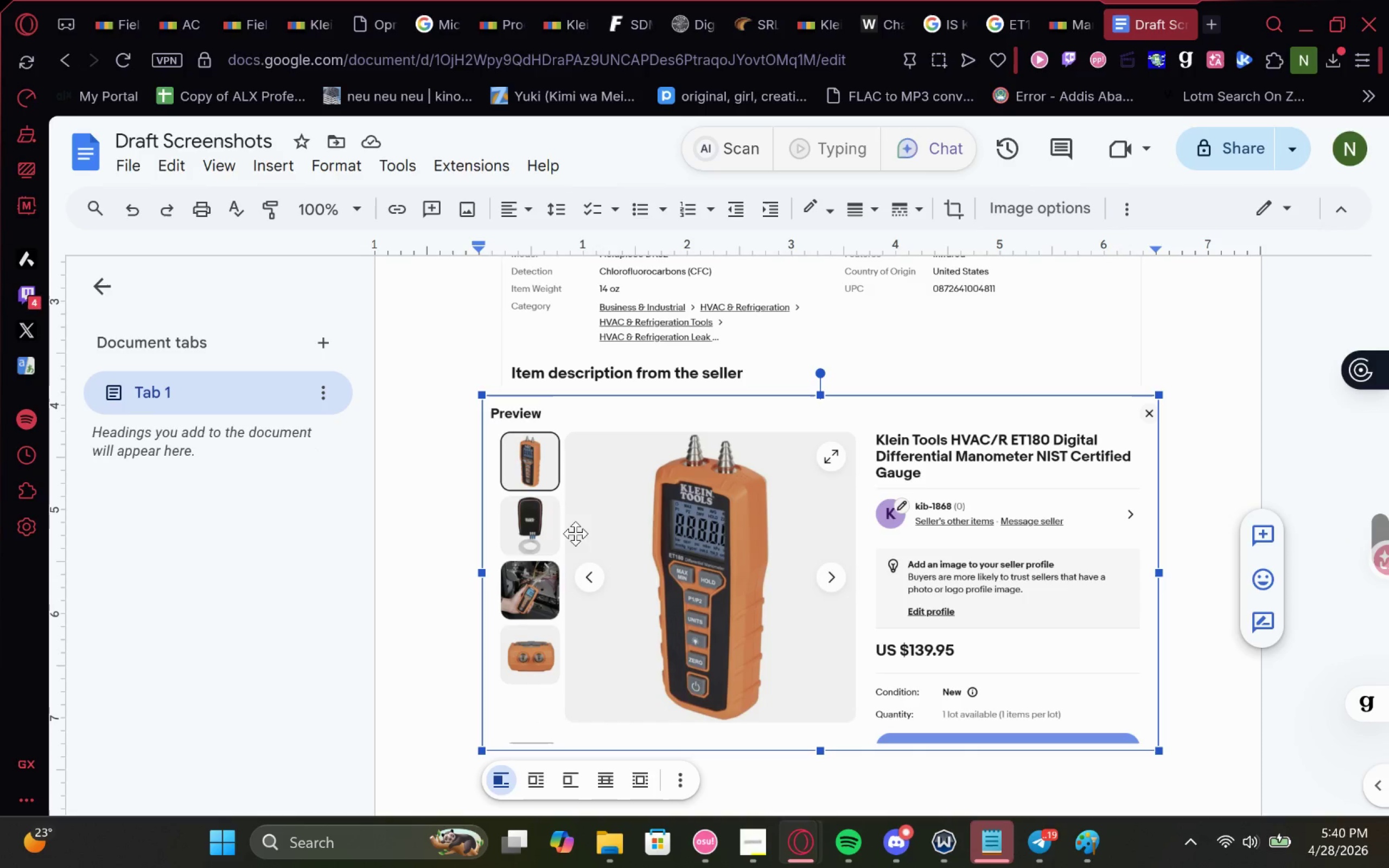 
left_click_drag(start_coordinate=[894, 456], to_coordinate=[896, 782])
 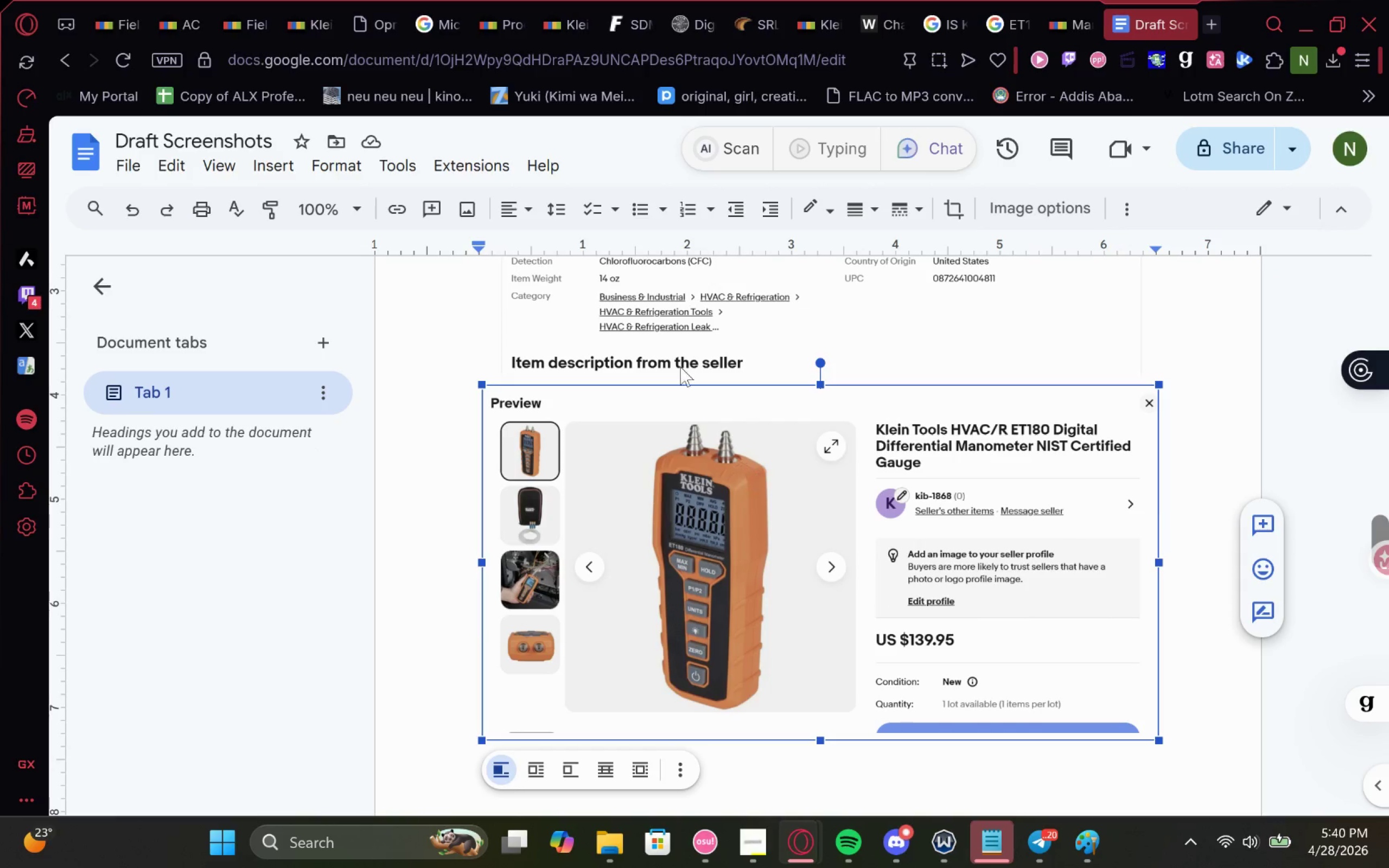 
left_click([749, 361])
 